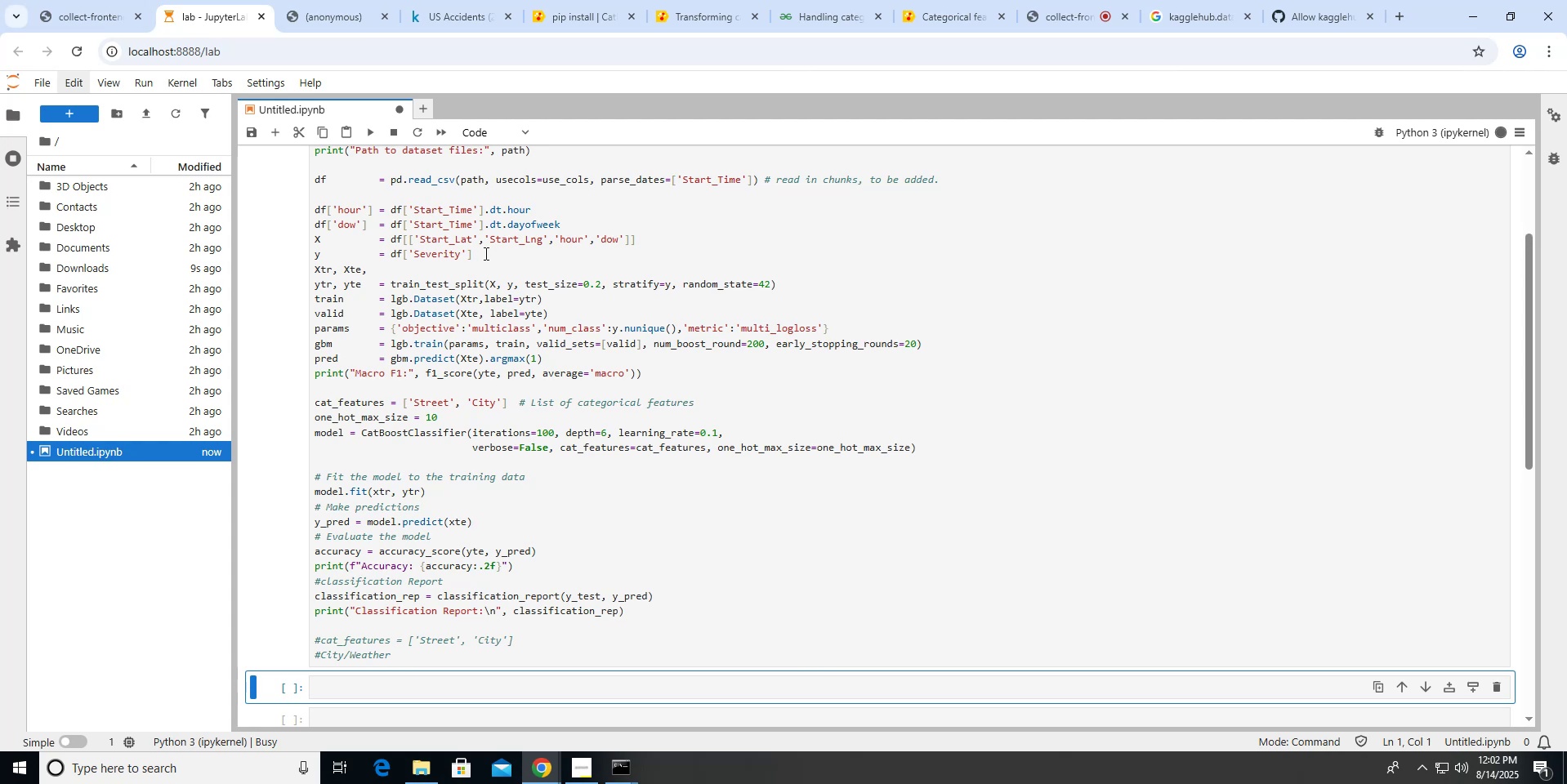 
scroll: coordinate [484, 253], scroll_direction: down, amount: 2.0
 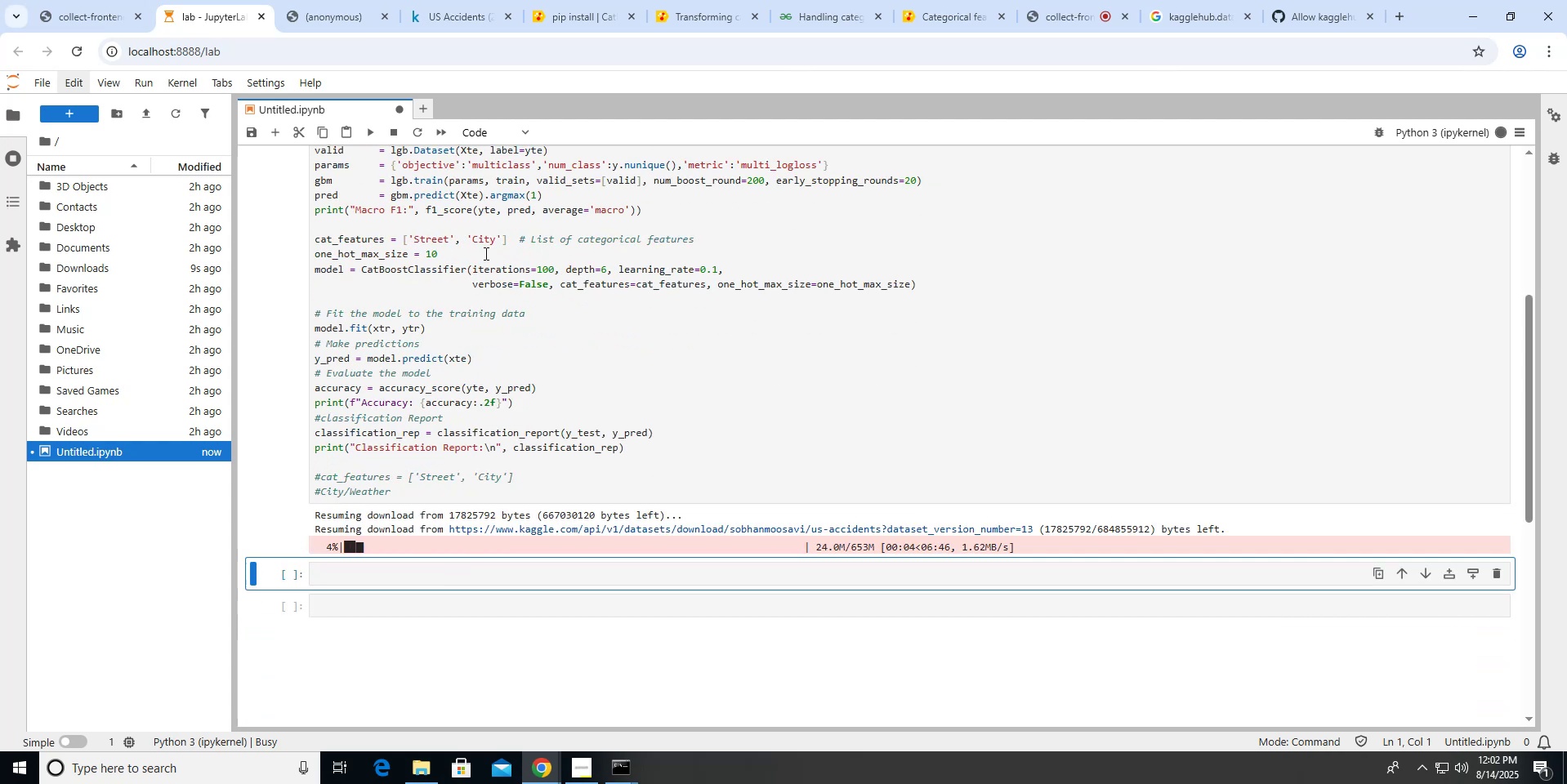 
wait(7.37)
 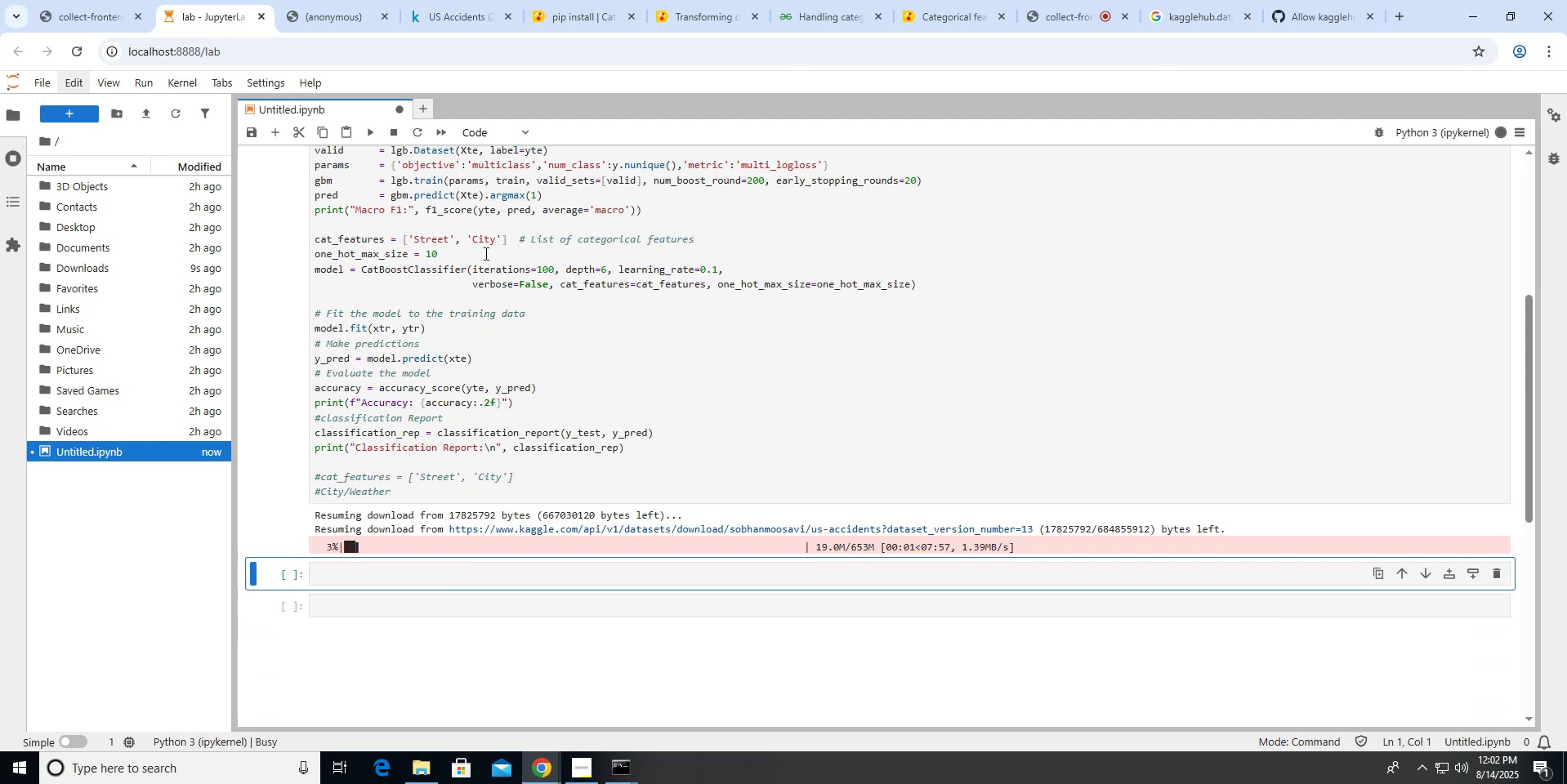 
scroll: coordinate [484, 253], scroll_direction: up, amount: 10.0
 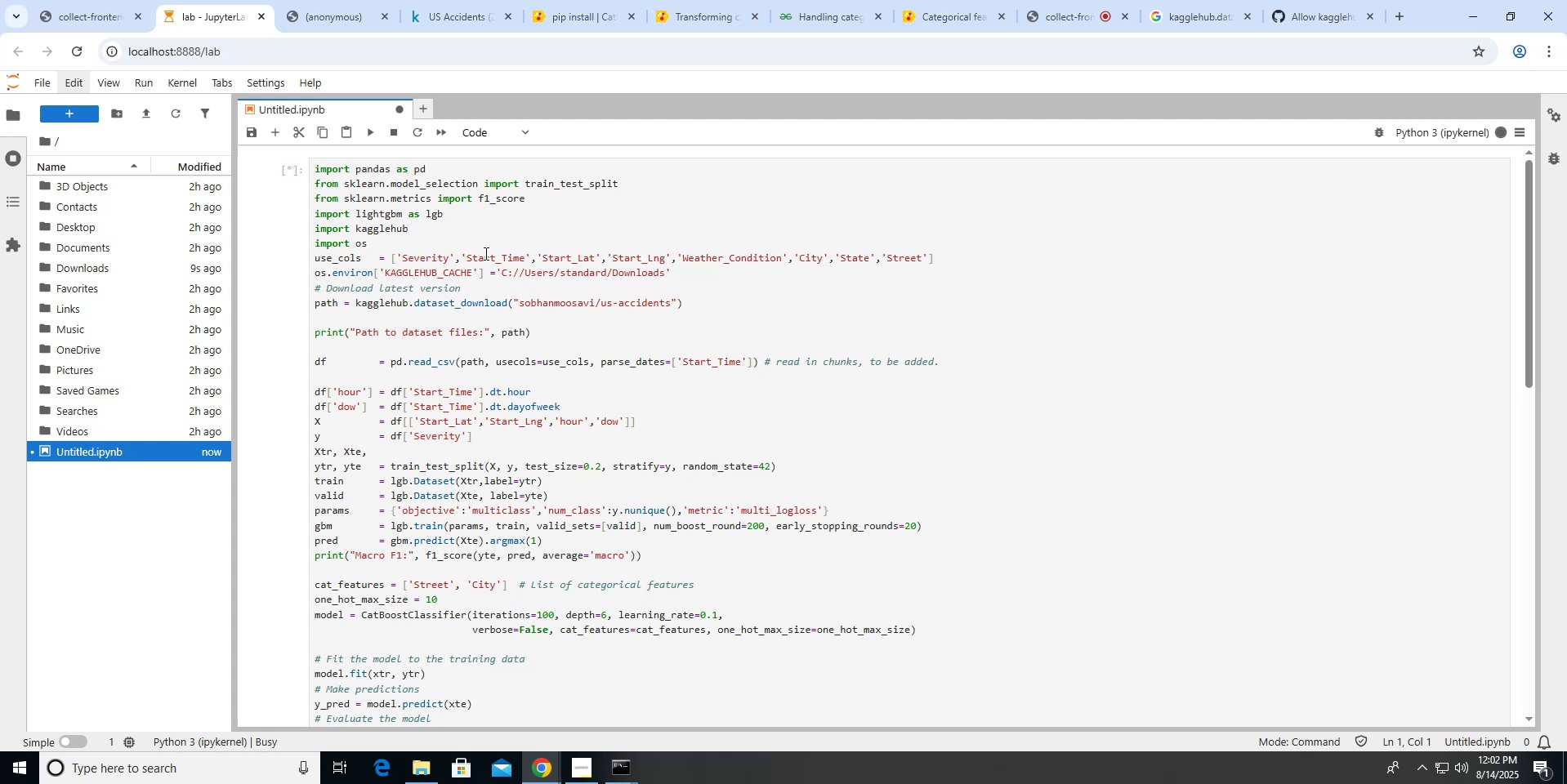 
scroll: coordinate [484, 253], scroll_direction: down, amount: 6.0
 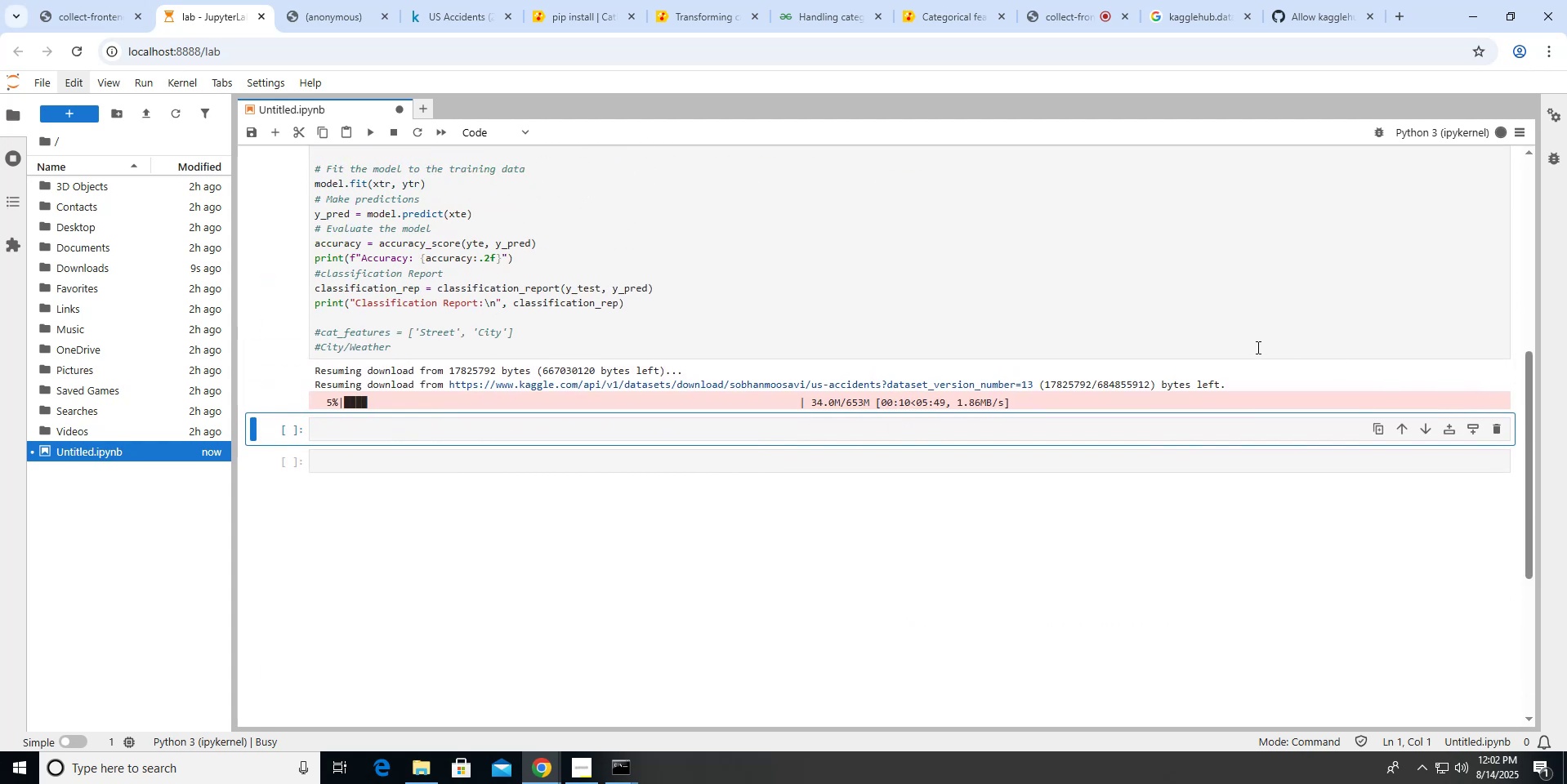 
scroll: coordinate [450, 264], scroll_direction: up, amount: 16.0
 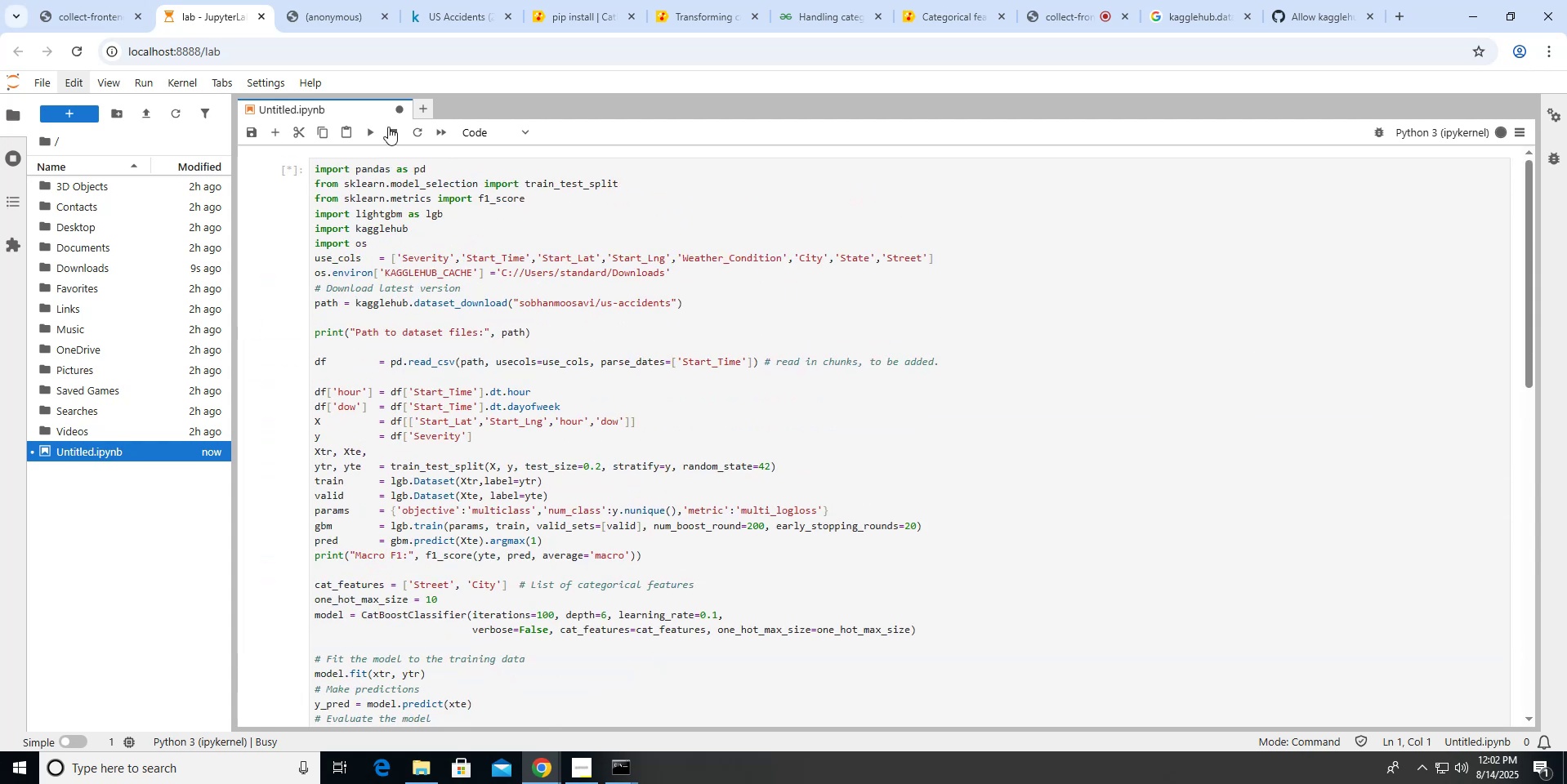 
left_click([389, 131])
 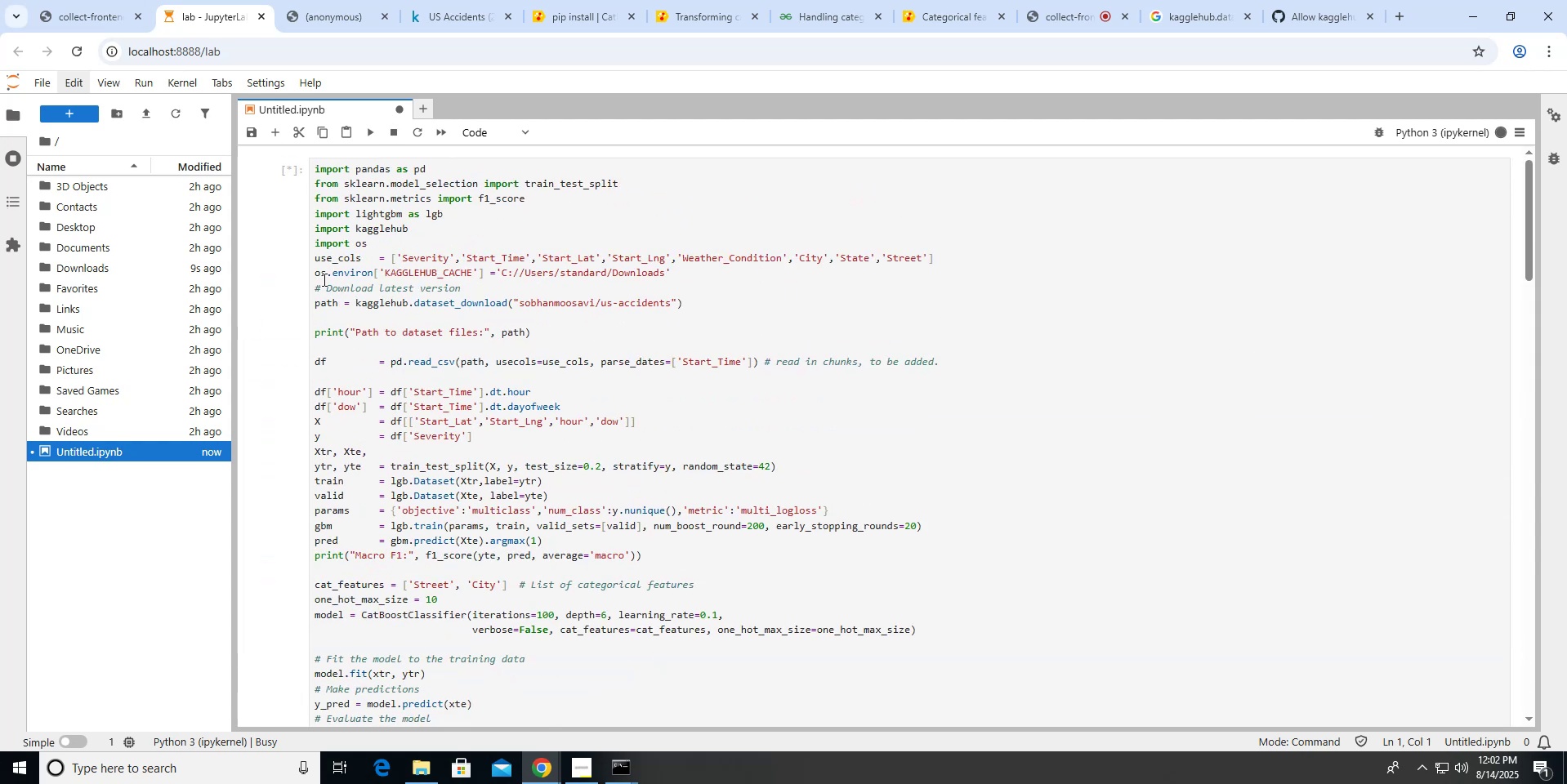 
left_click([320, 279])
 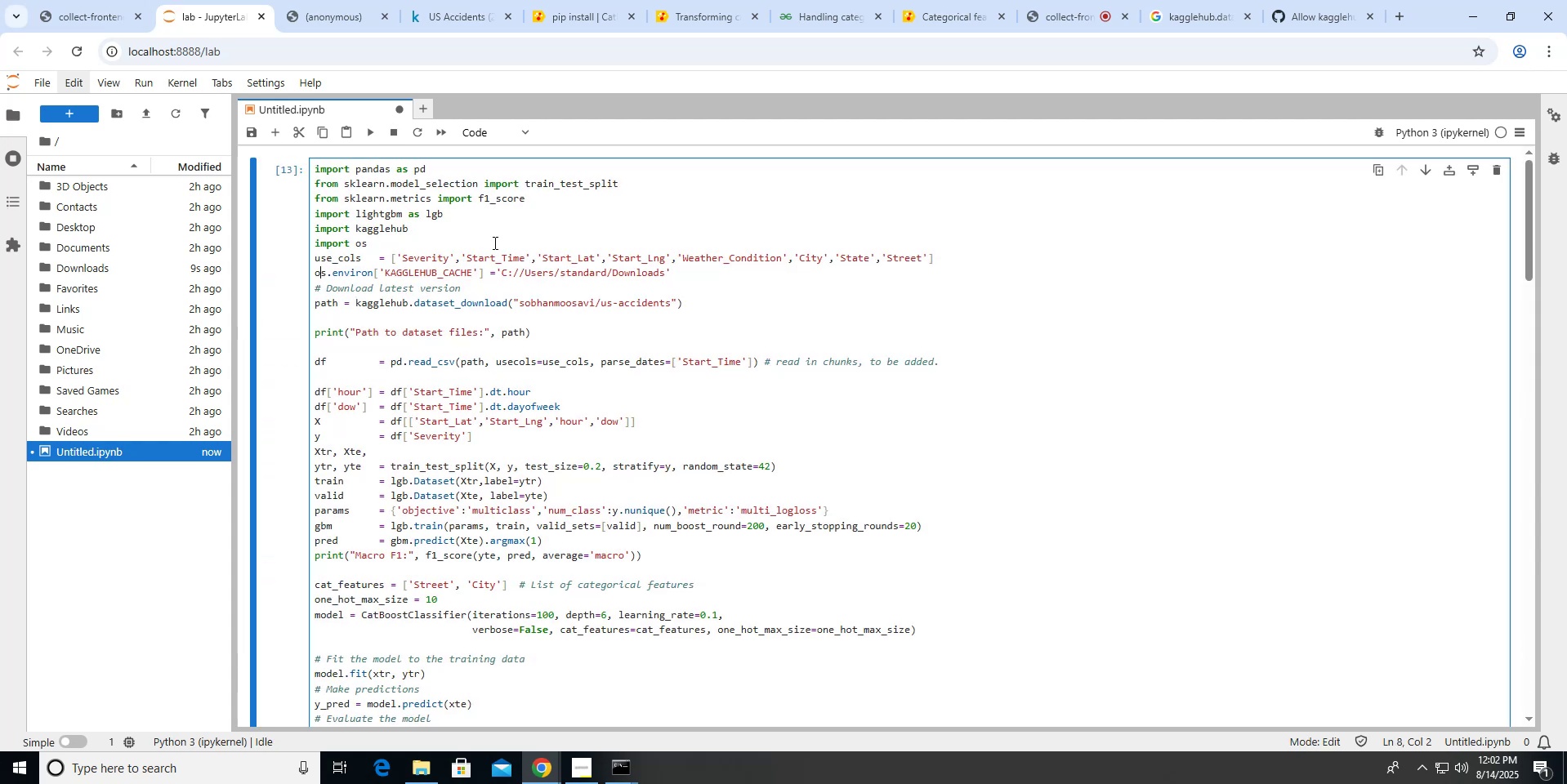 
key(ArrowLeft)
 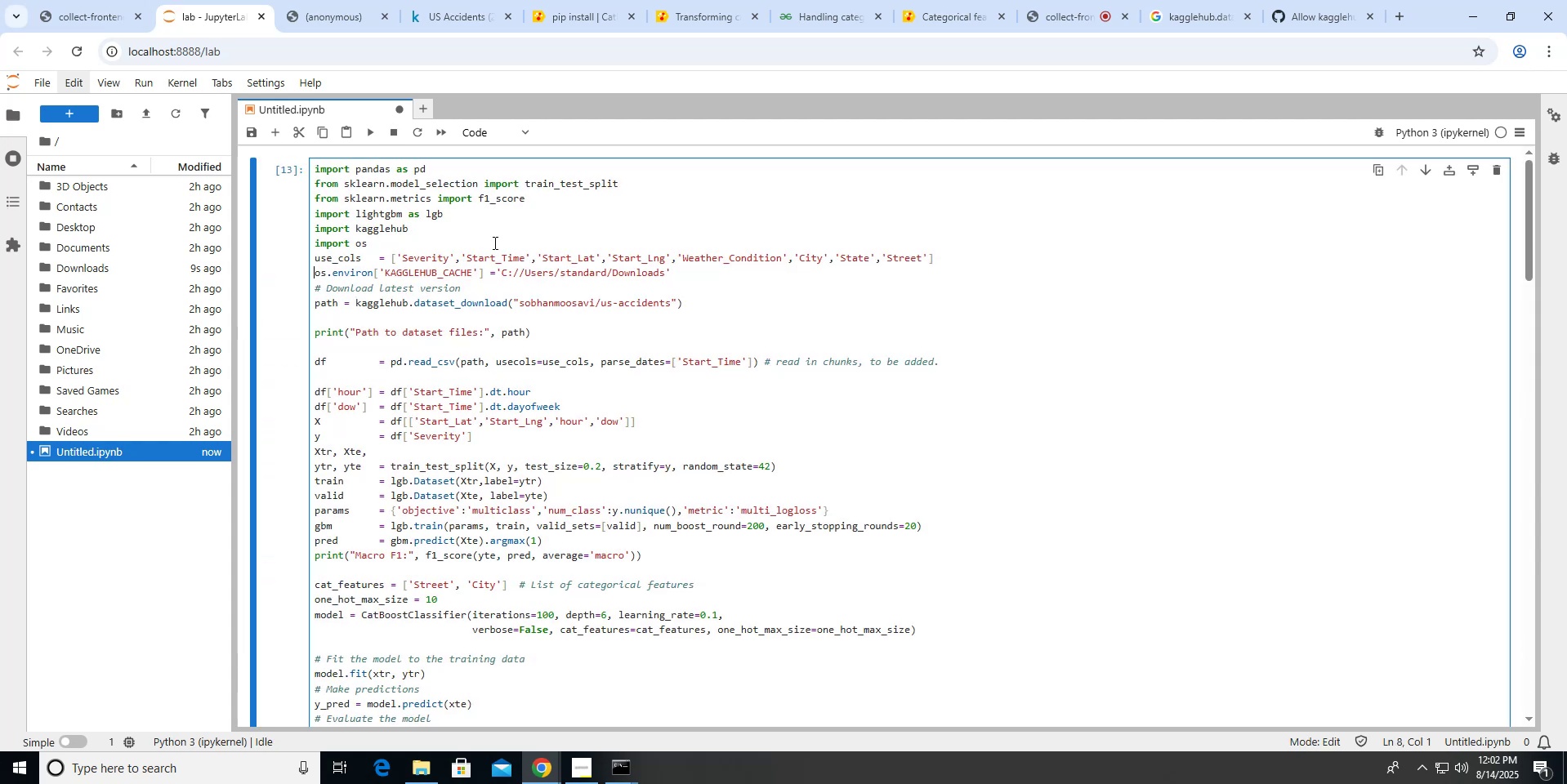 
key(Shift+3)
 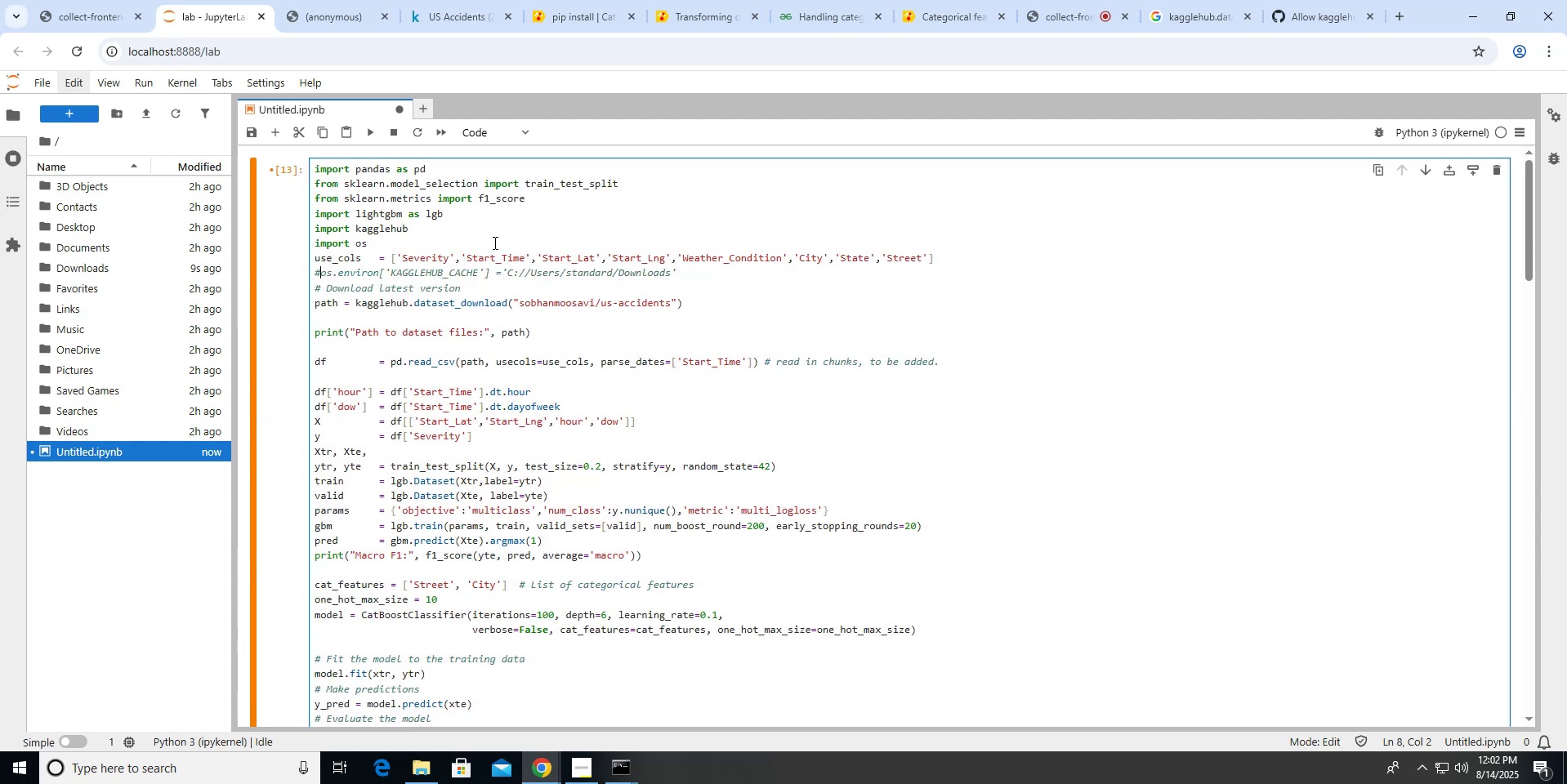 
key(ArrowDown)
 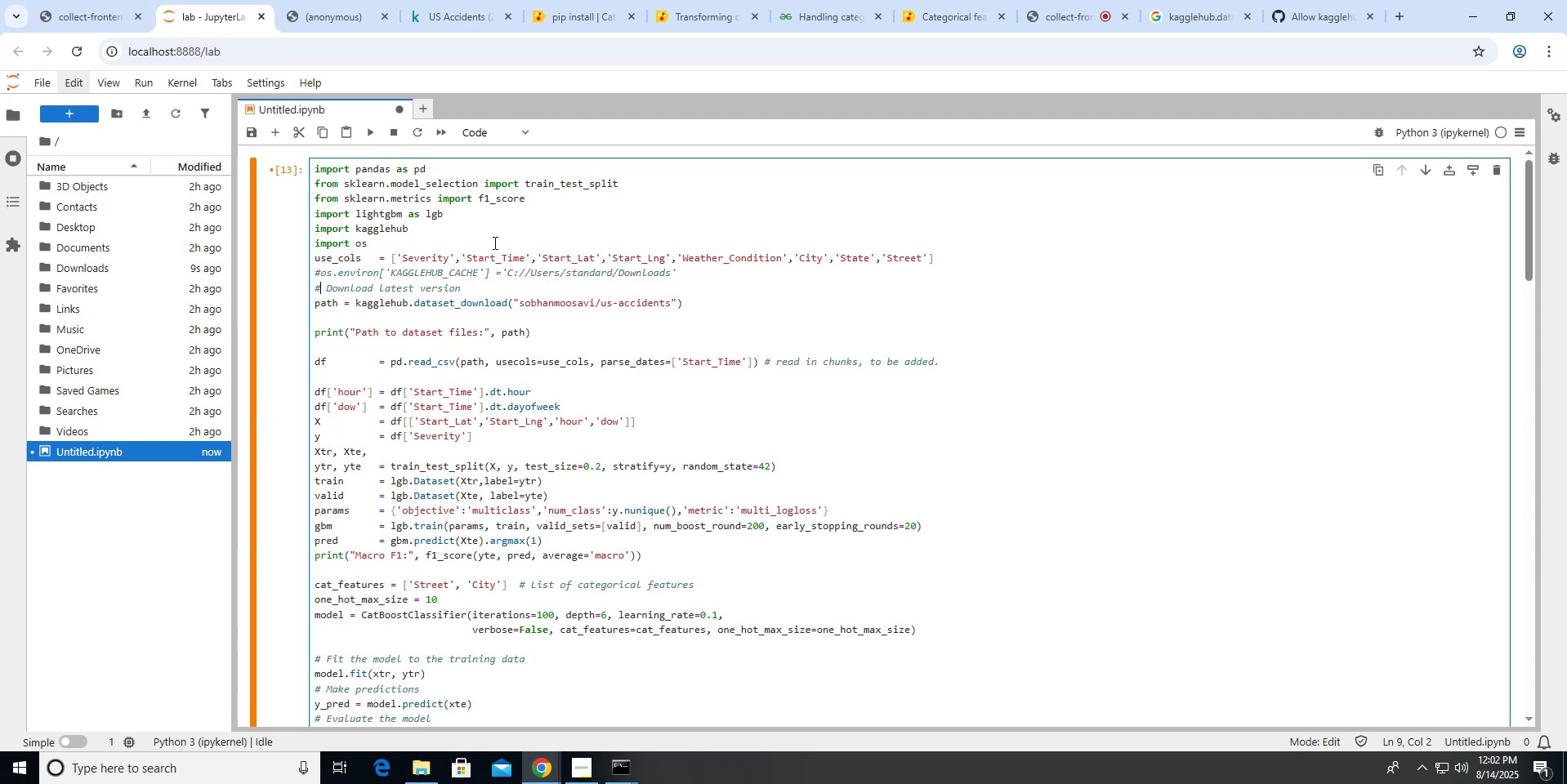 
key(ArrowDown)
 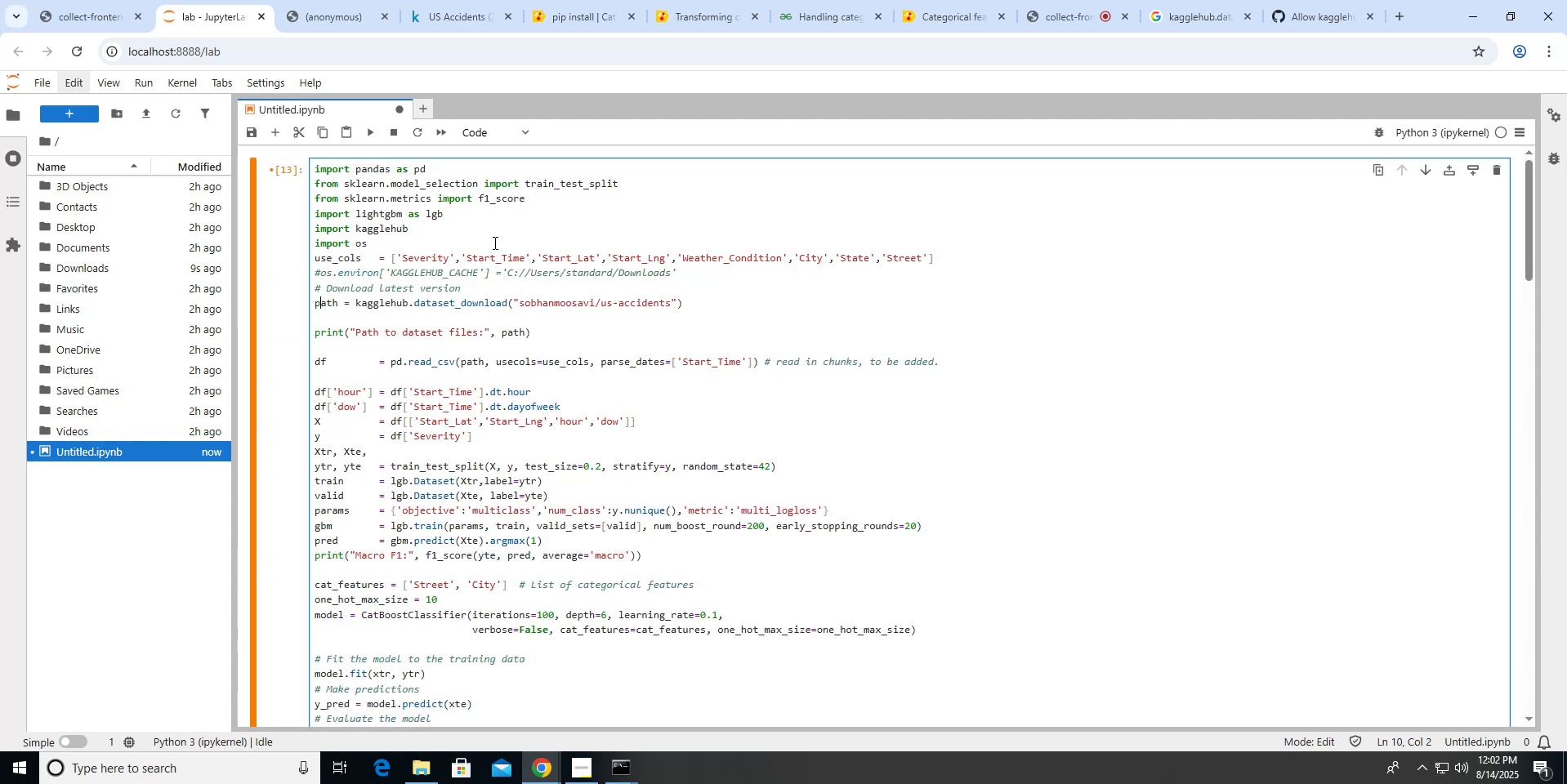 
key(ArrowLeft)
 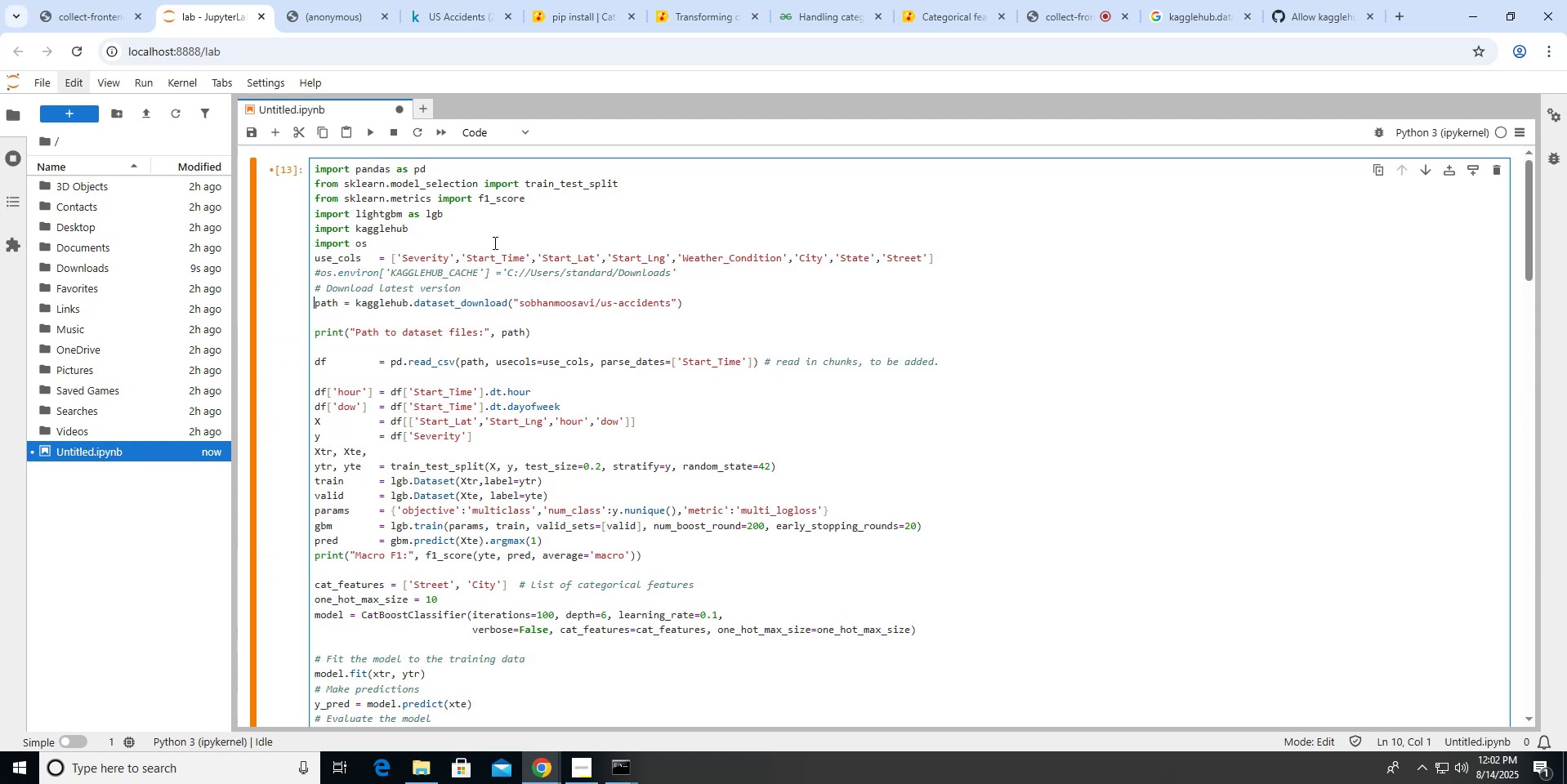 
key(Shift+3)
 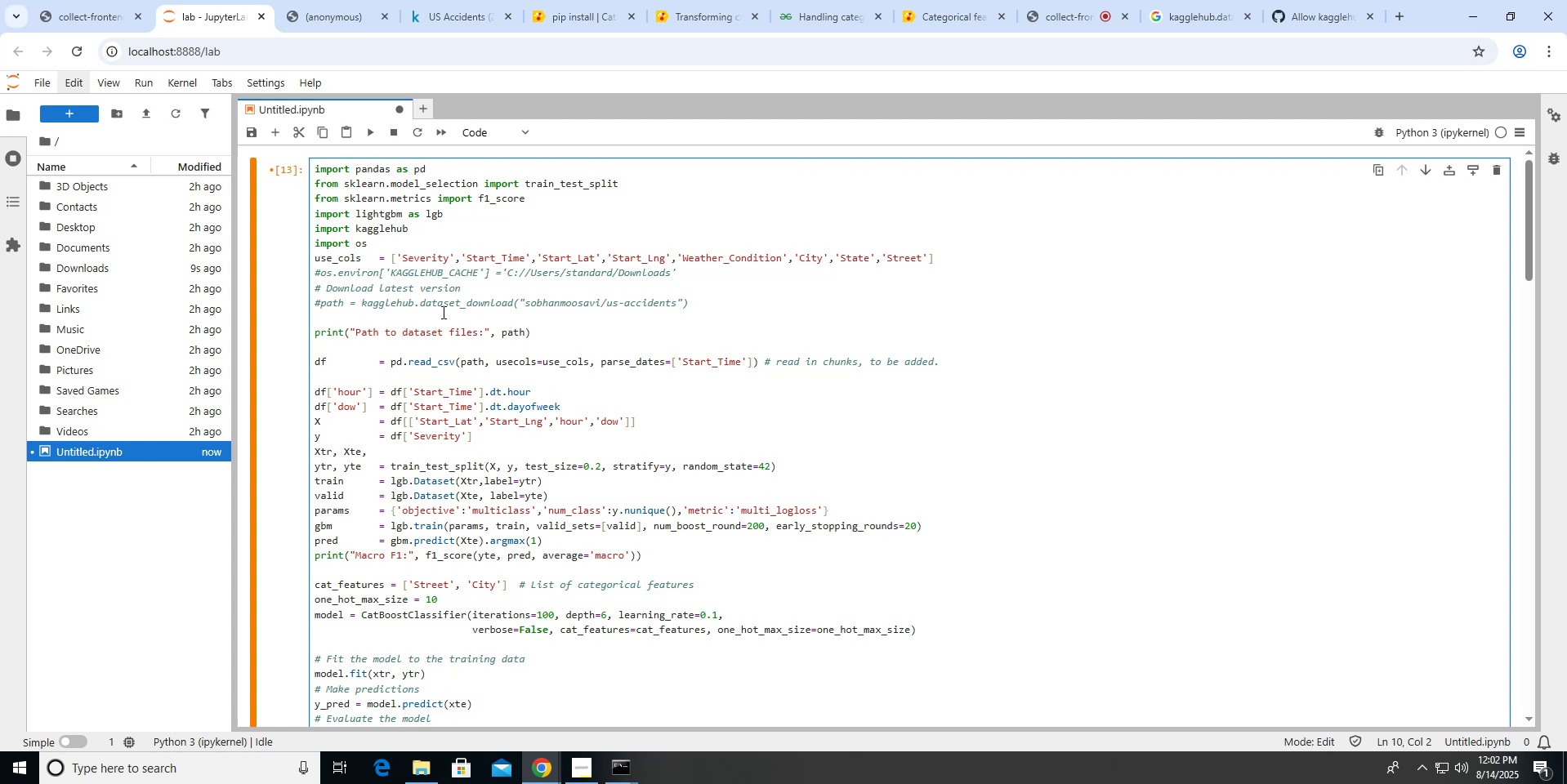 
left_click([440, 314])
 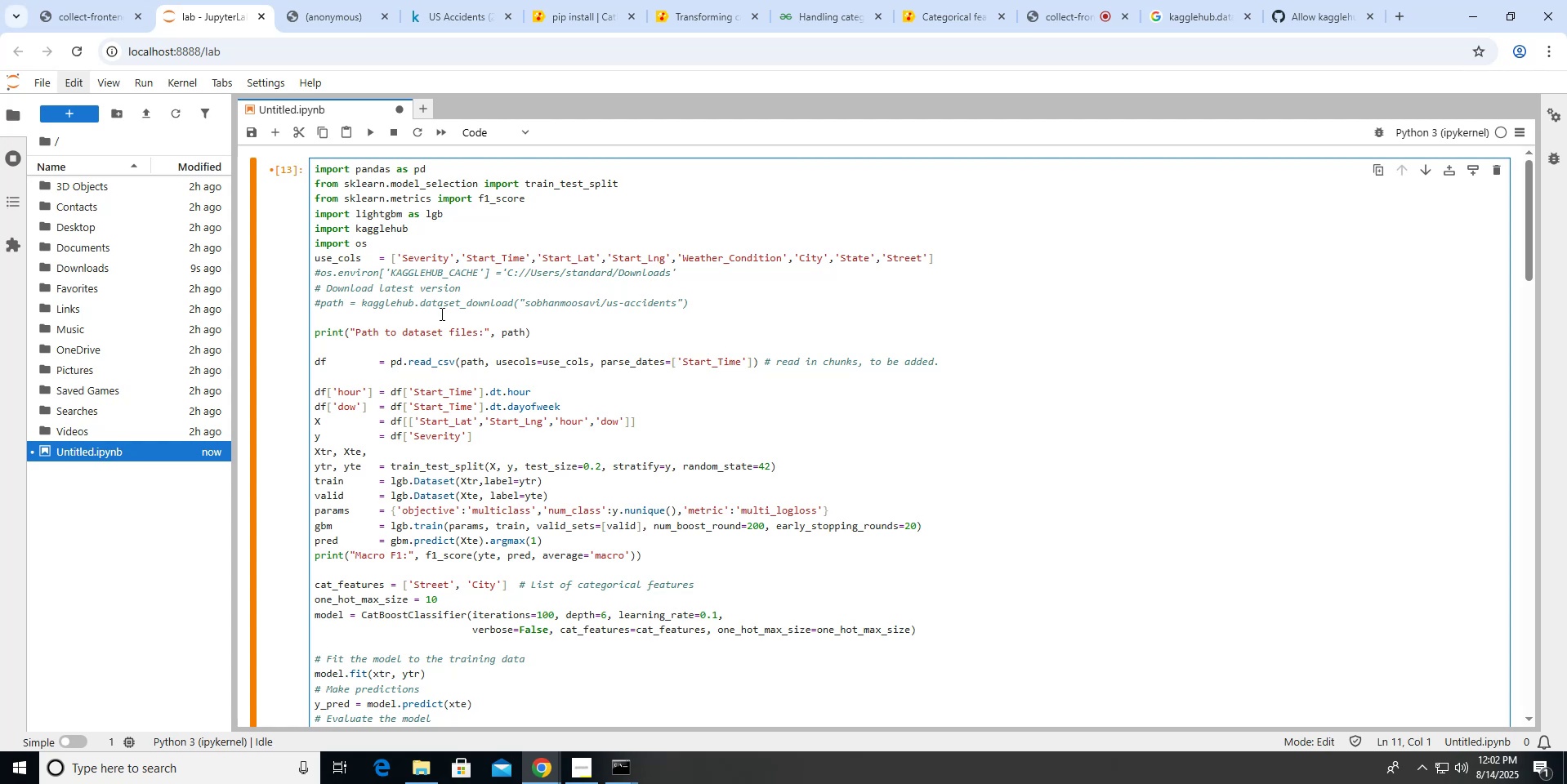 
key(ArrowDown)
 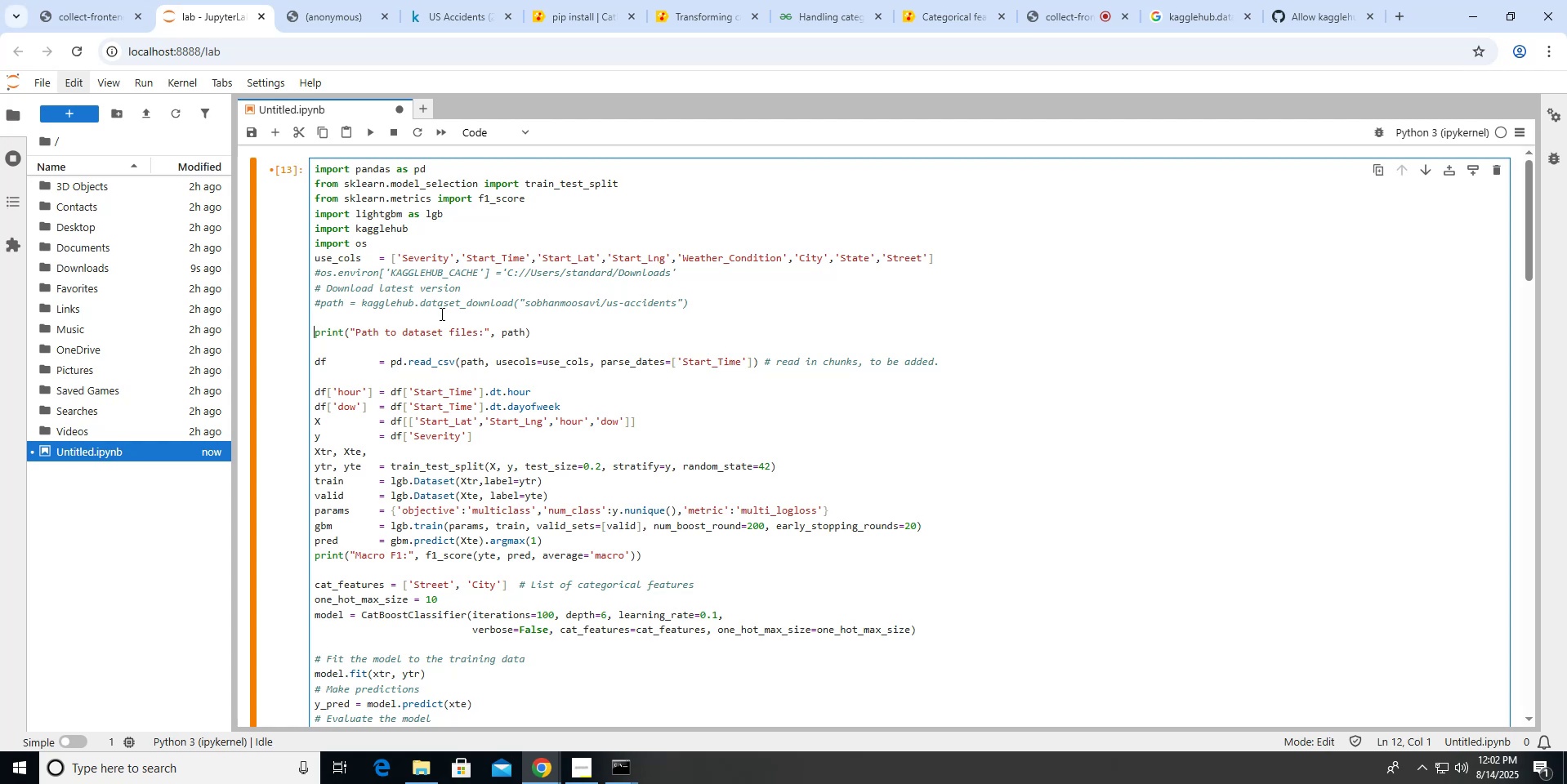 
key(ArrowDown)
 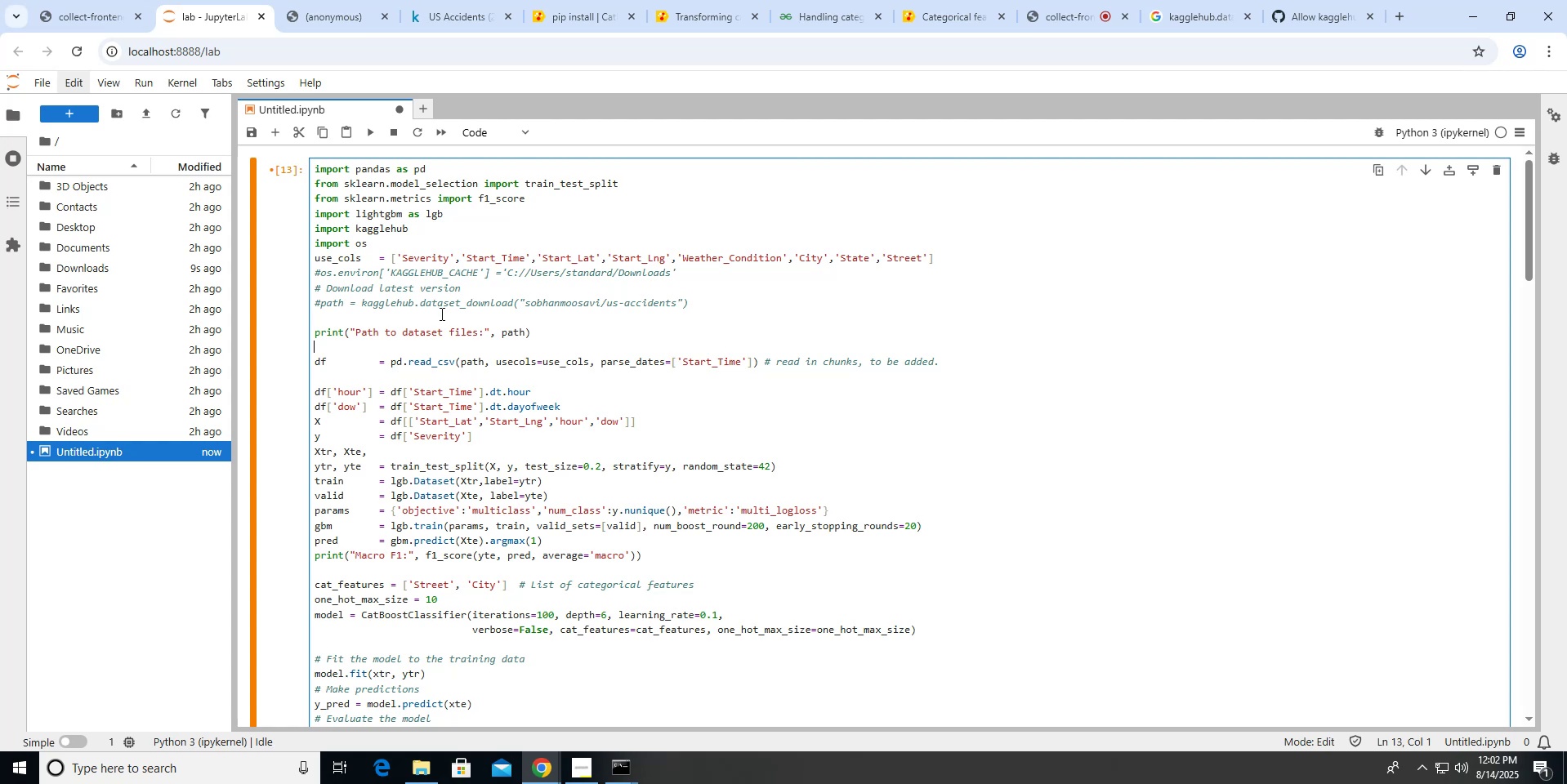 
key(ArrowUp)
 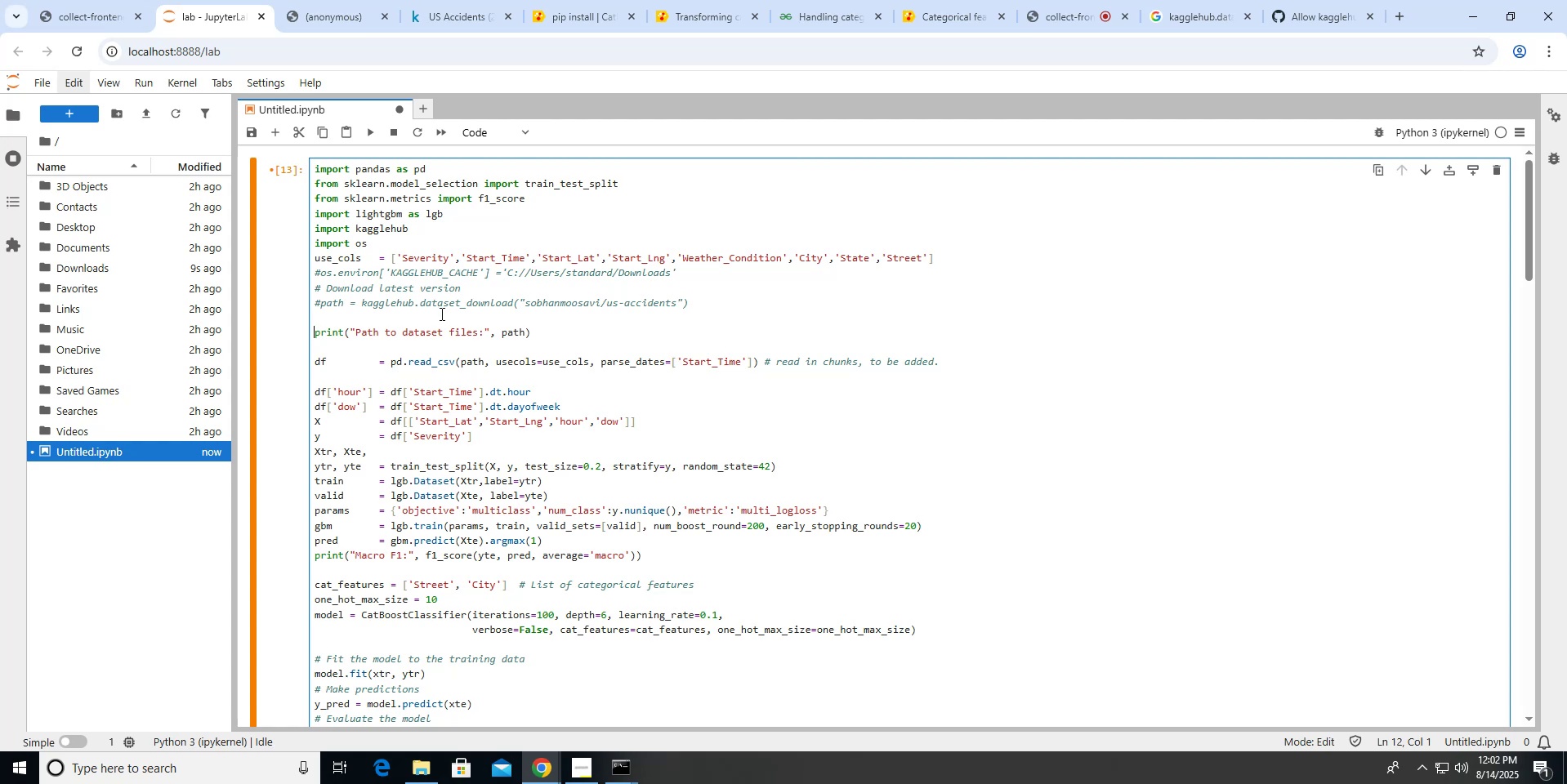 
key(Shift+3)
 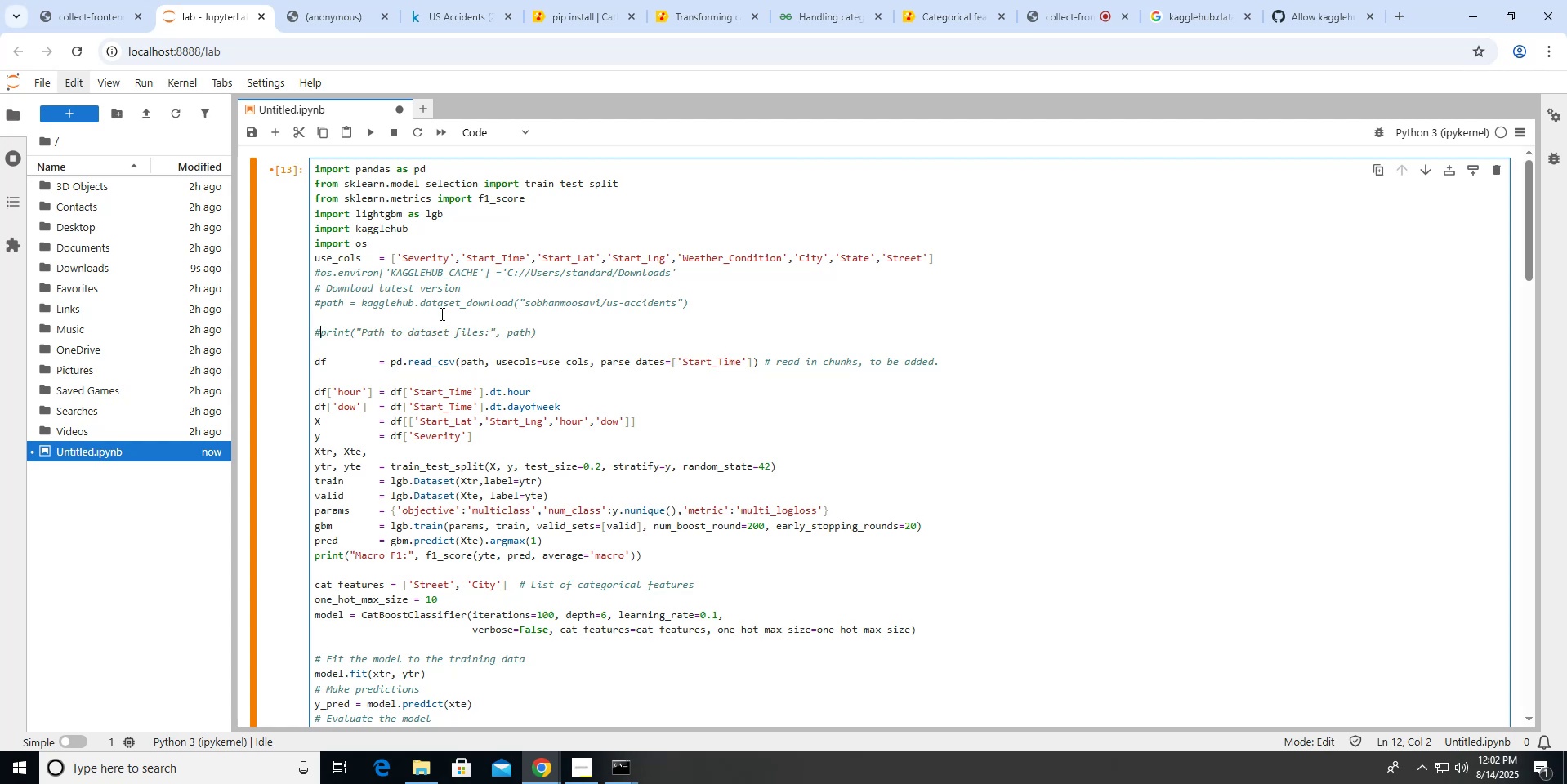 
key(ArrowDown)
 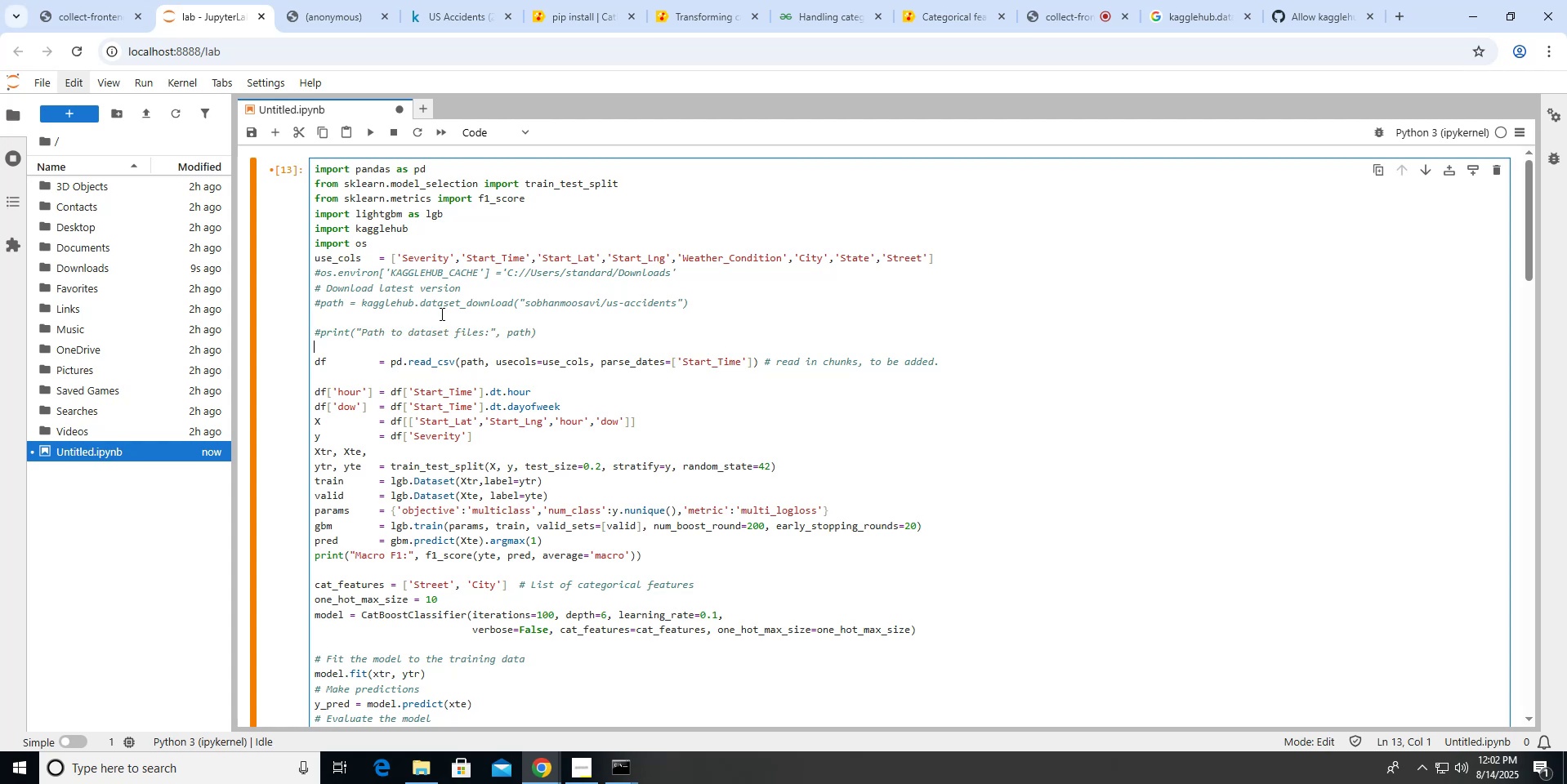 
key(ArrowDown)
 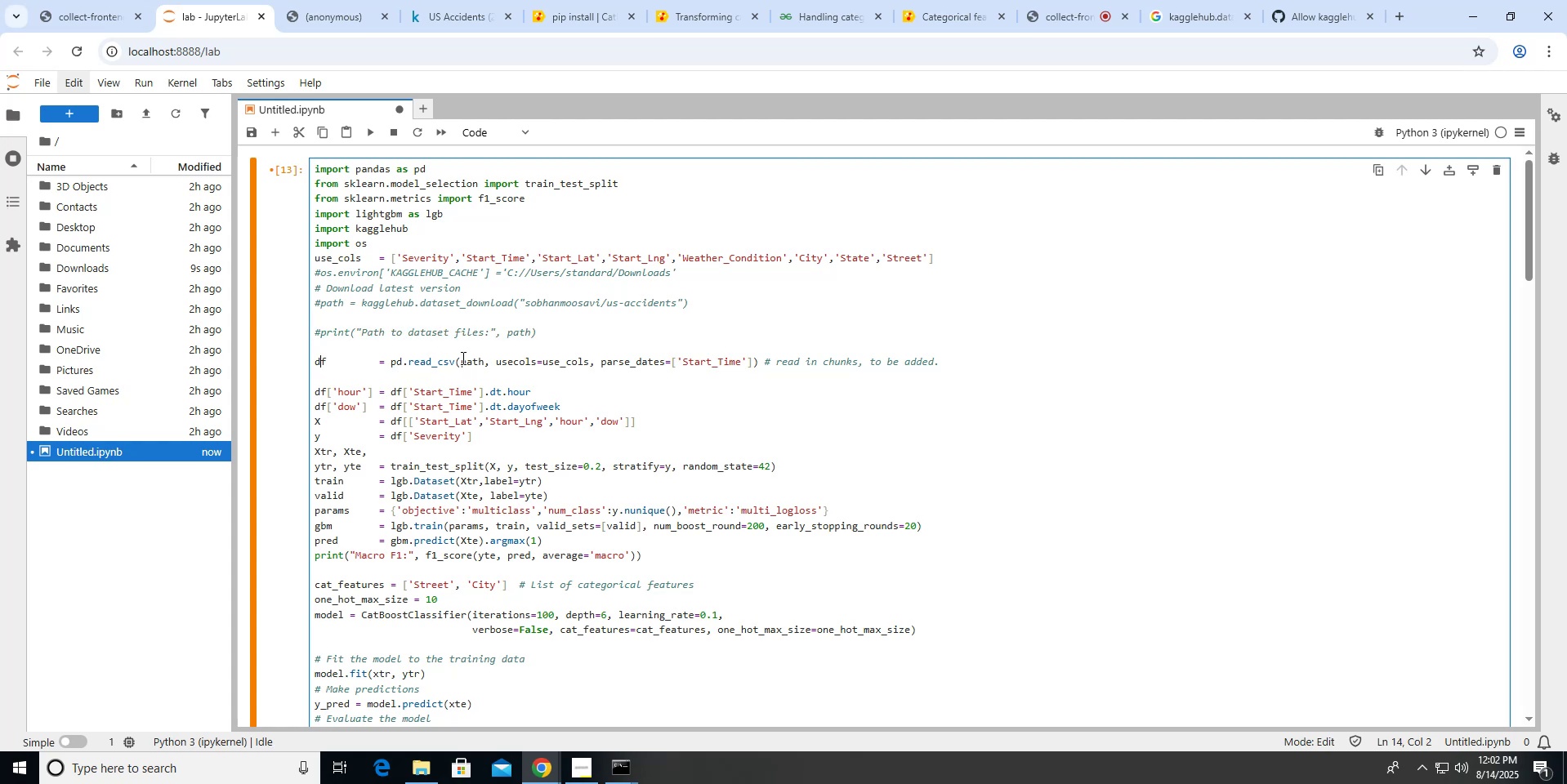 
key(ArrowUp)
 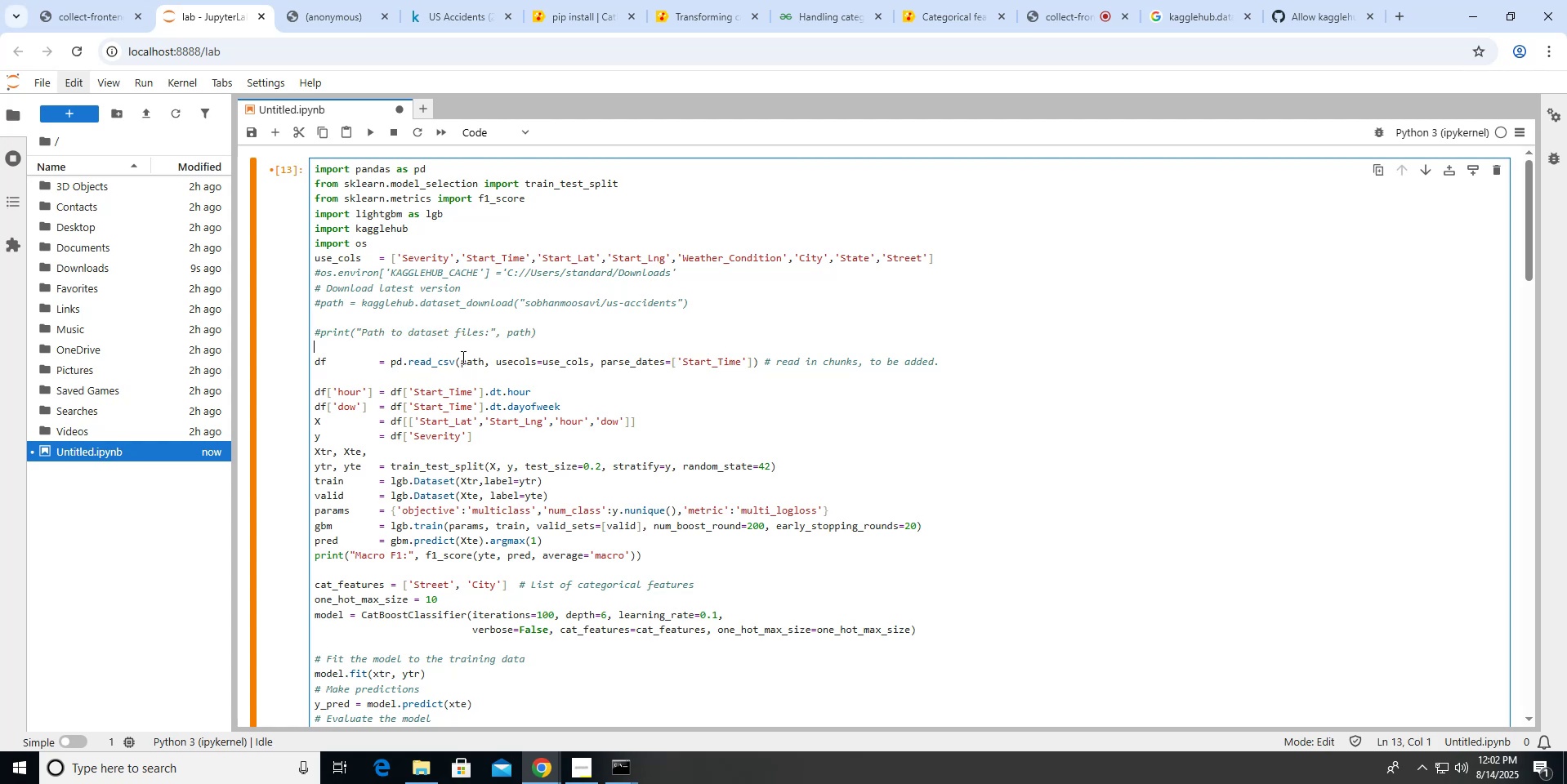 
key(ArrowUp)
 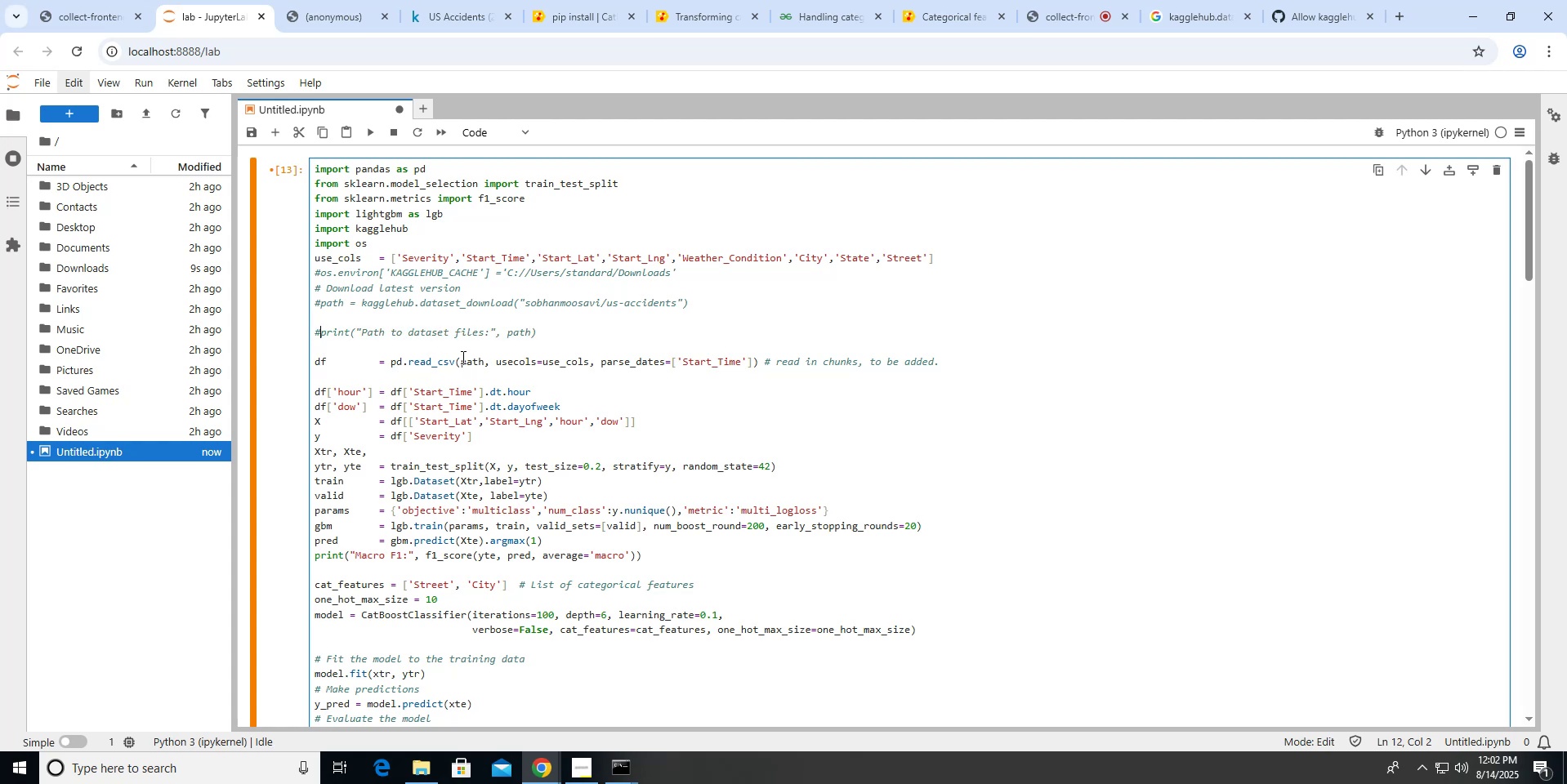 
key(ArrowUp)
 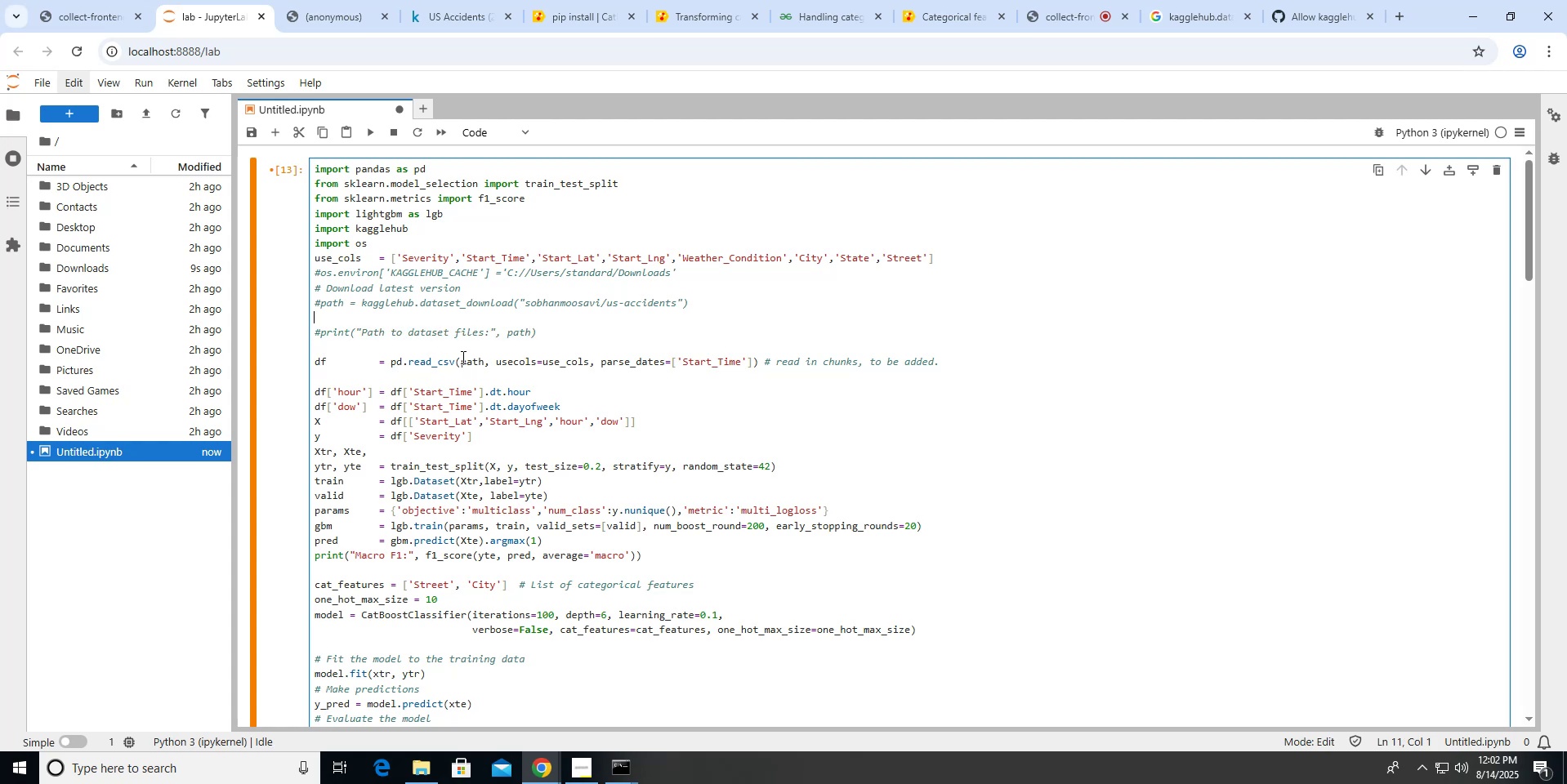 
type(path = )
 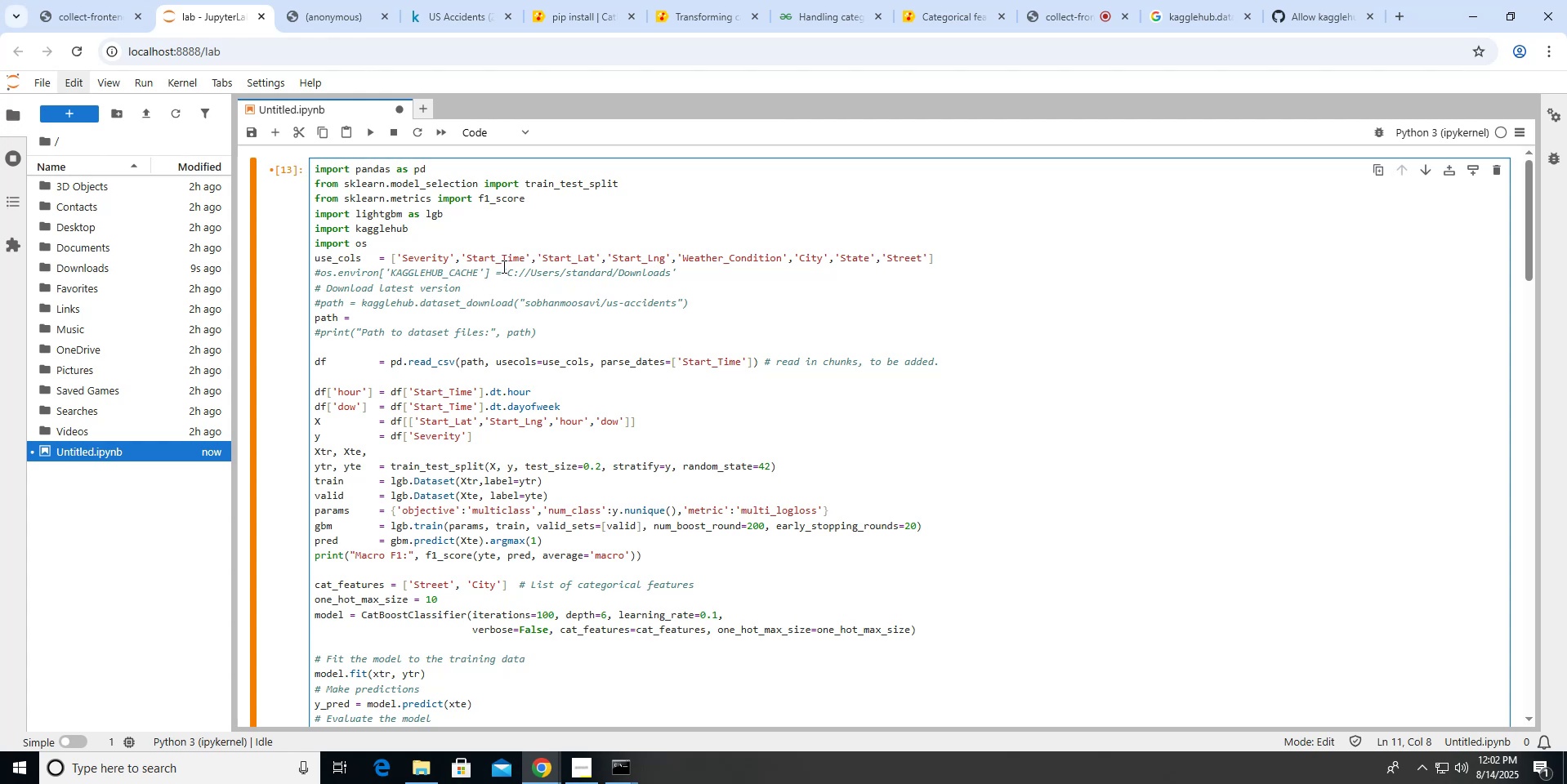 
left_click_drag(start_coordinate=[503, 273], to_coordinate=[690, 270])
 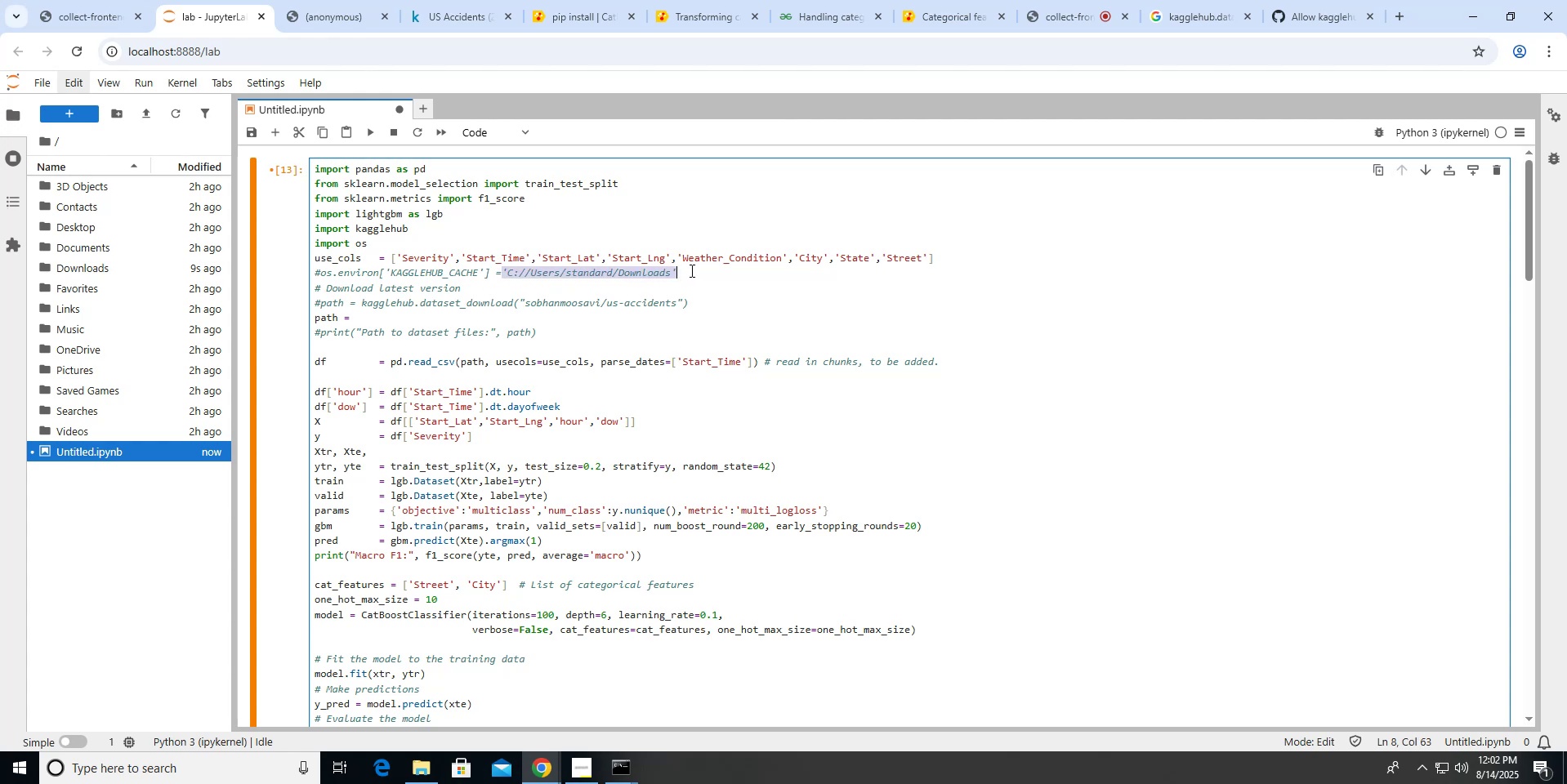 
key(Control+C)
 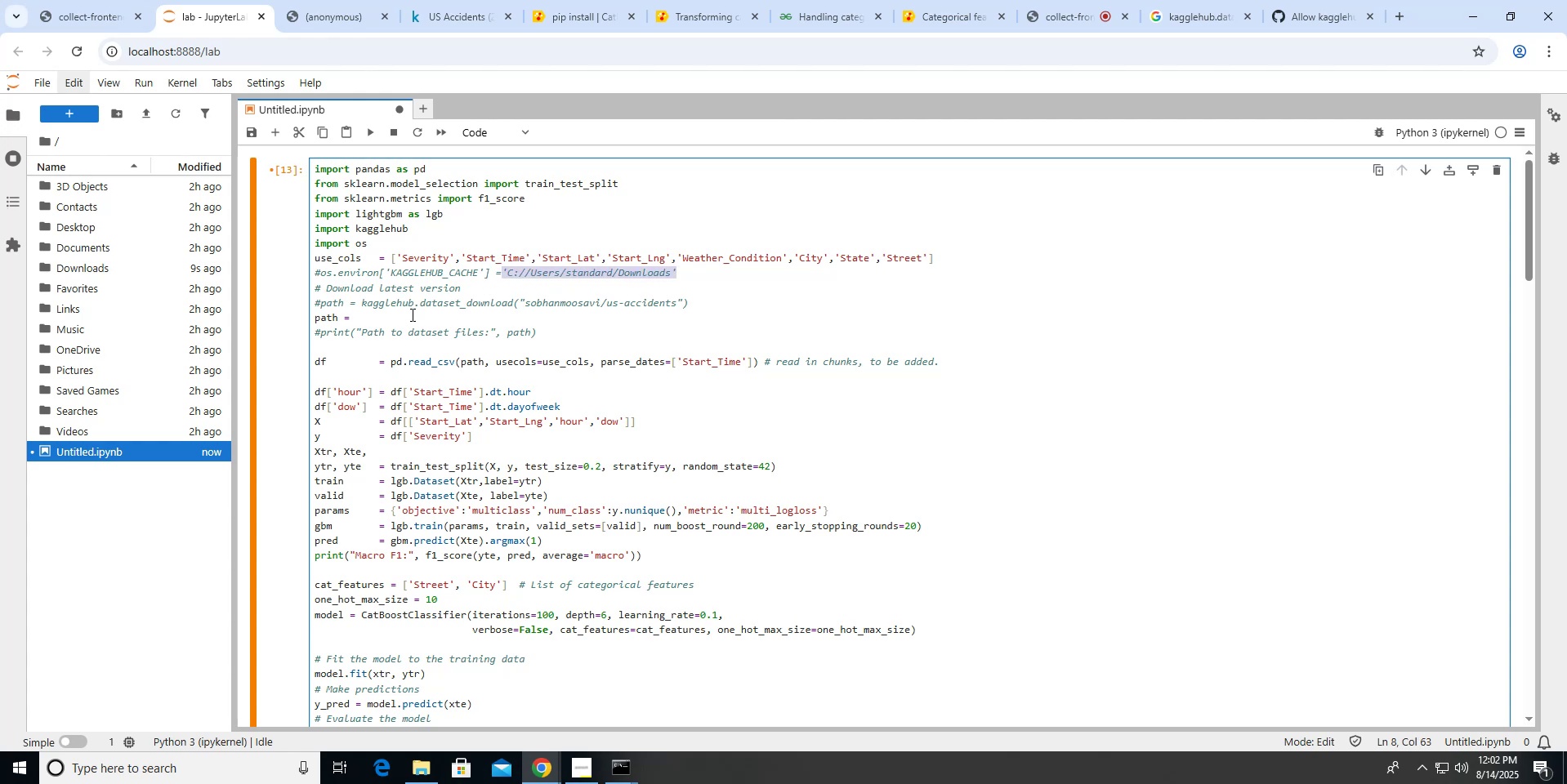 
left_click([410, 314])
 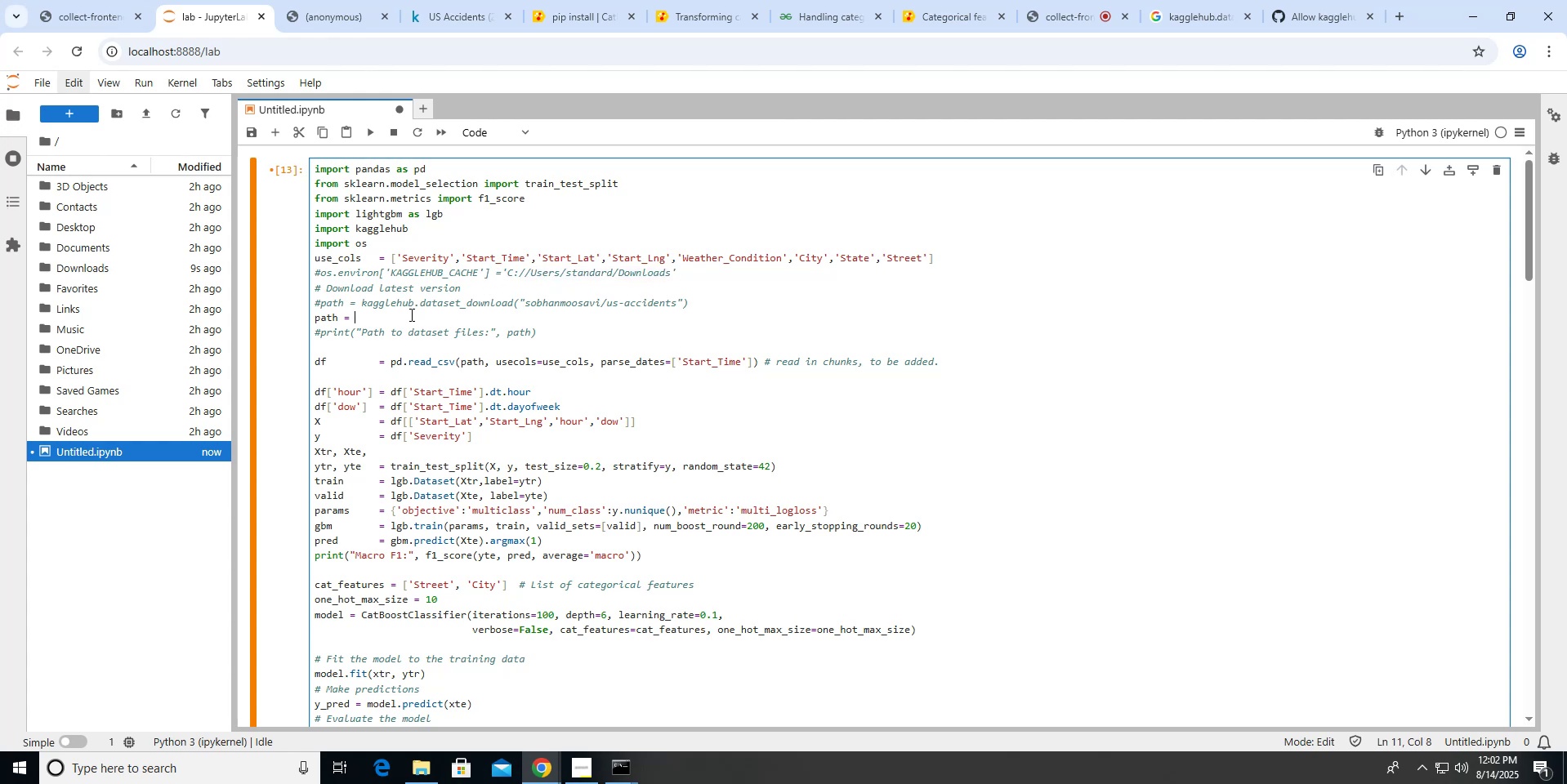 
key(Control+V)
 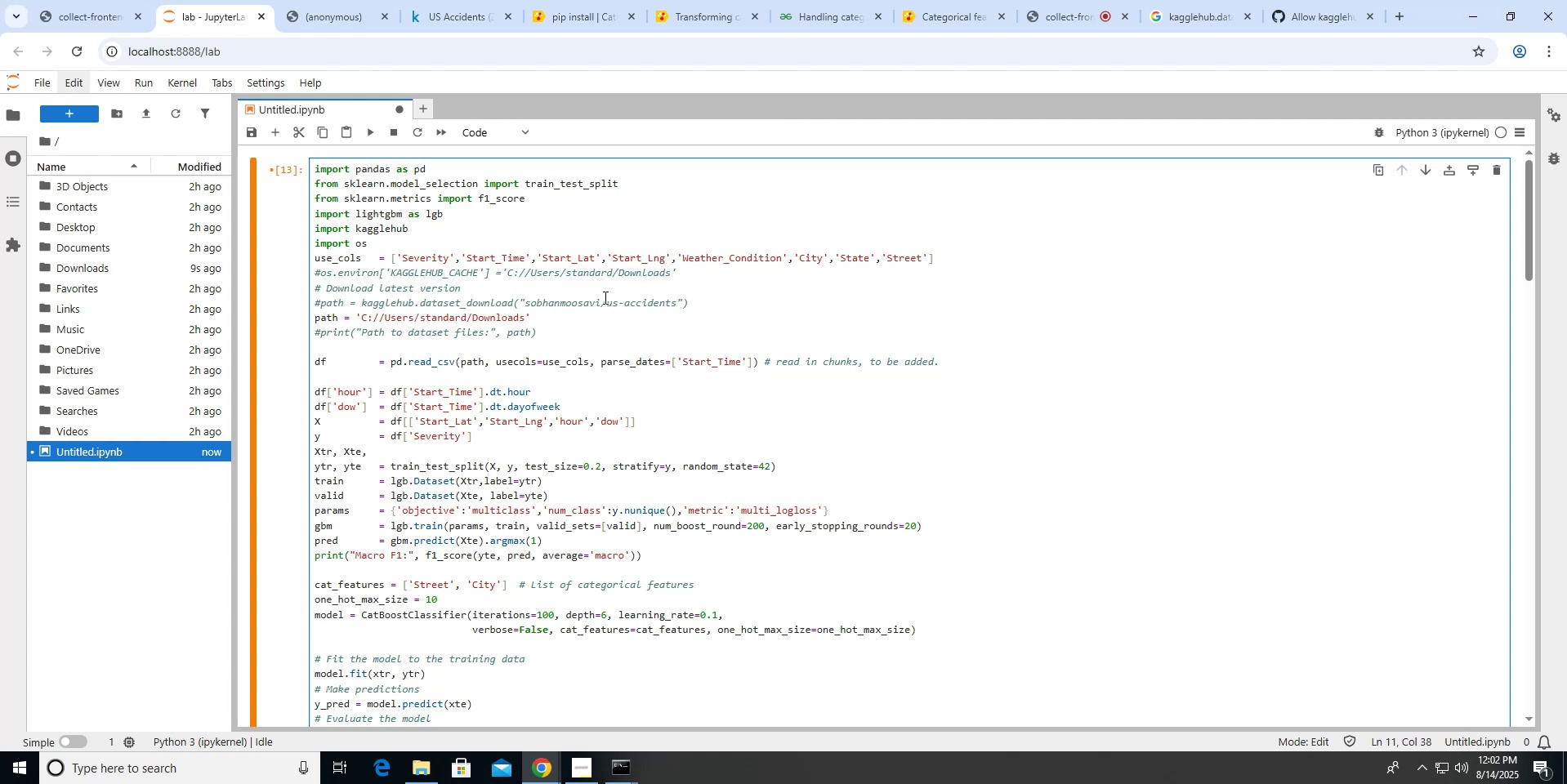 
wait(9.79)
 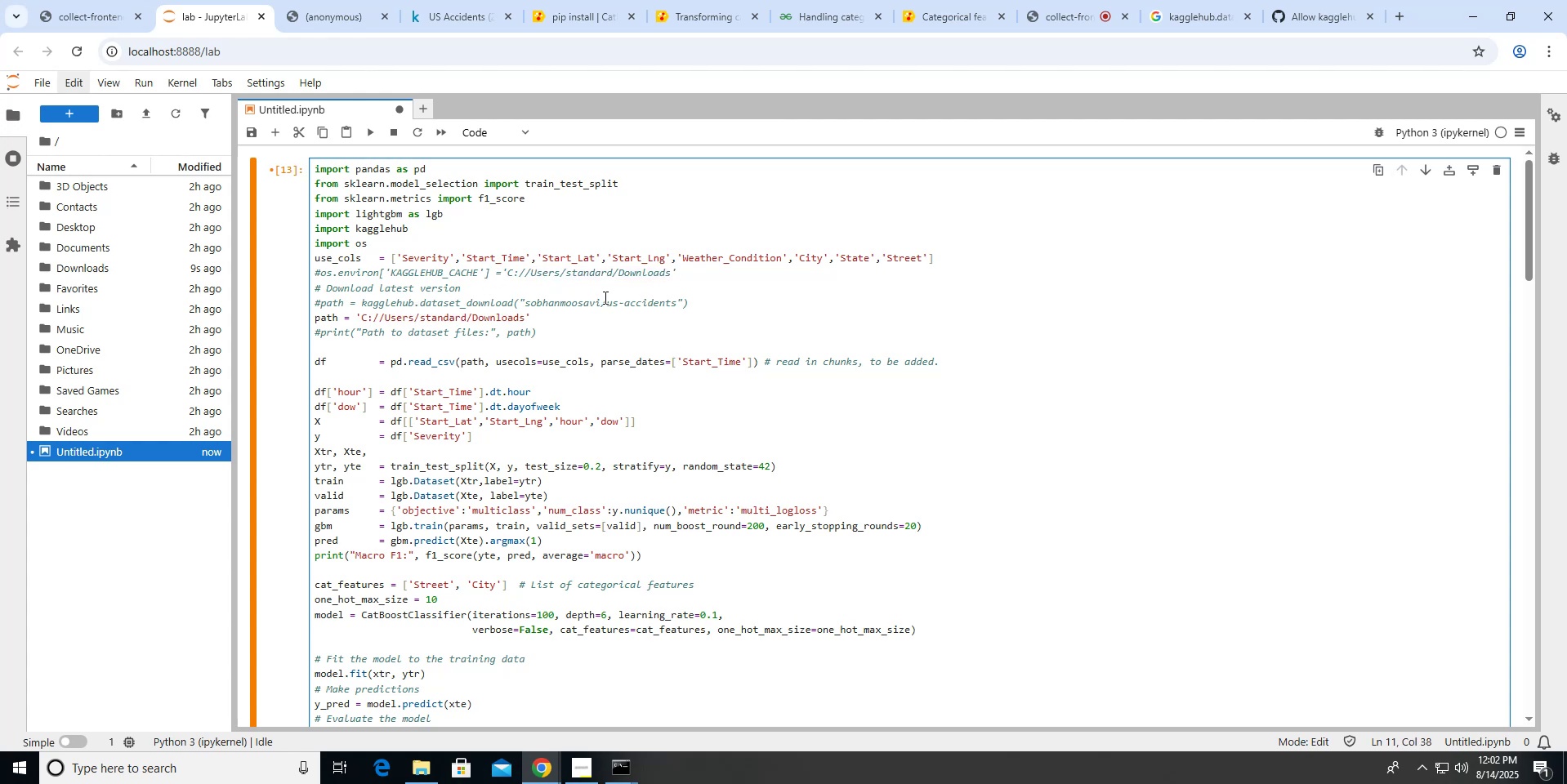 
left_click([365, 126])
 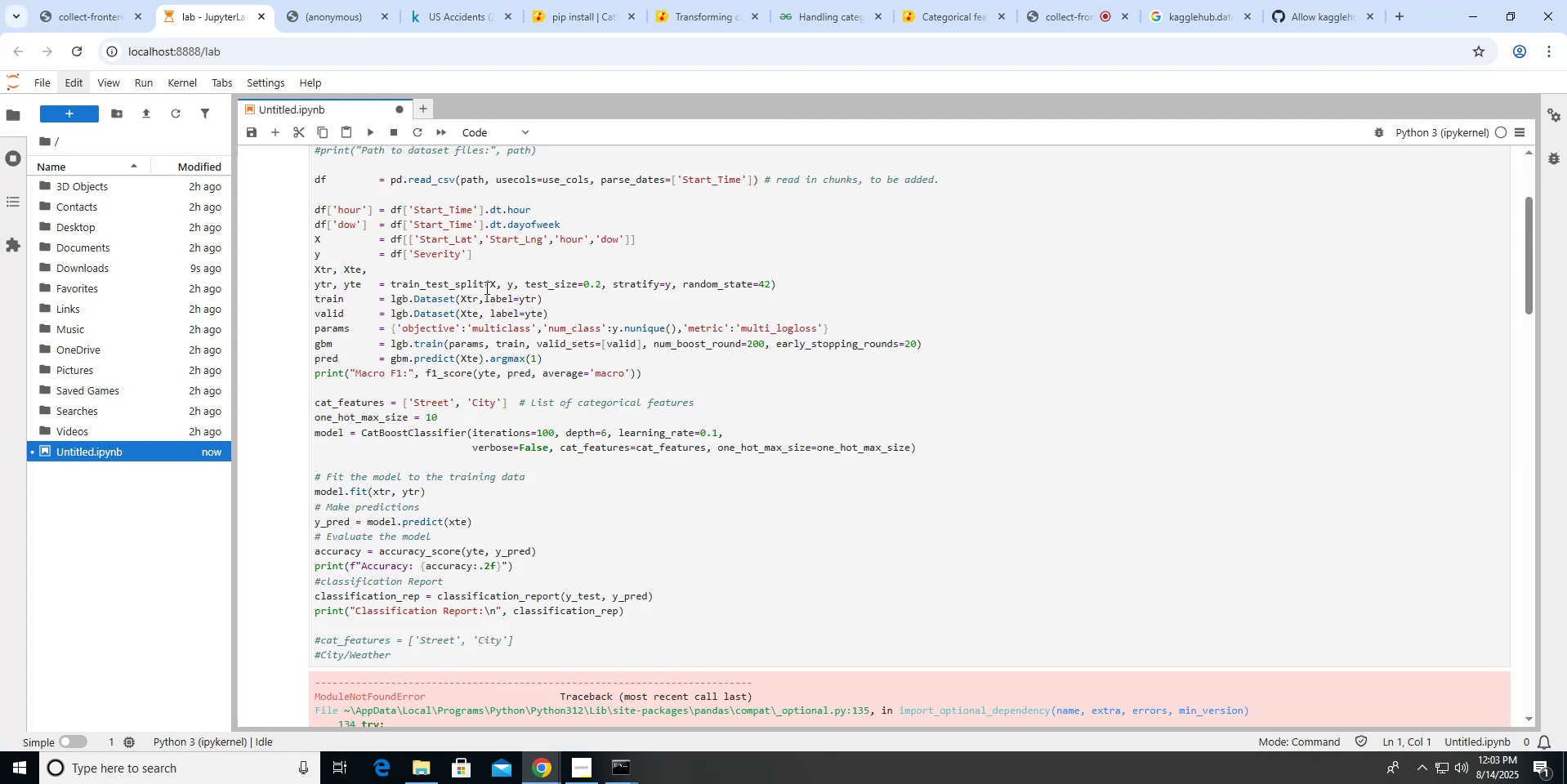 
scroll: coordinate [485, 287], scroll_direction: down, amount: 4.0
 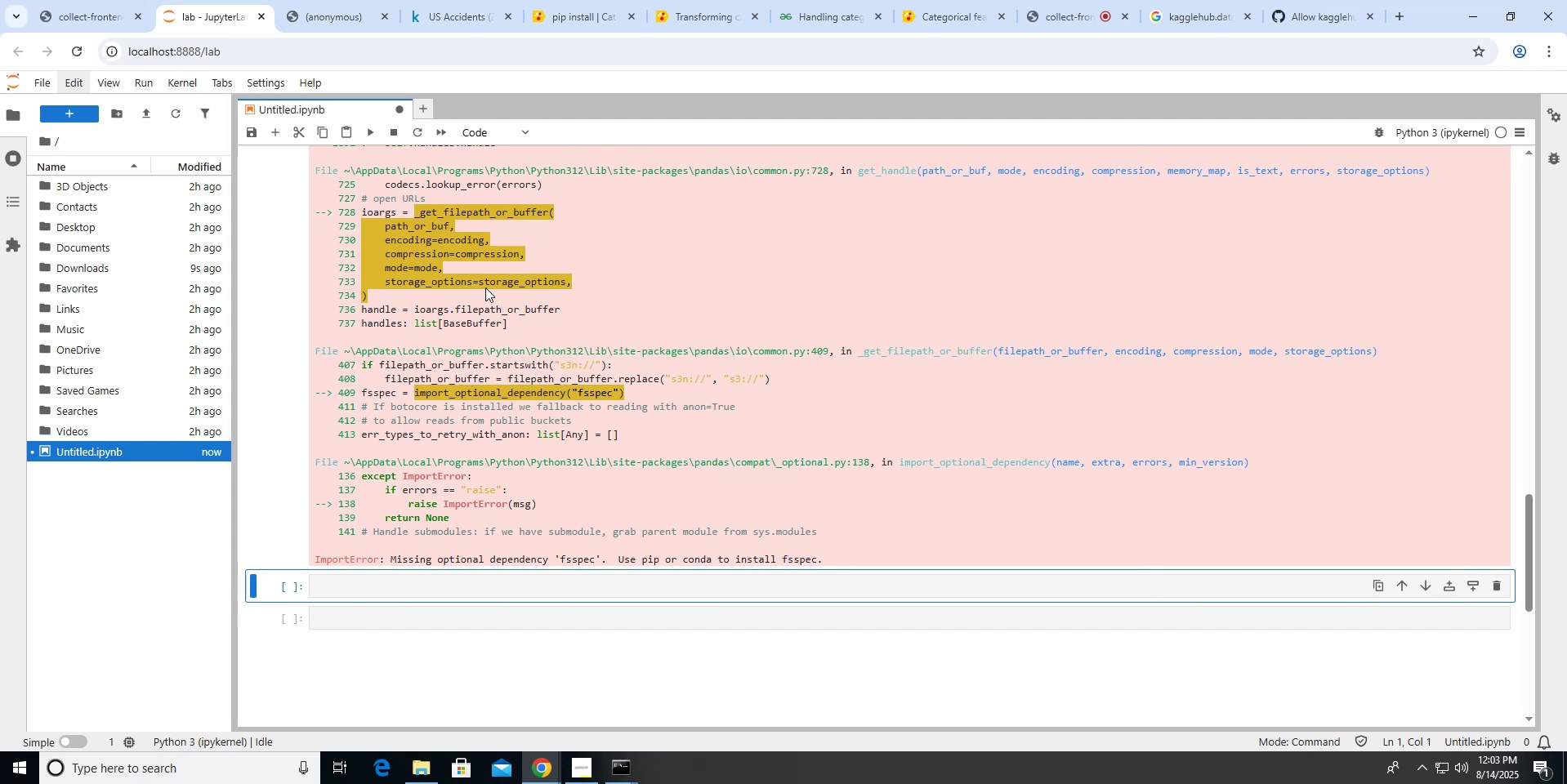 
left_click([620, 763])
 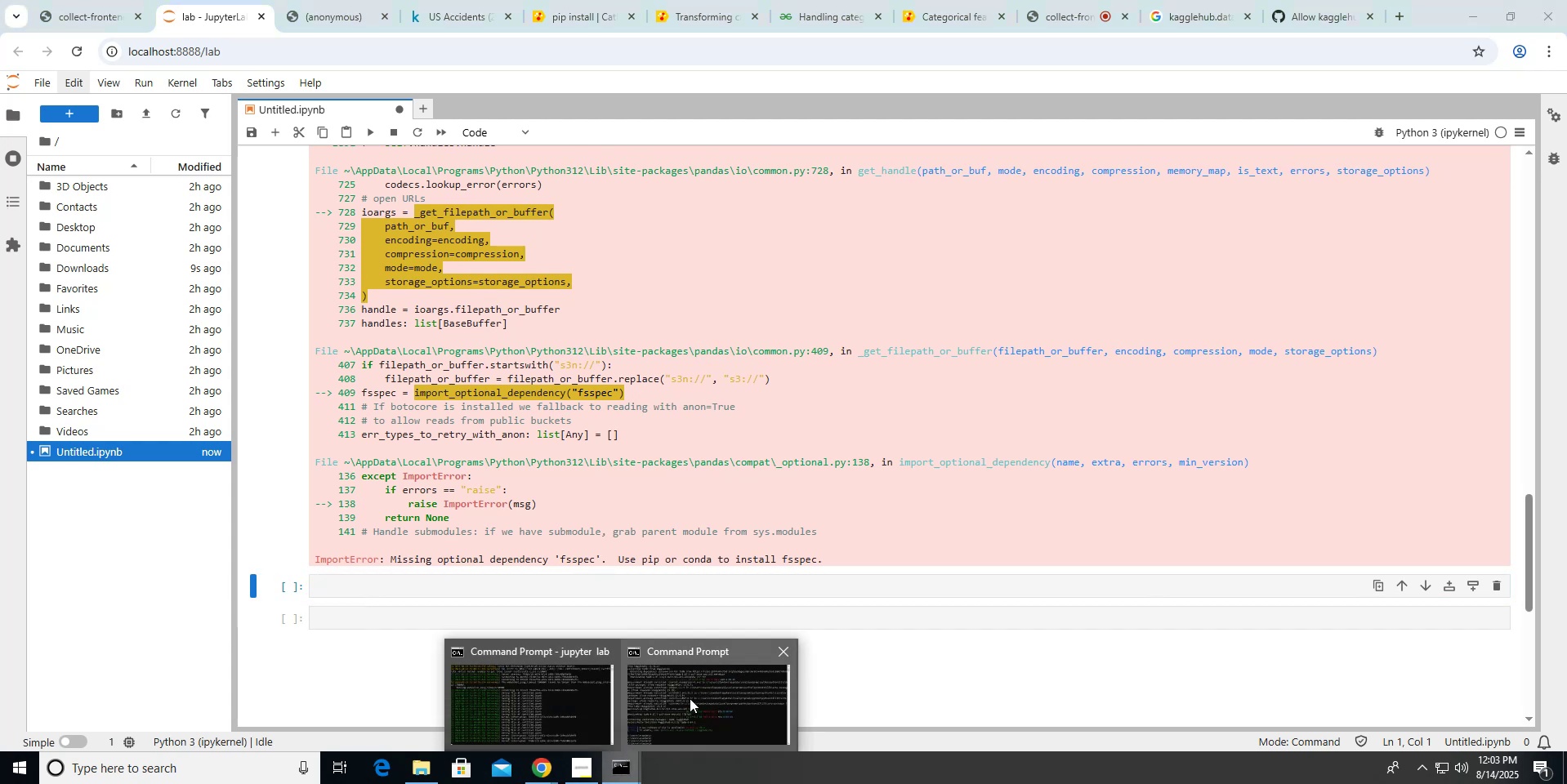 
left_click([690, 698])
 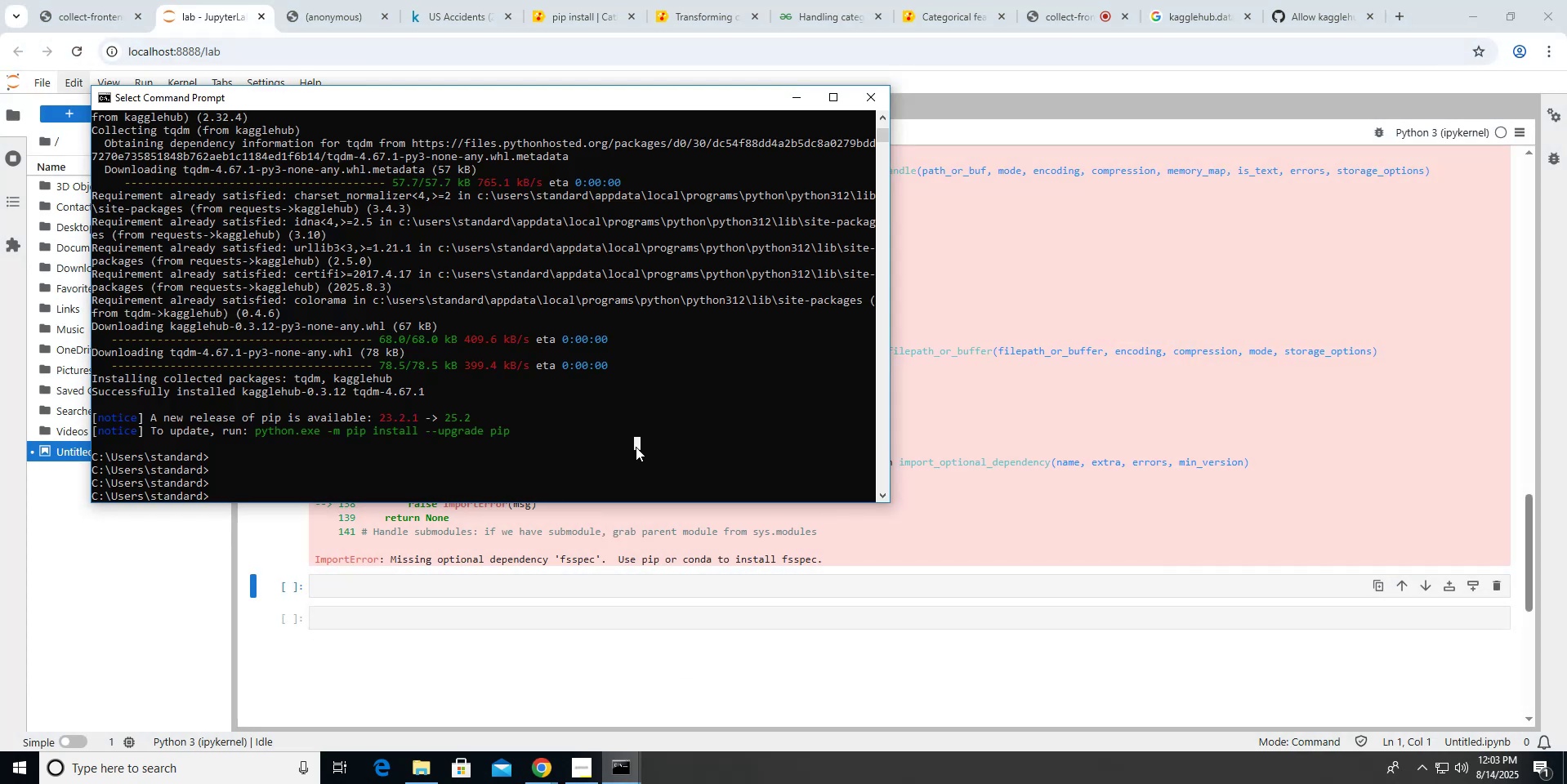 
type(pip install fsspec)
 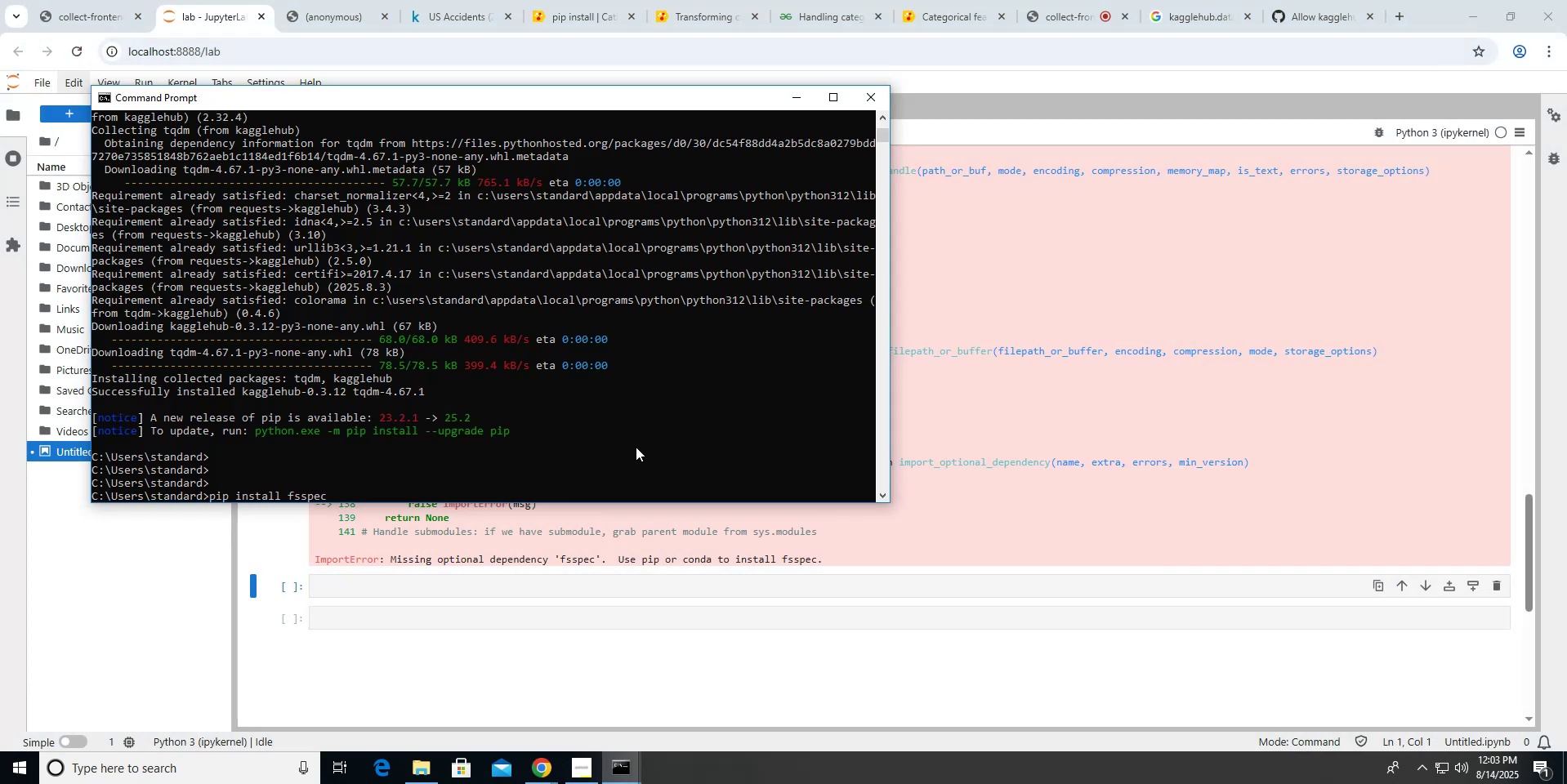 
key(Enter)
 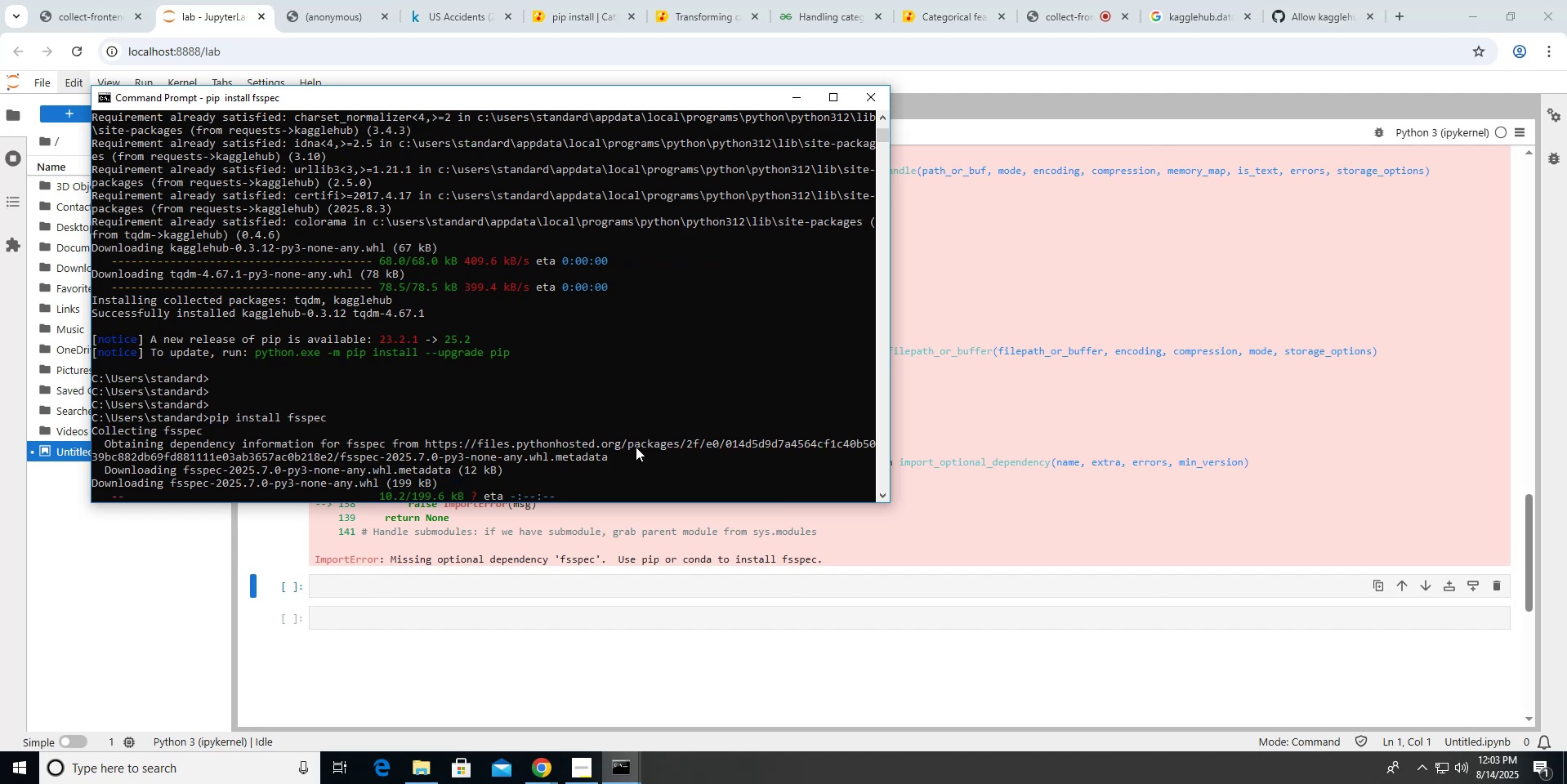 
wait(13.43)
 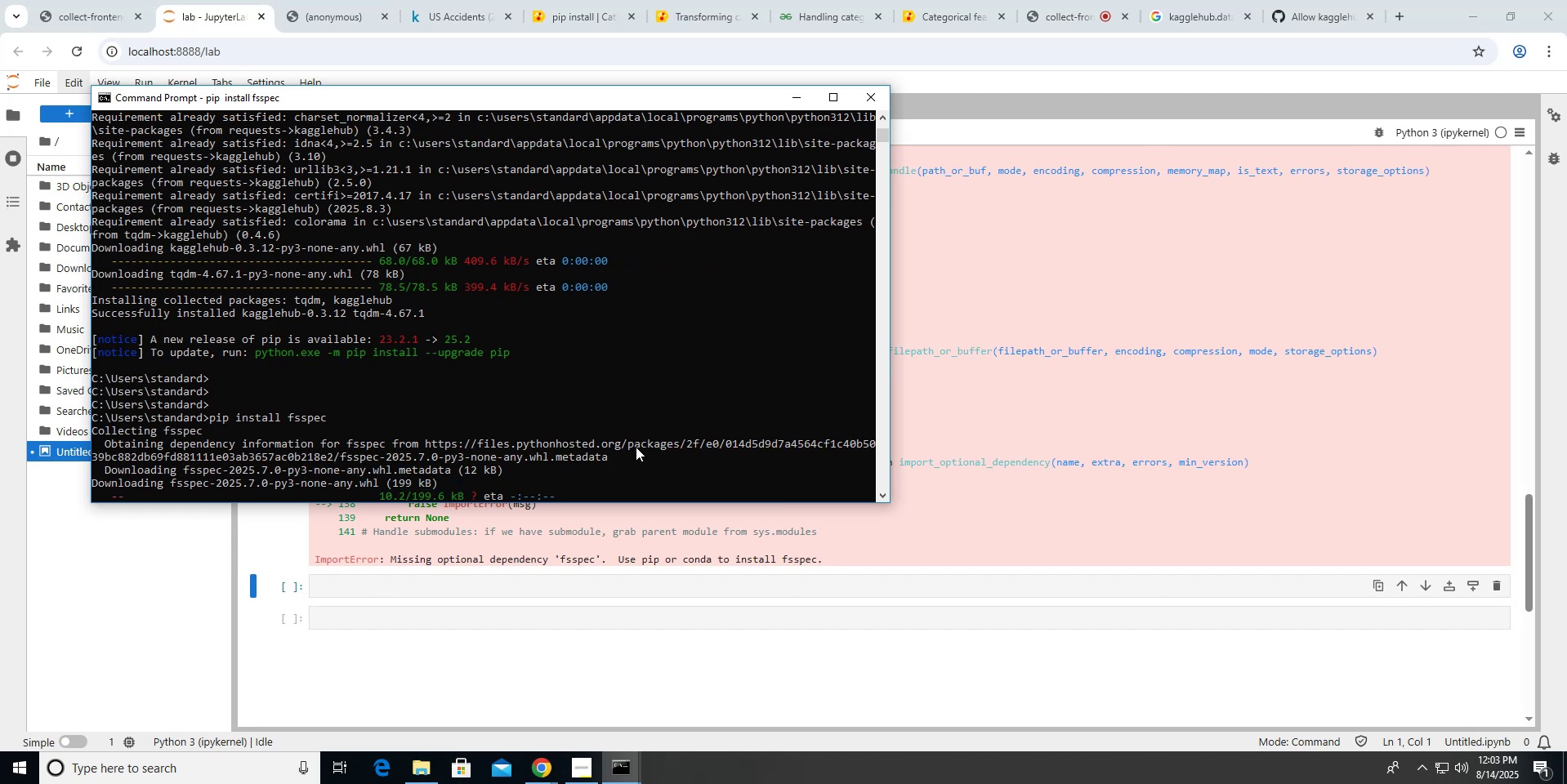 
key(Alt+AltLeft)
 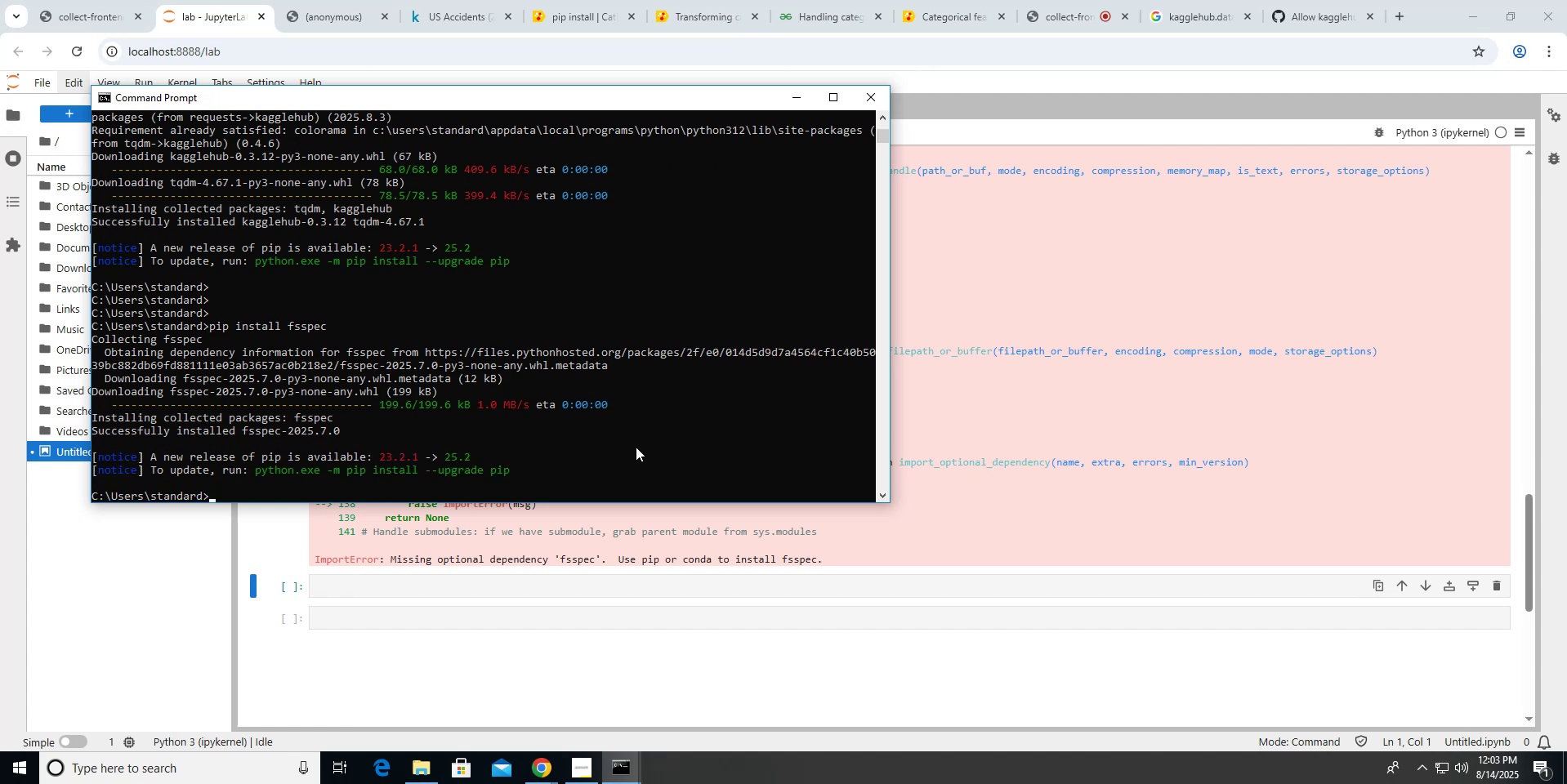 
key(Alt+Tab)
 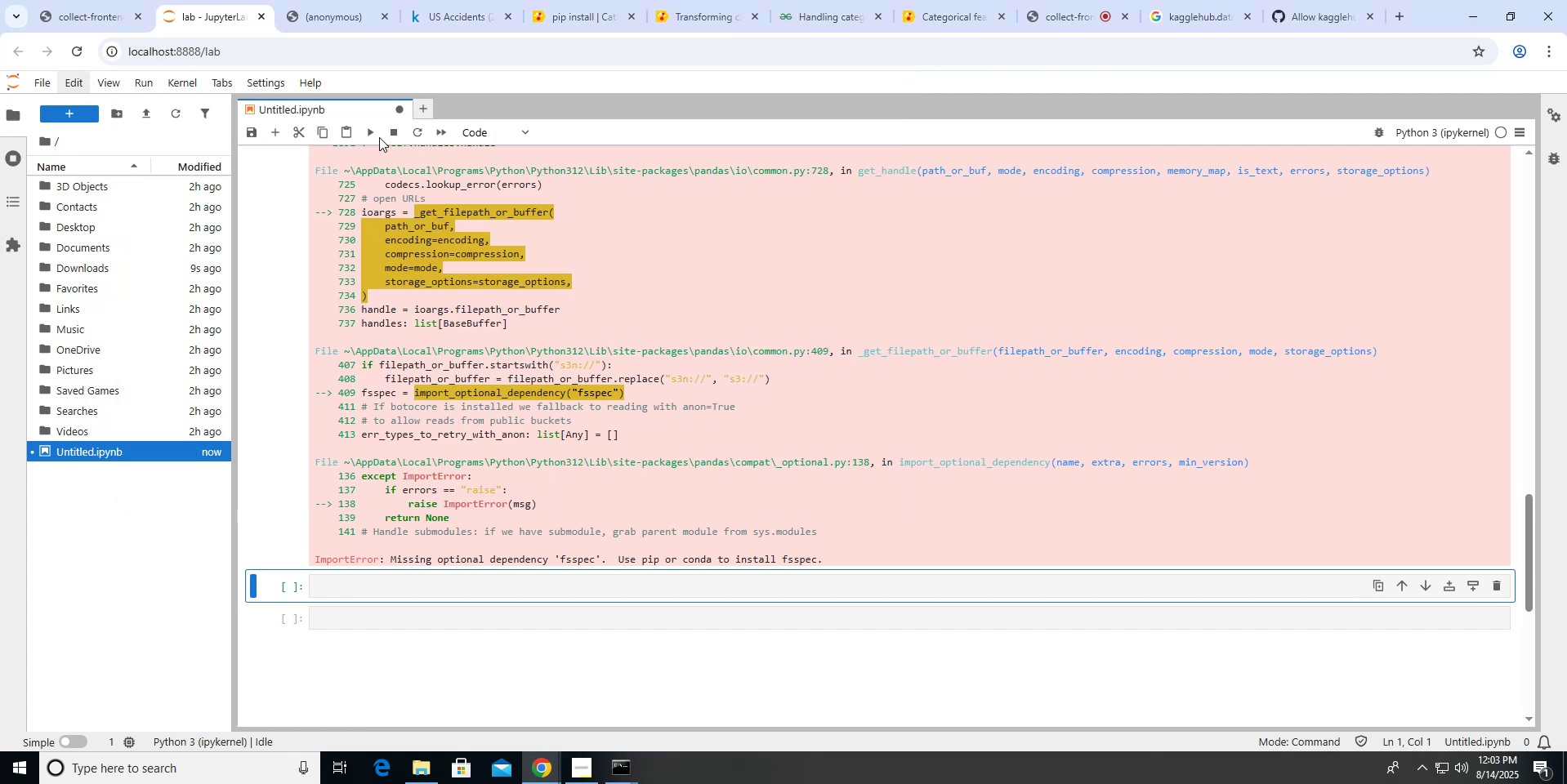 
left_click([367, 131])
 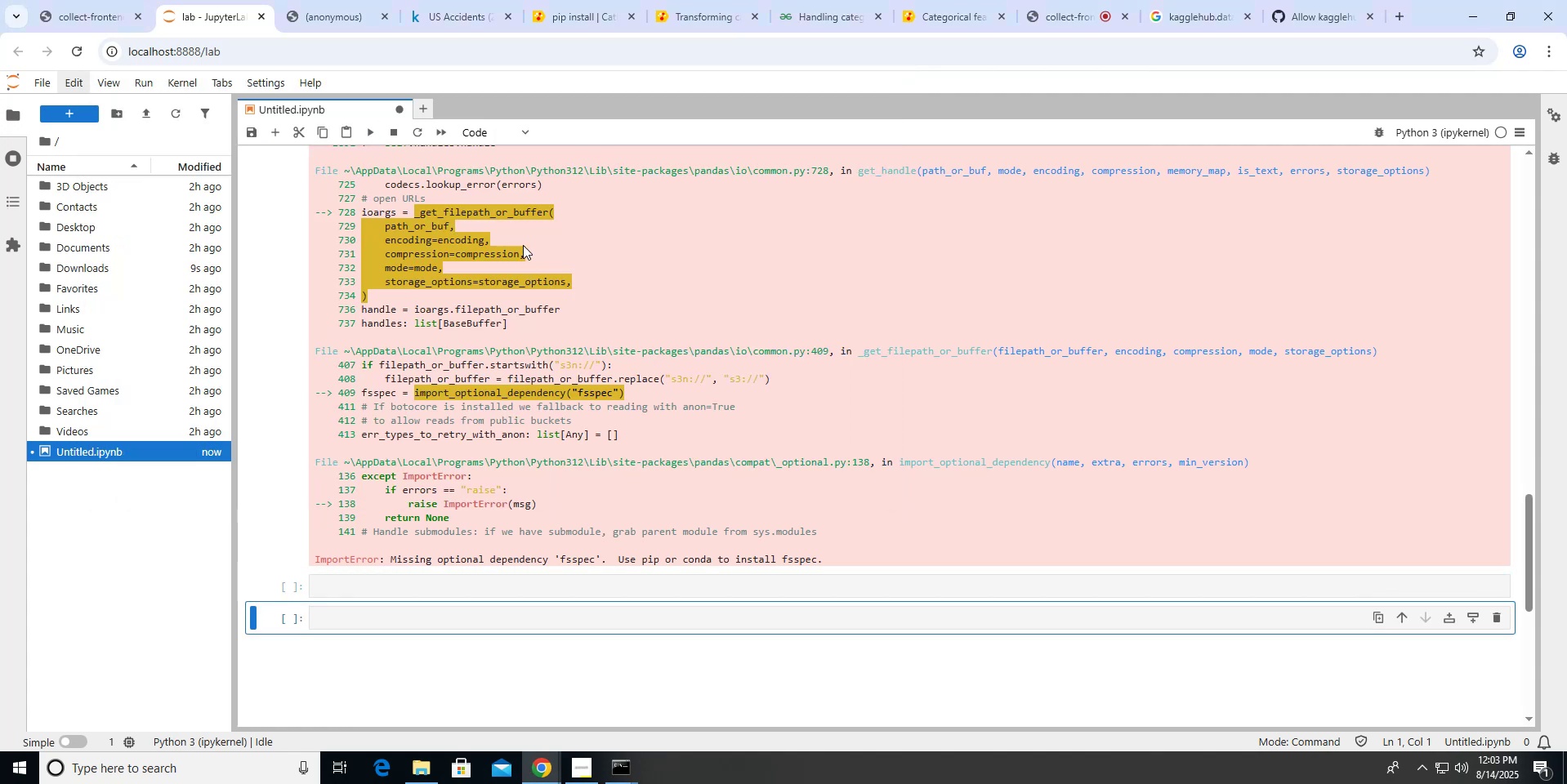 
wait(11.3)
 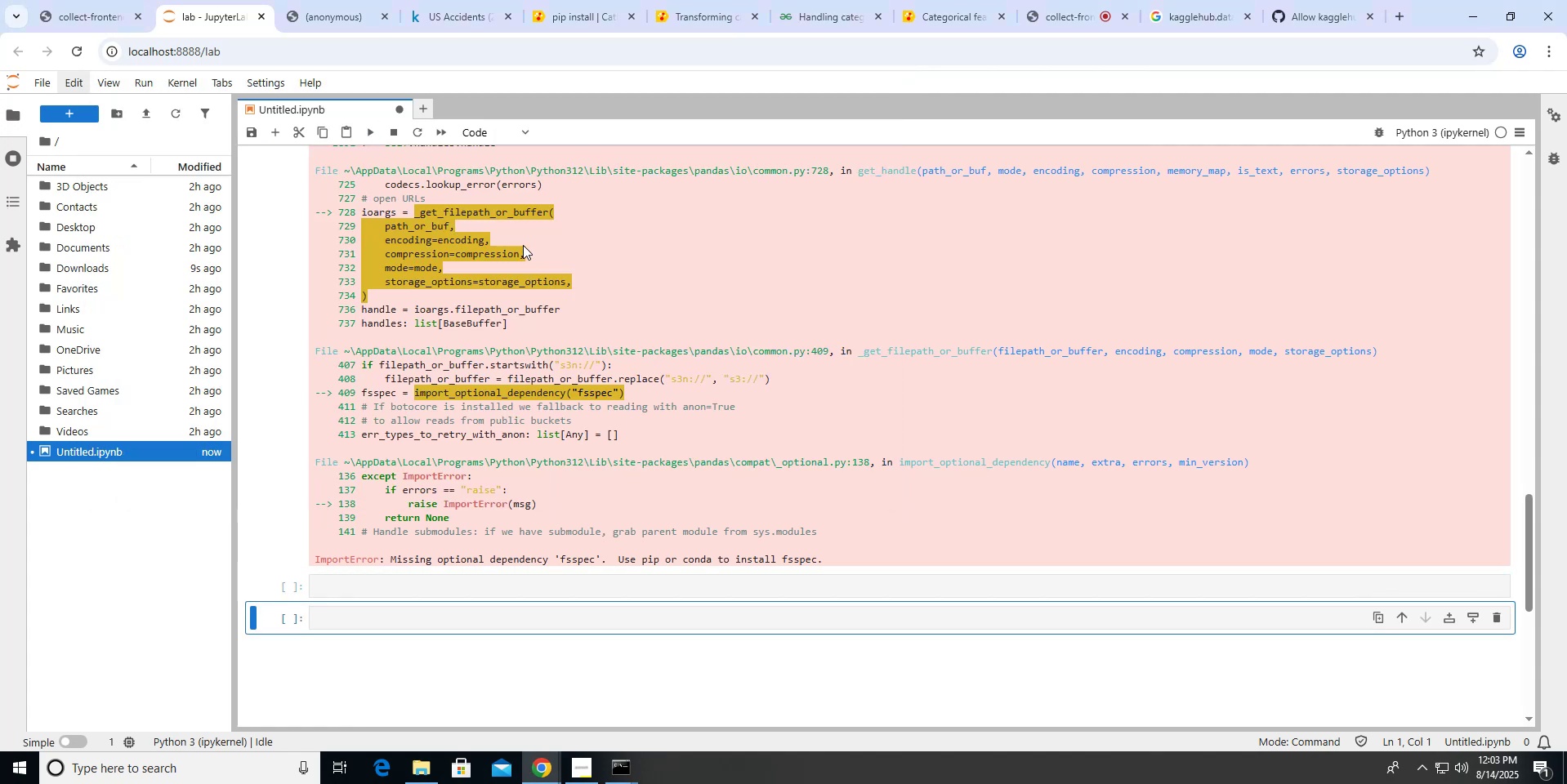 
scroll: coordinate [523, 245], scroll_direction: up, amount: 6.0
 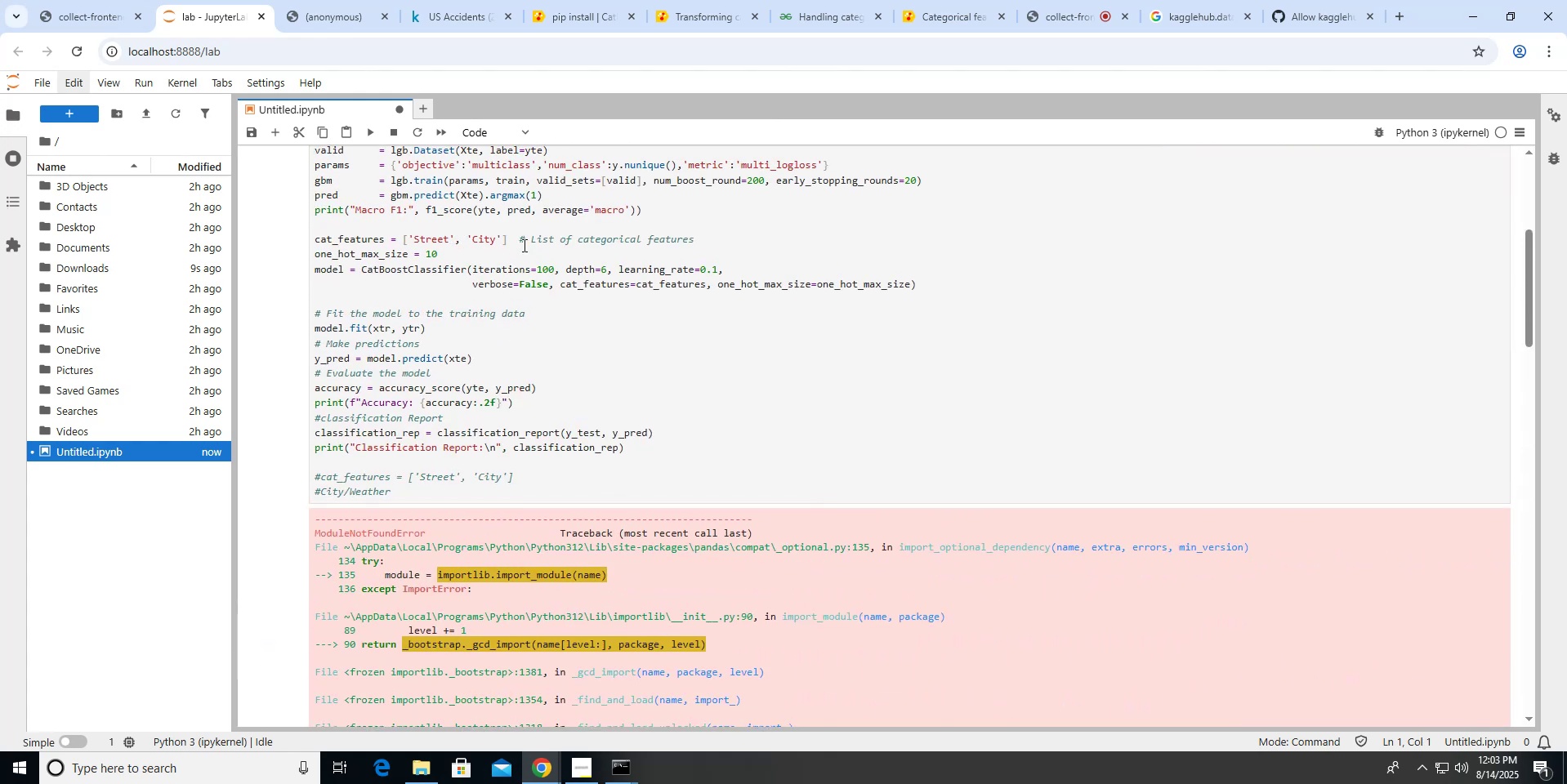 
scroll: coordinate [523, 245], scroll_direction: down, amount: 15.0
 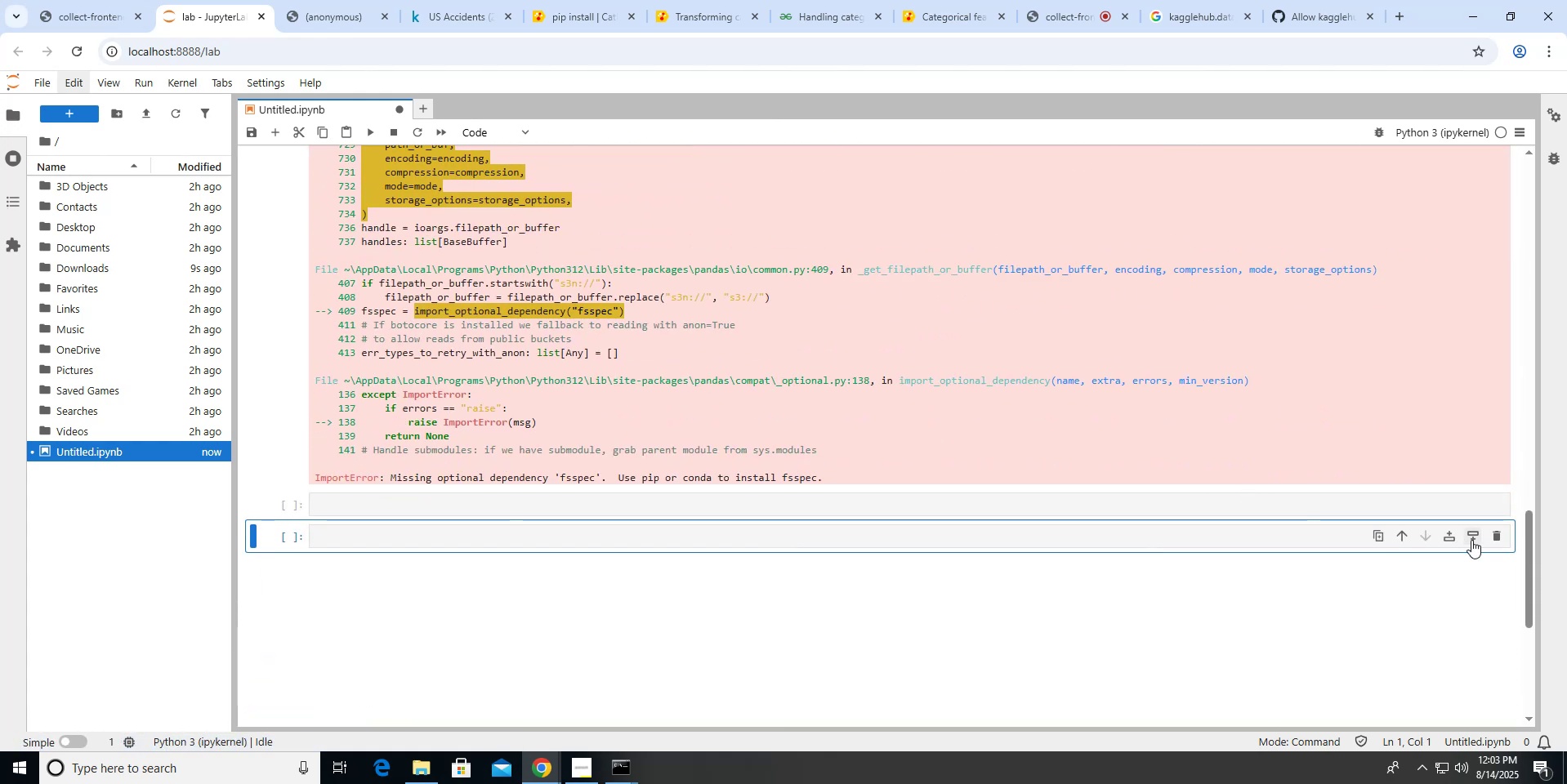 
left_click([1492, 538])
 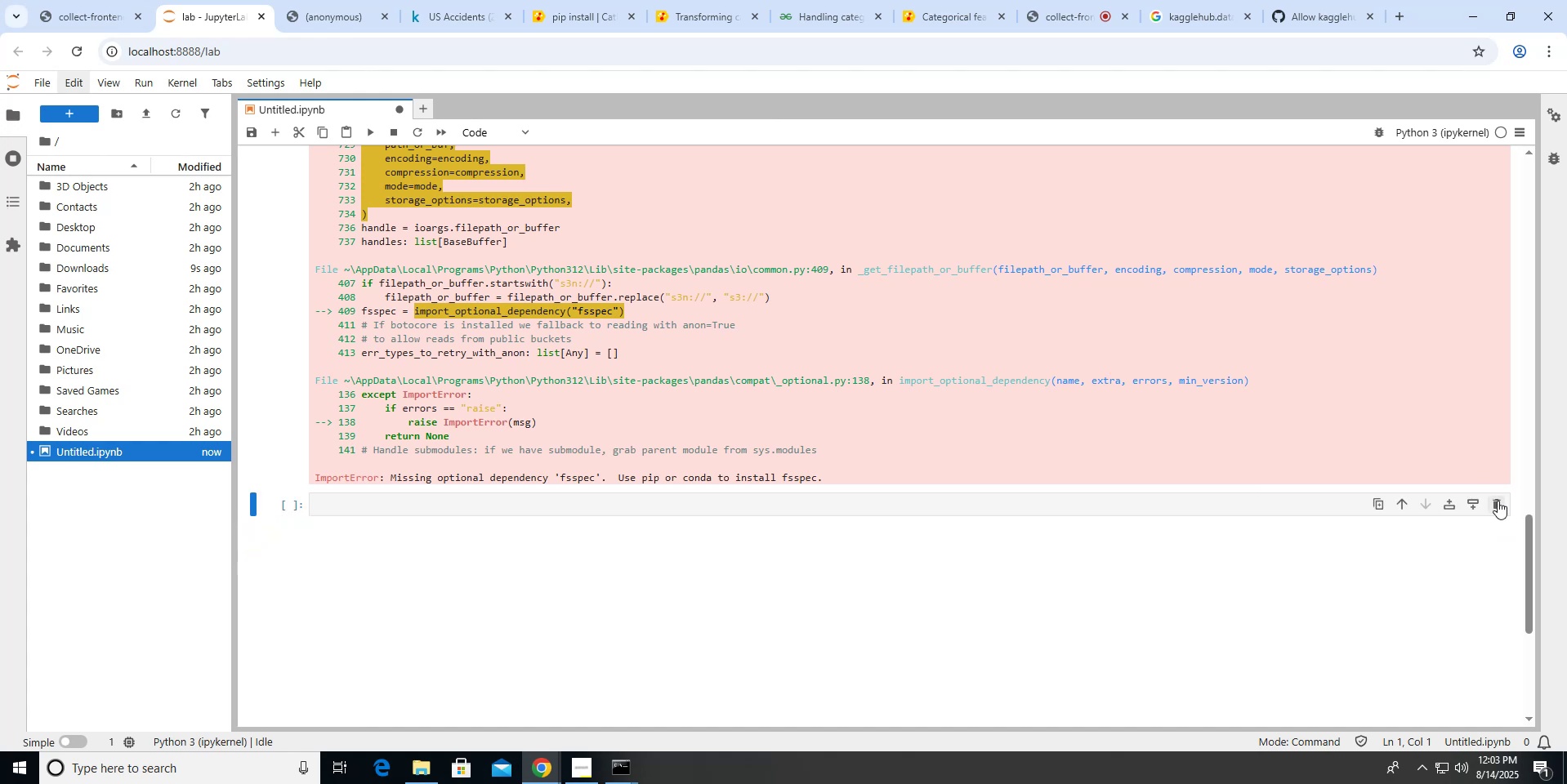 
left_click([1498, 501])
 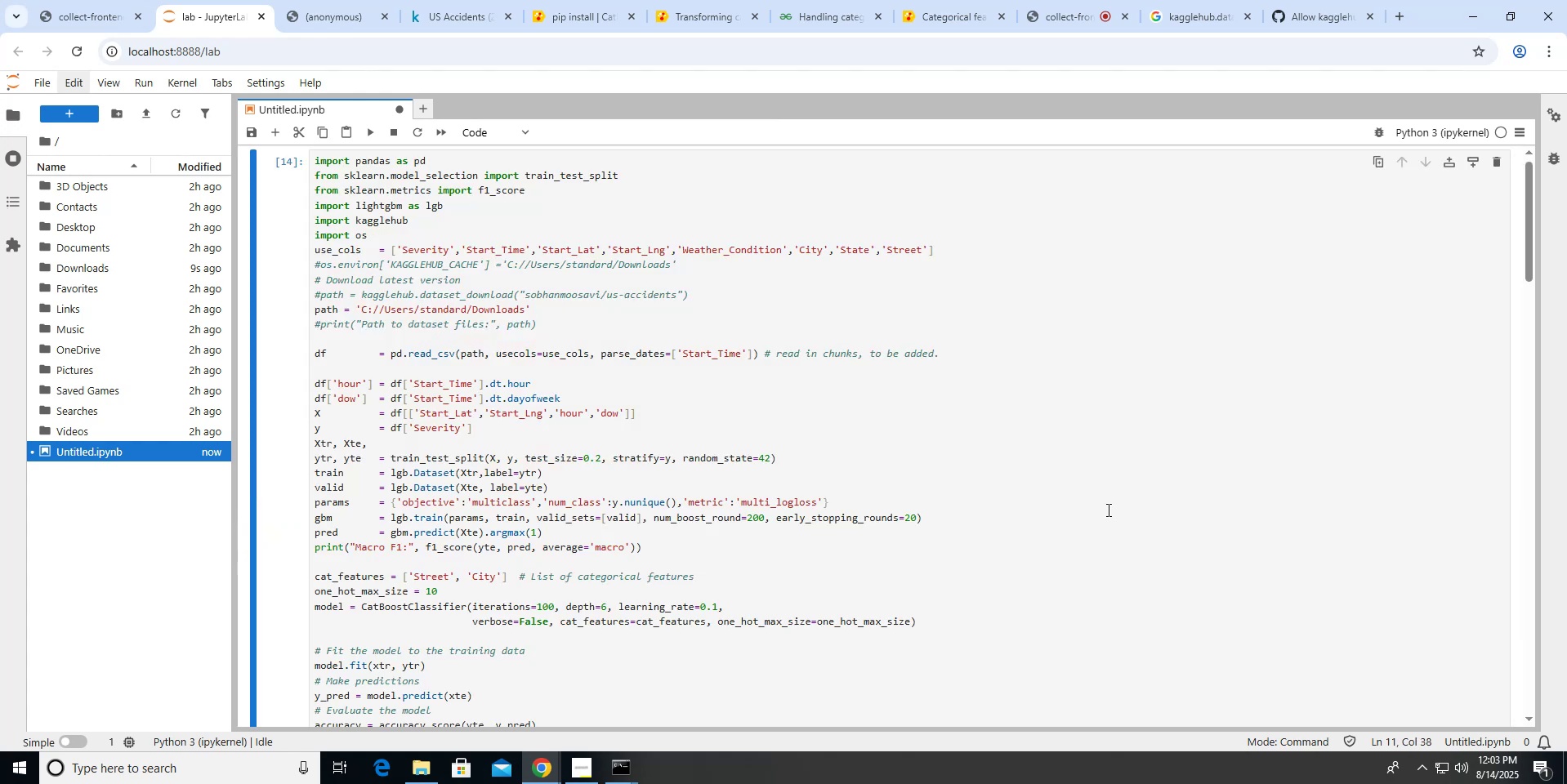 
scroll: coordinate [1107, 510], scroll_direction: down, amount: 5.0
 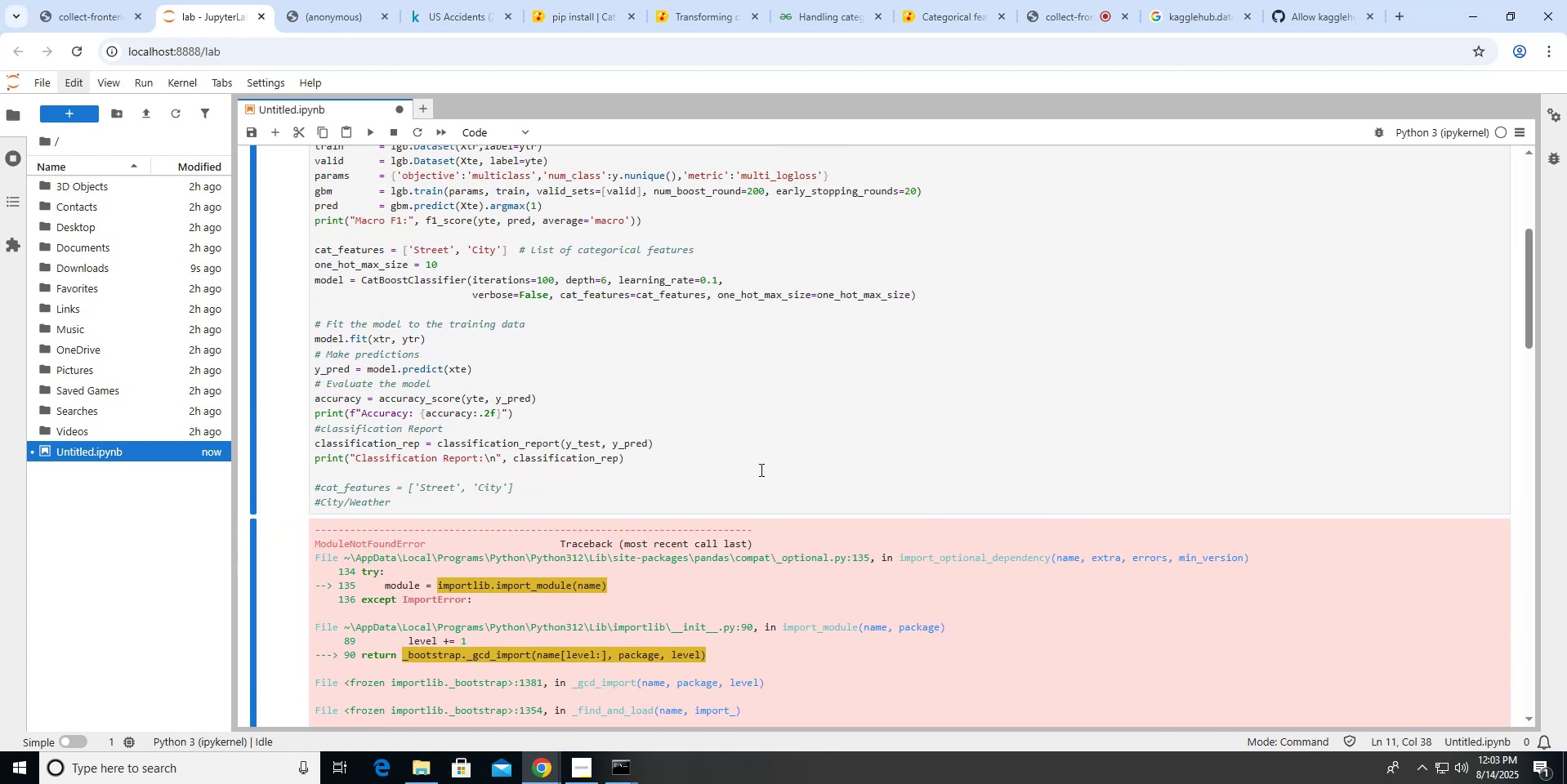 
left_click([766, 452])
 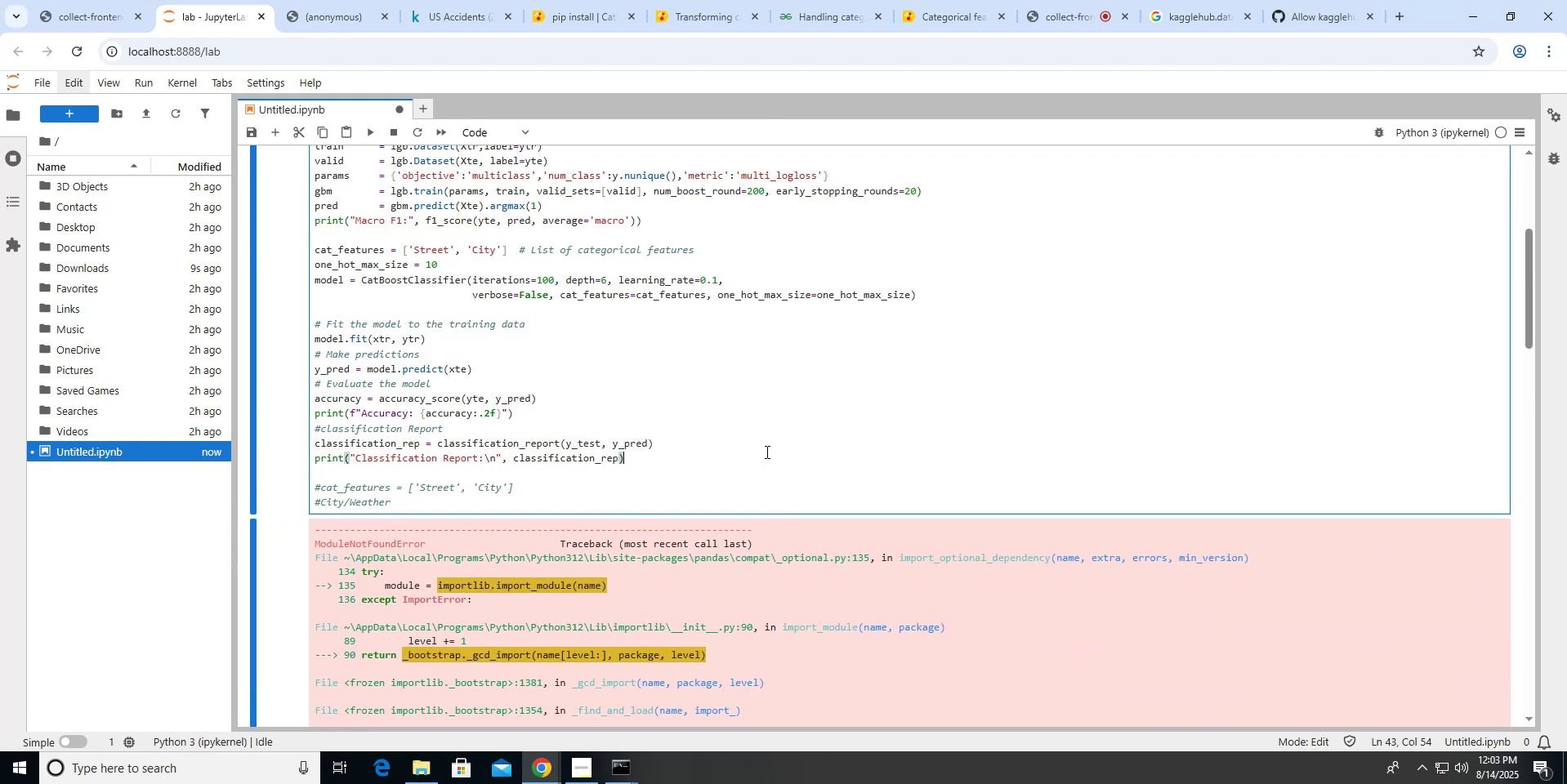 
key(Shift+Enter)
 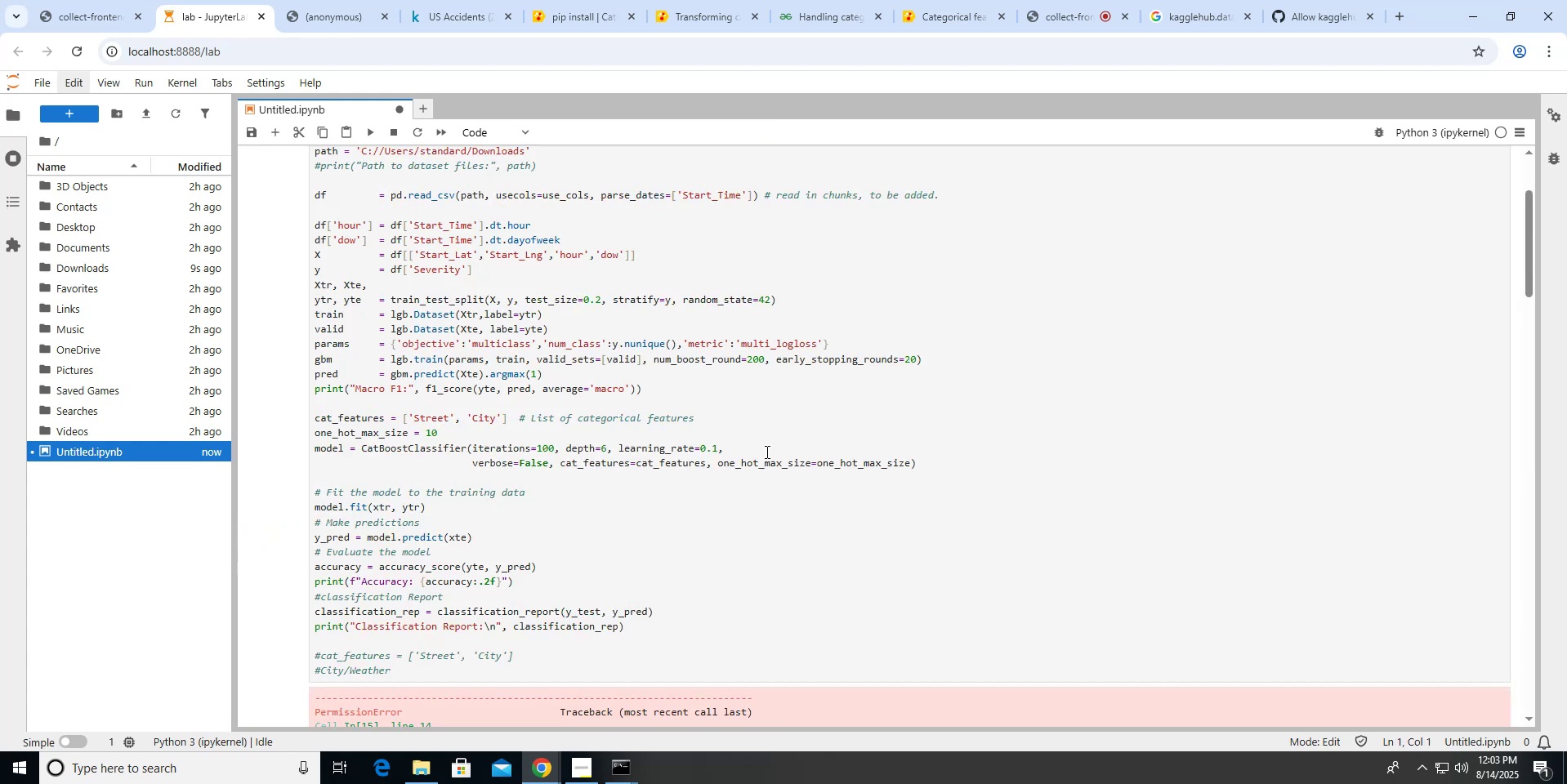 
scroll: coordinate [766, 452], scroll_direction: down, amount: 3.0
 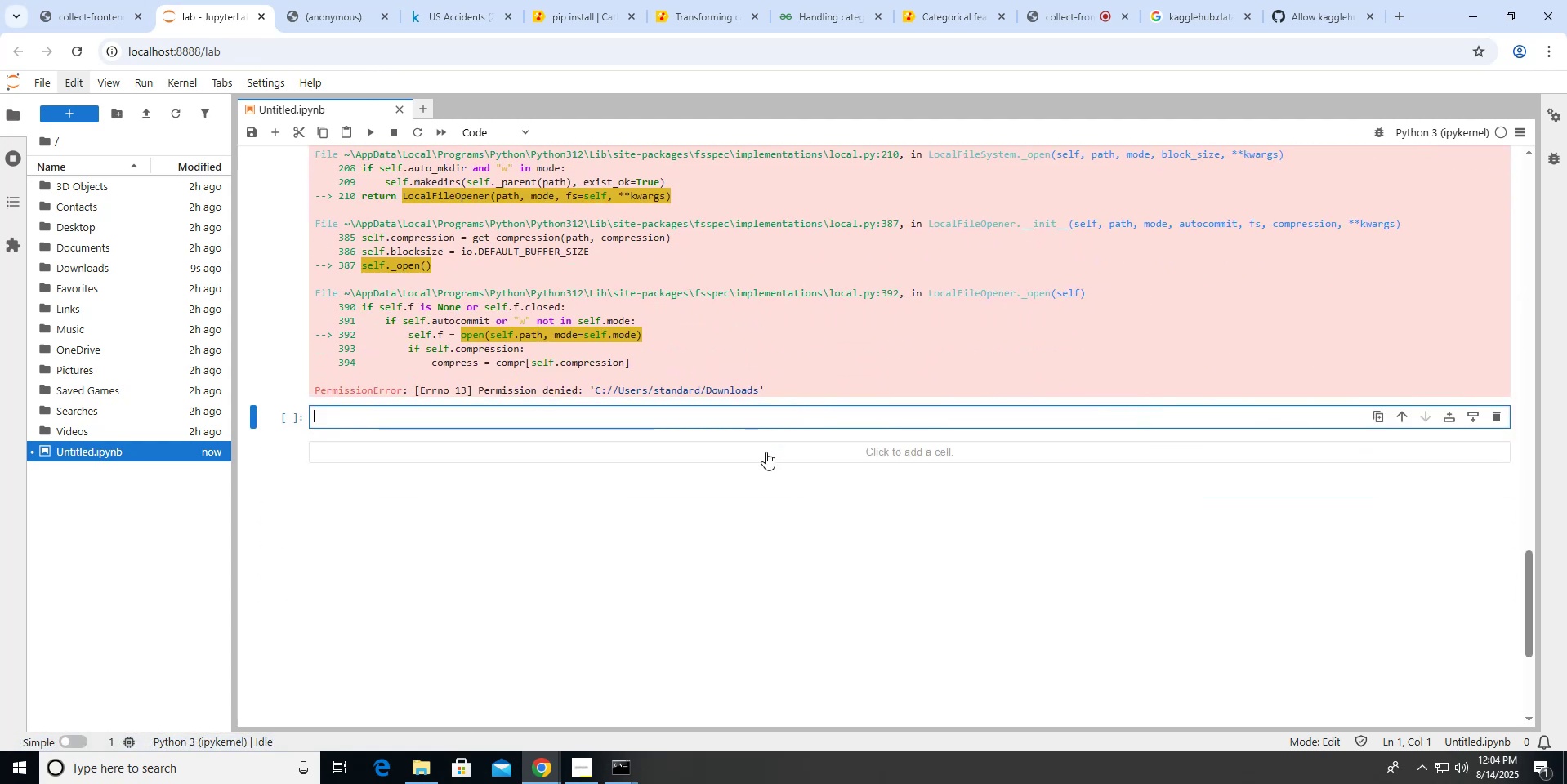 
scroll: coordinate [766, 452], scroll_direction: up, amount: 4.0
 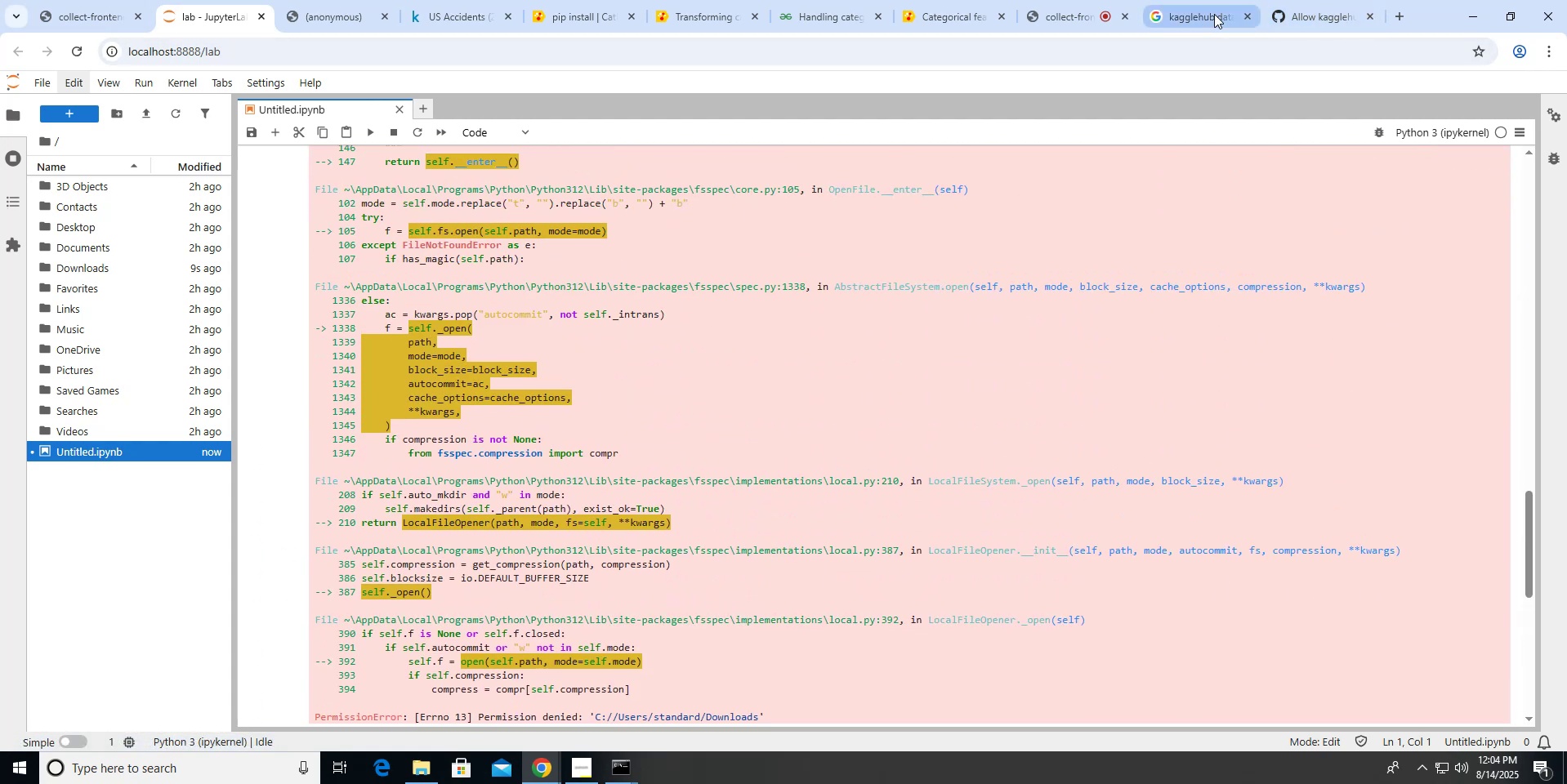 
left_click([1214, 14])
 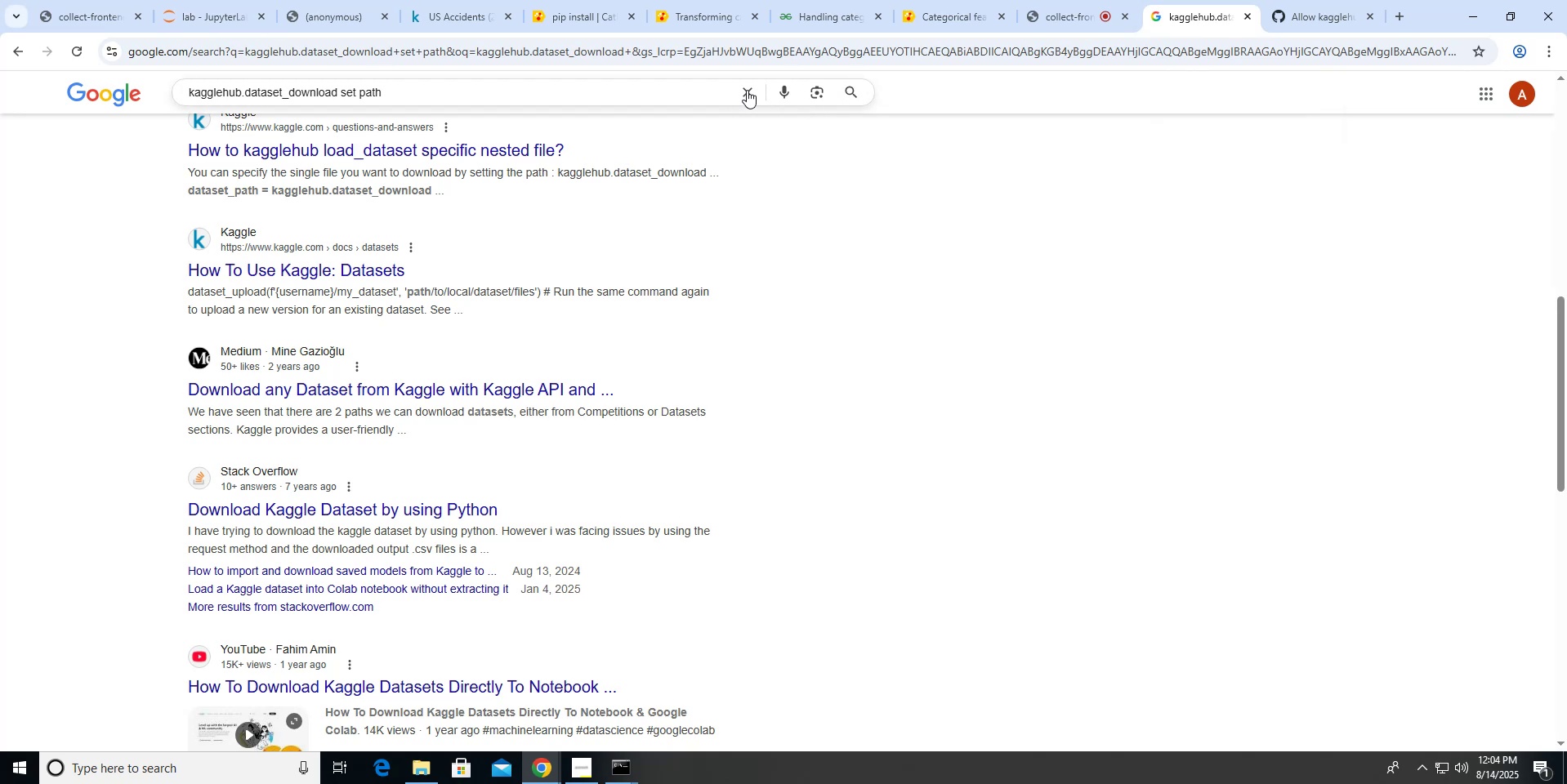 
left_click([694, 91])
 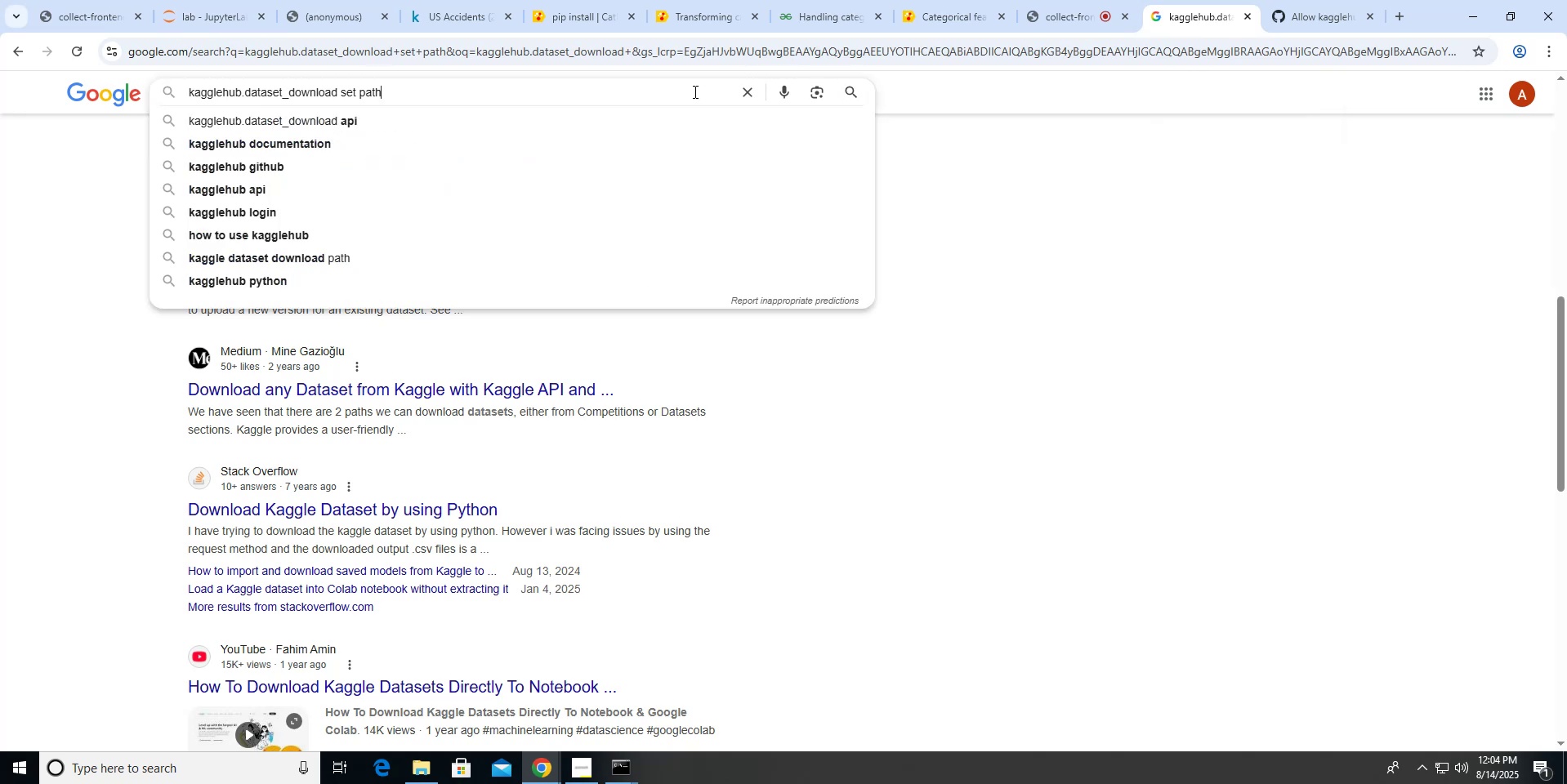 
key(Control+A)
 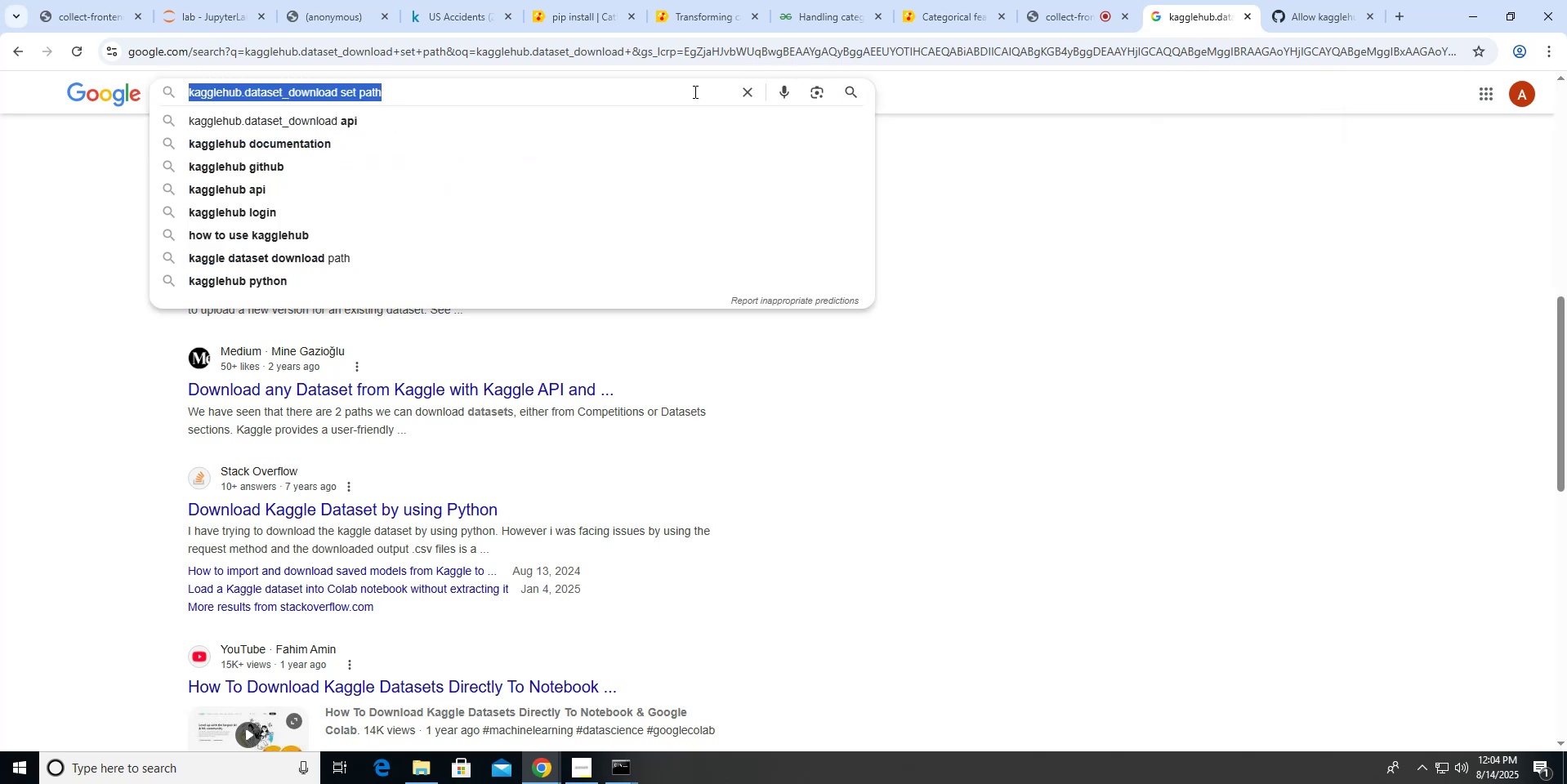 
type(jupyer)
key(Backspace)
key(Backspace)
type(ter read csv )
 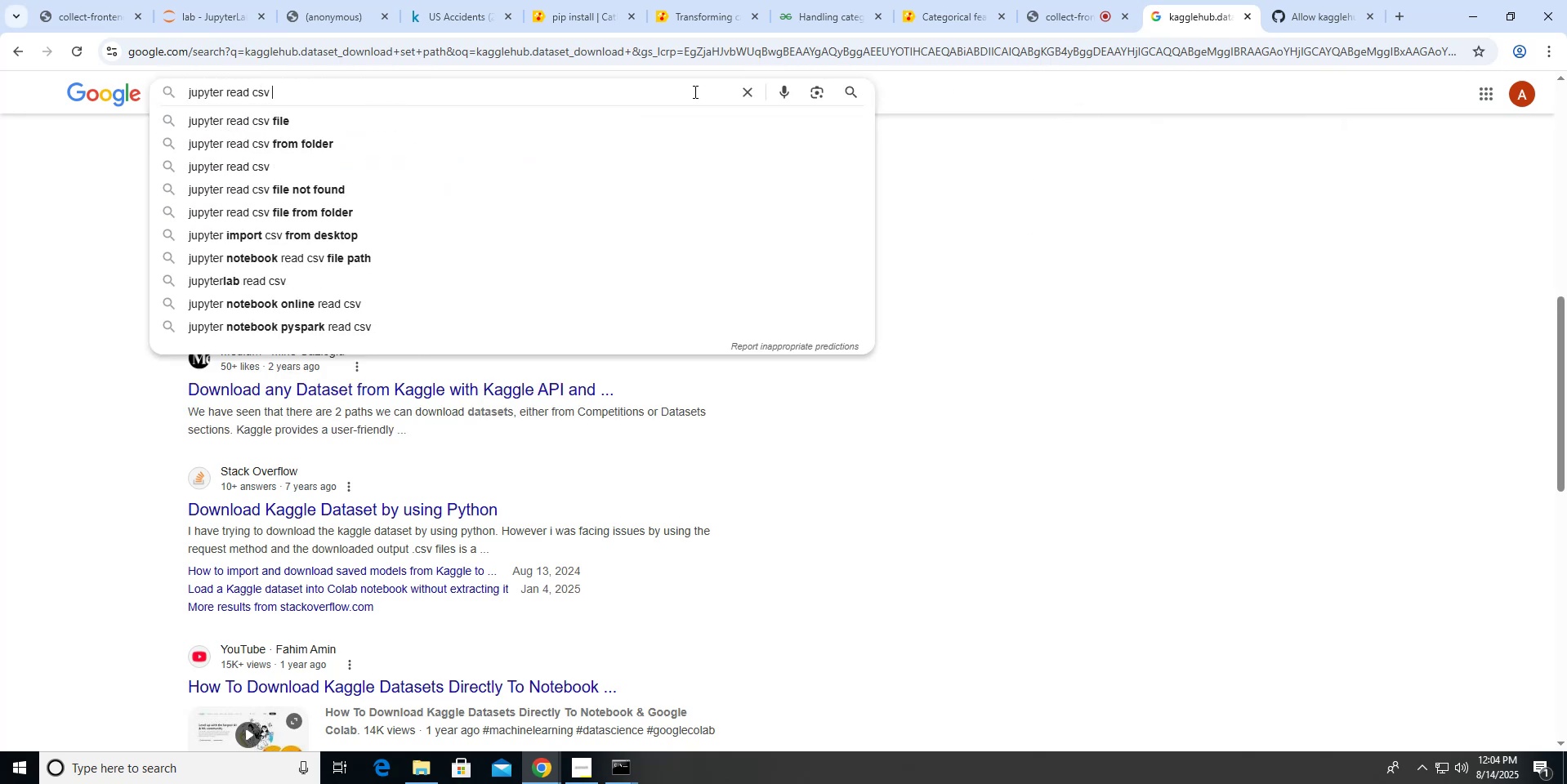 
type(permission )
 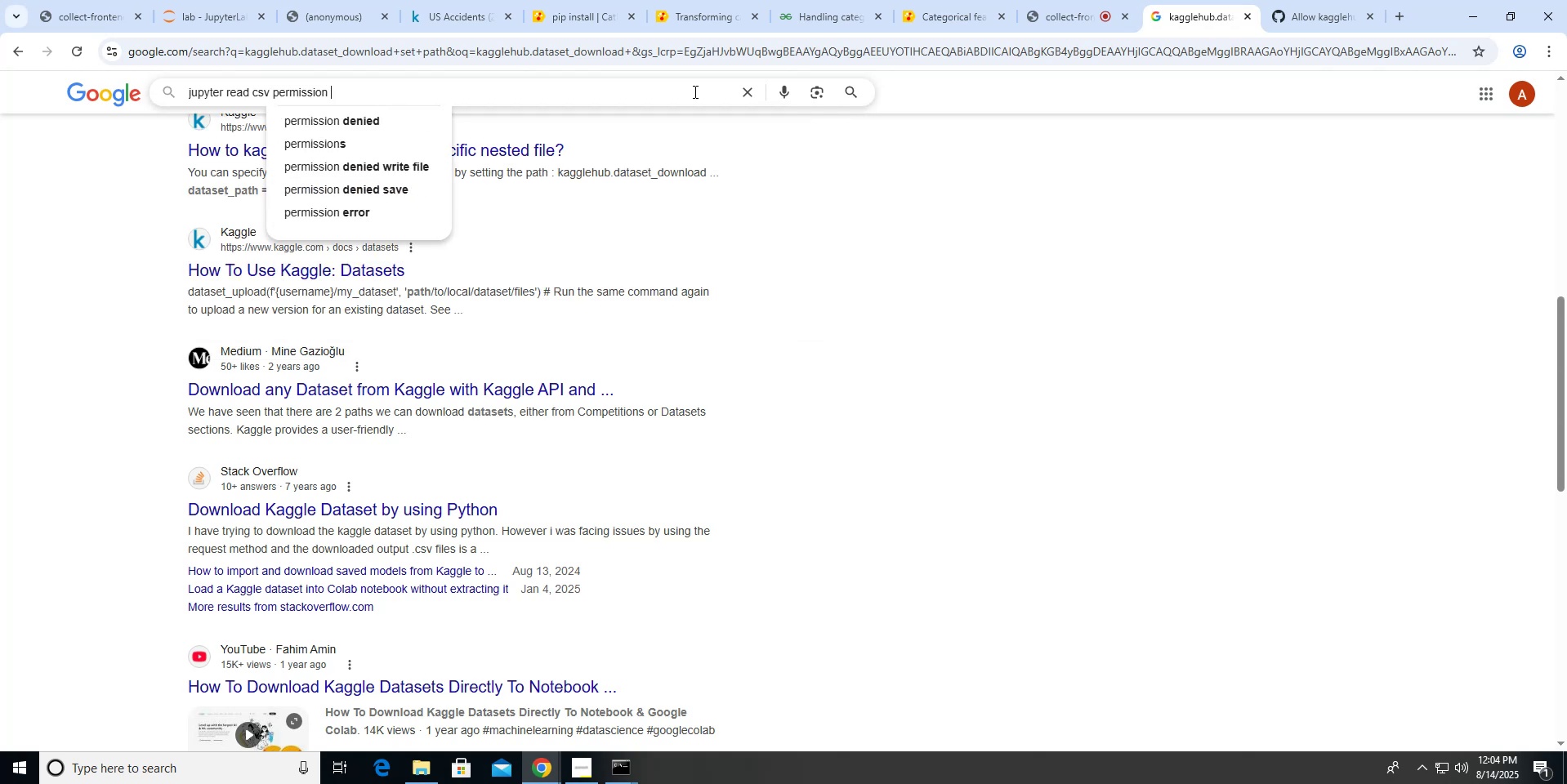 
key(ArrowDown)
 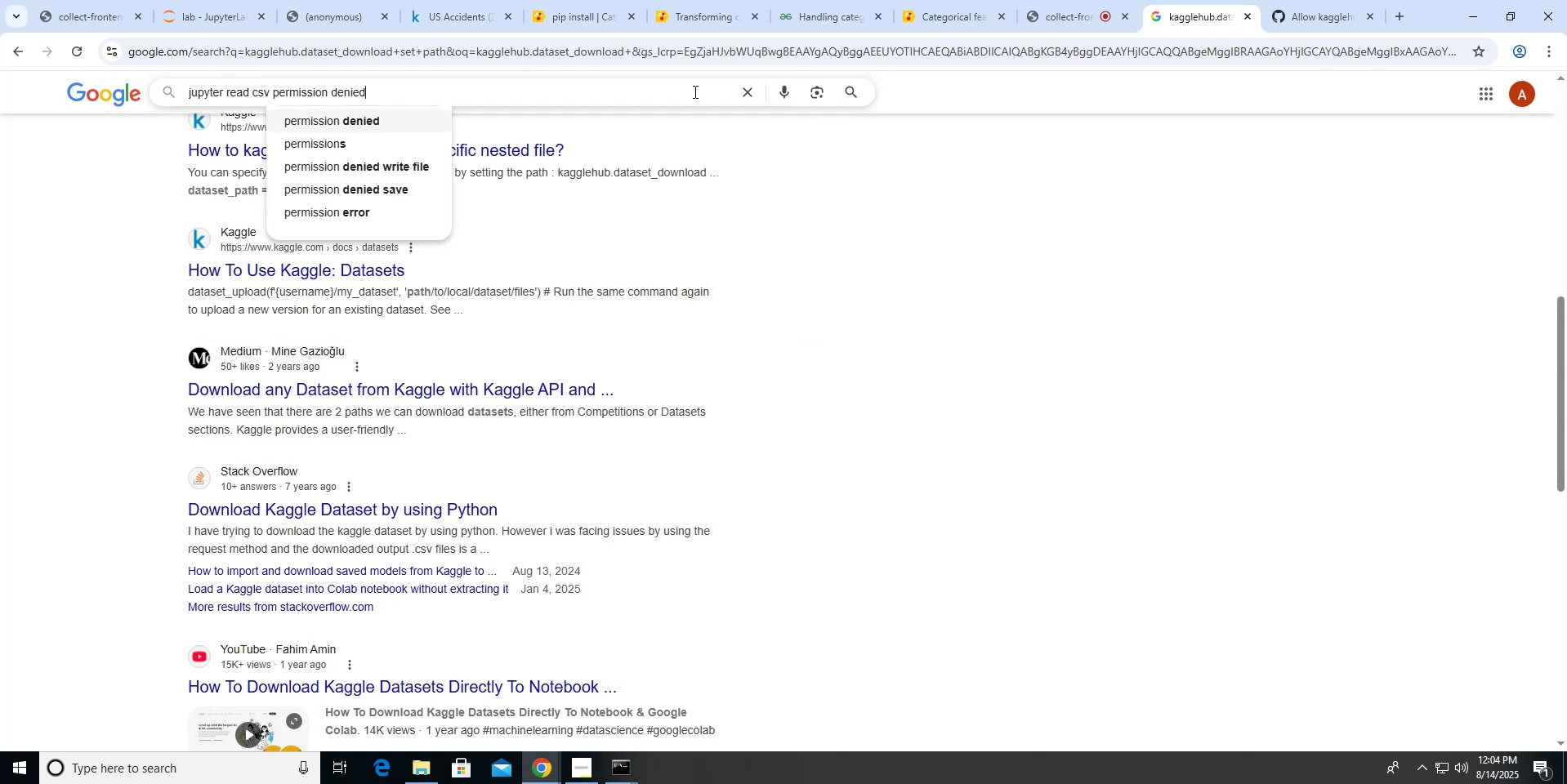 
key(Enter)
 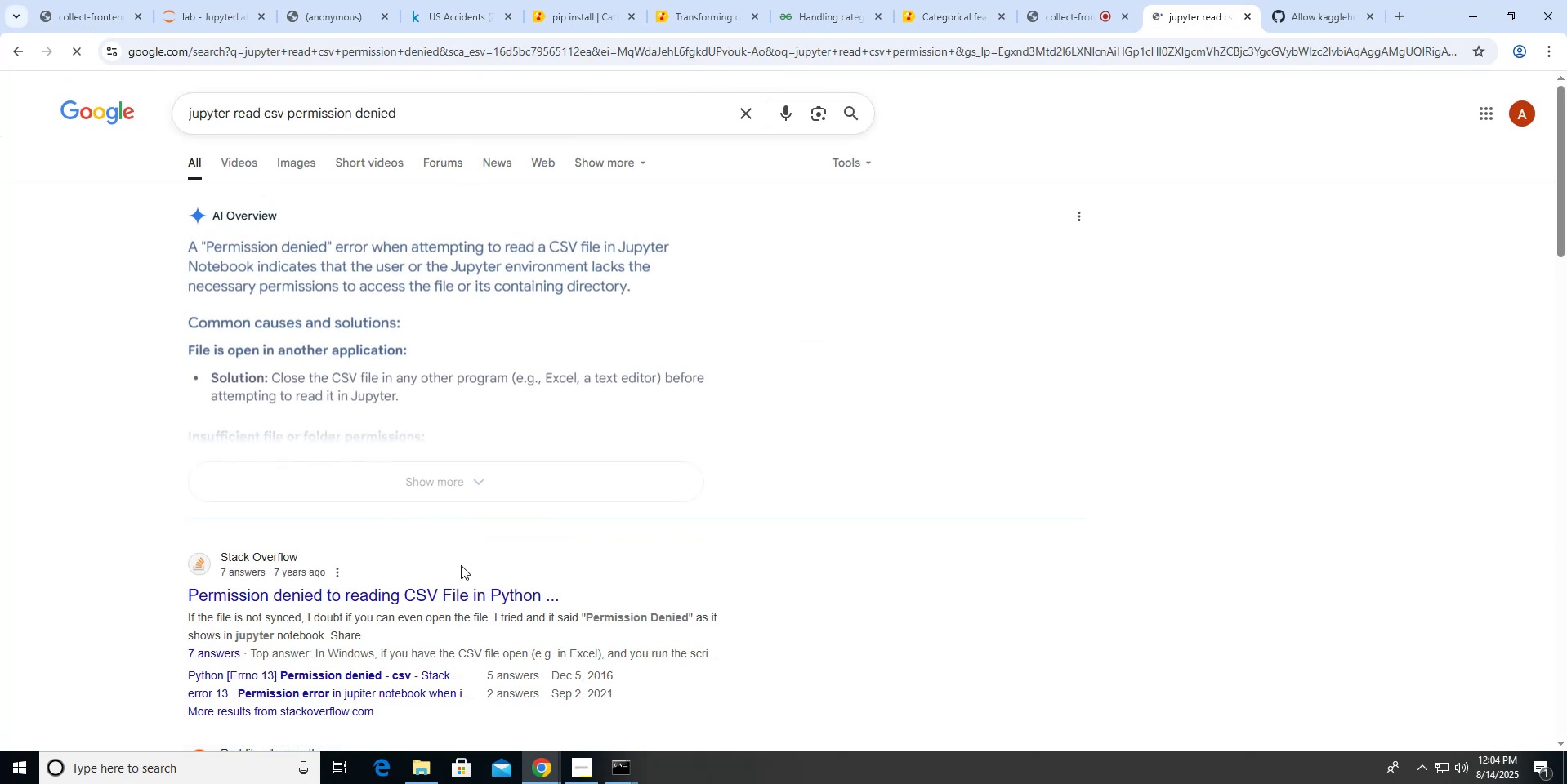 
middle_click([451, 588])
 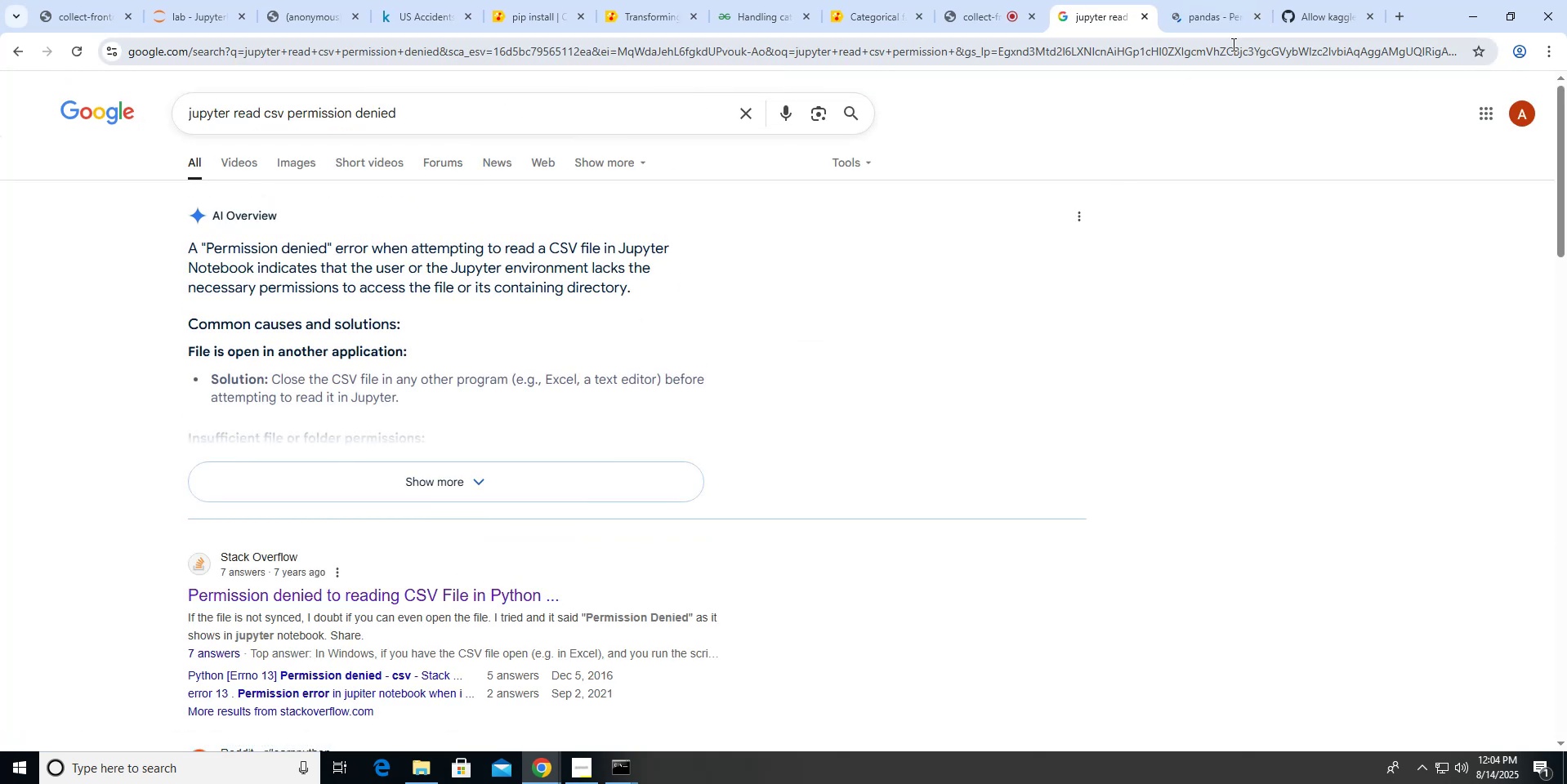 
left_click([1221, 22])
 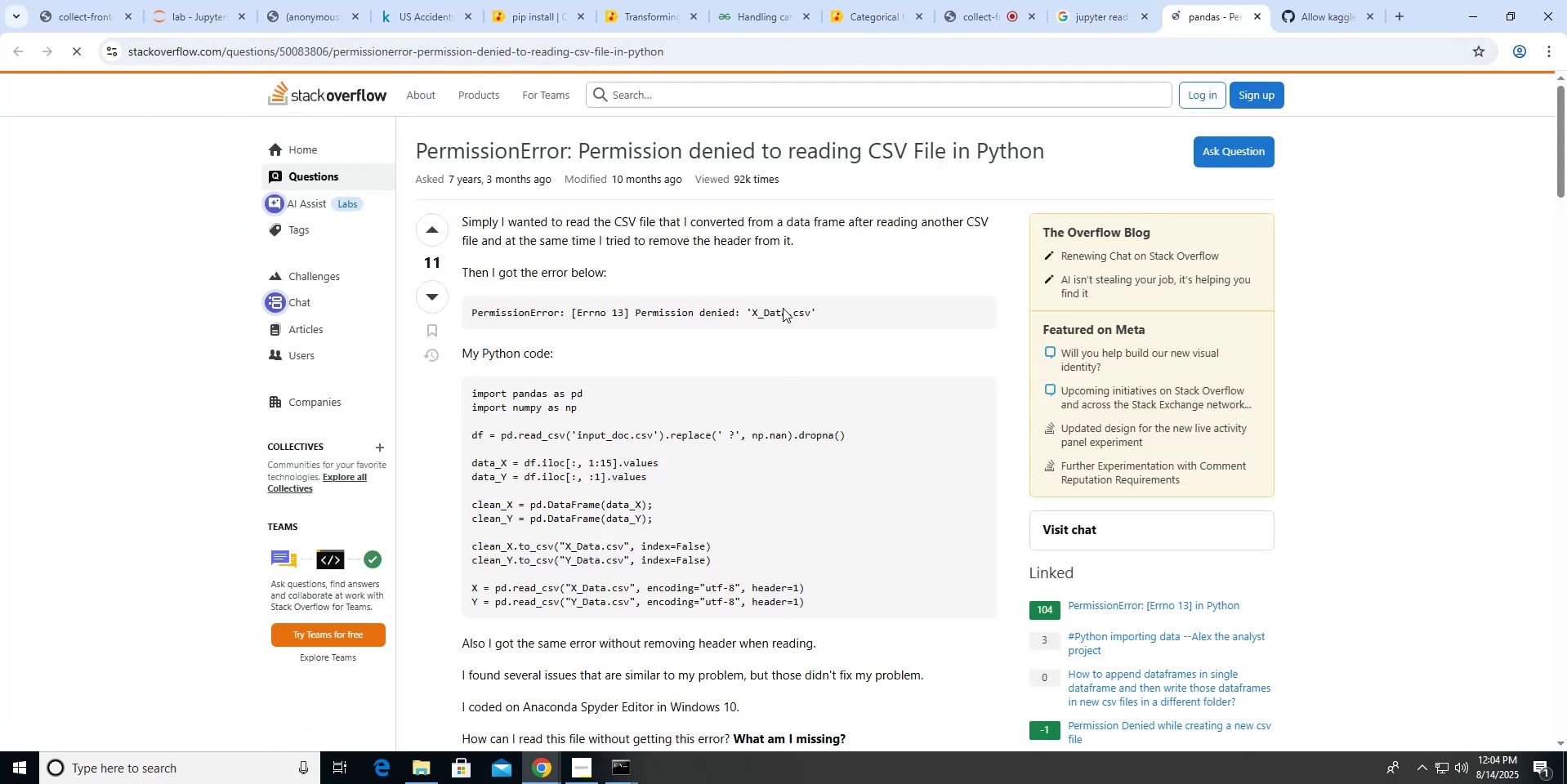 
scroll: coordinate [783, 308], scroll_direction: down, amount: 2.0
 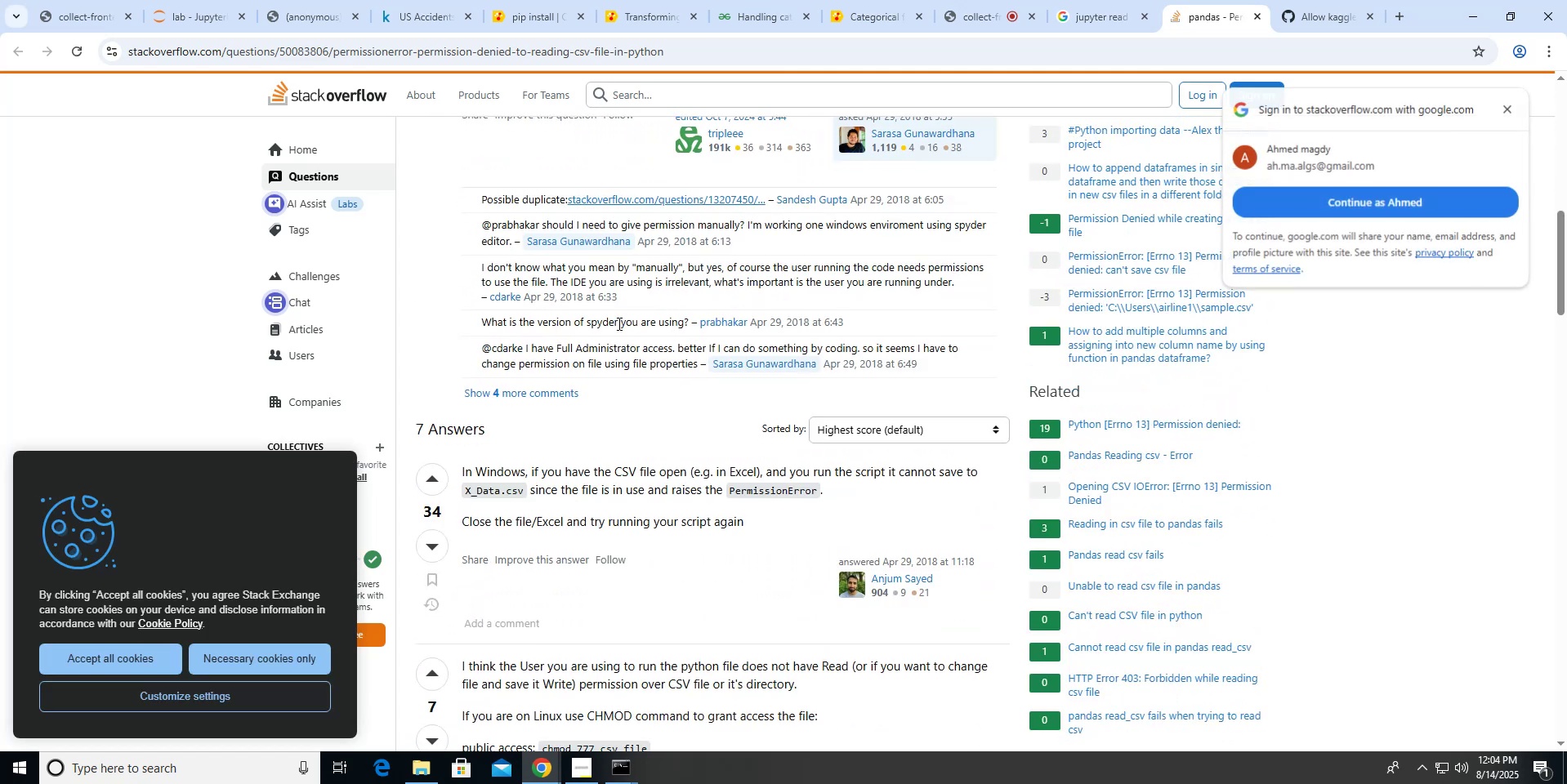 
wait(8.64)
 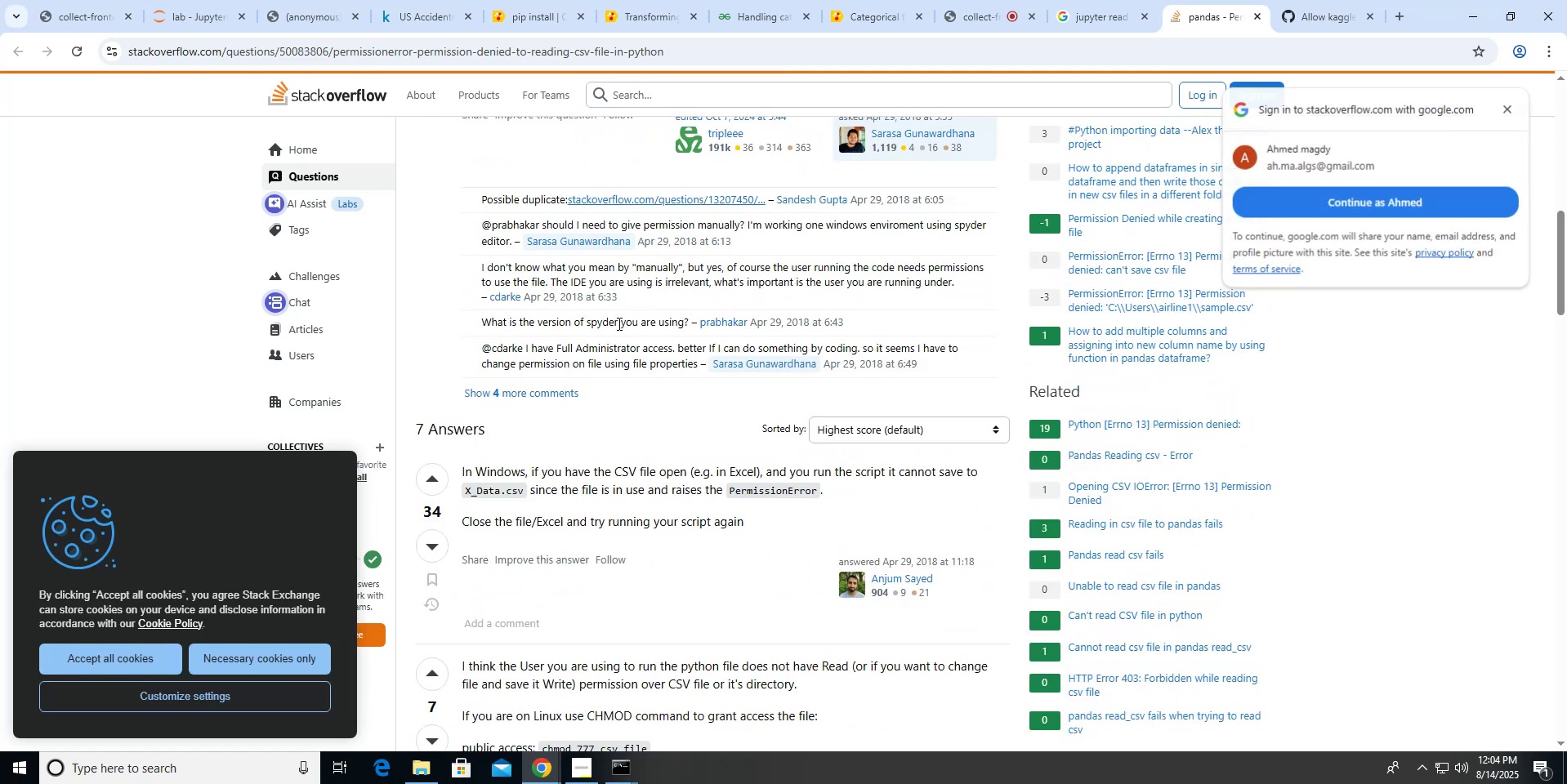 
scroll: coordinate [618, 323], scroll_direction: down, amount: 3.0
 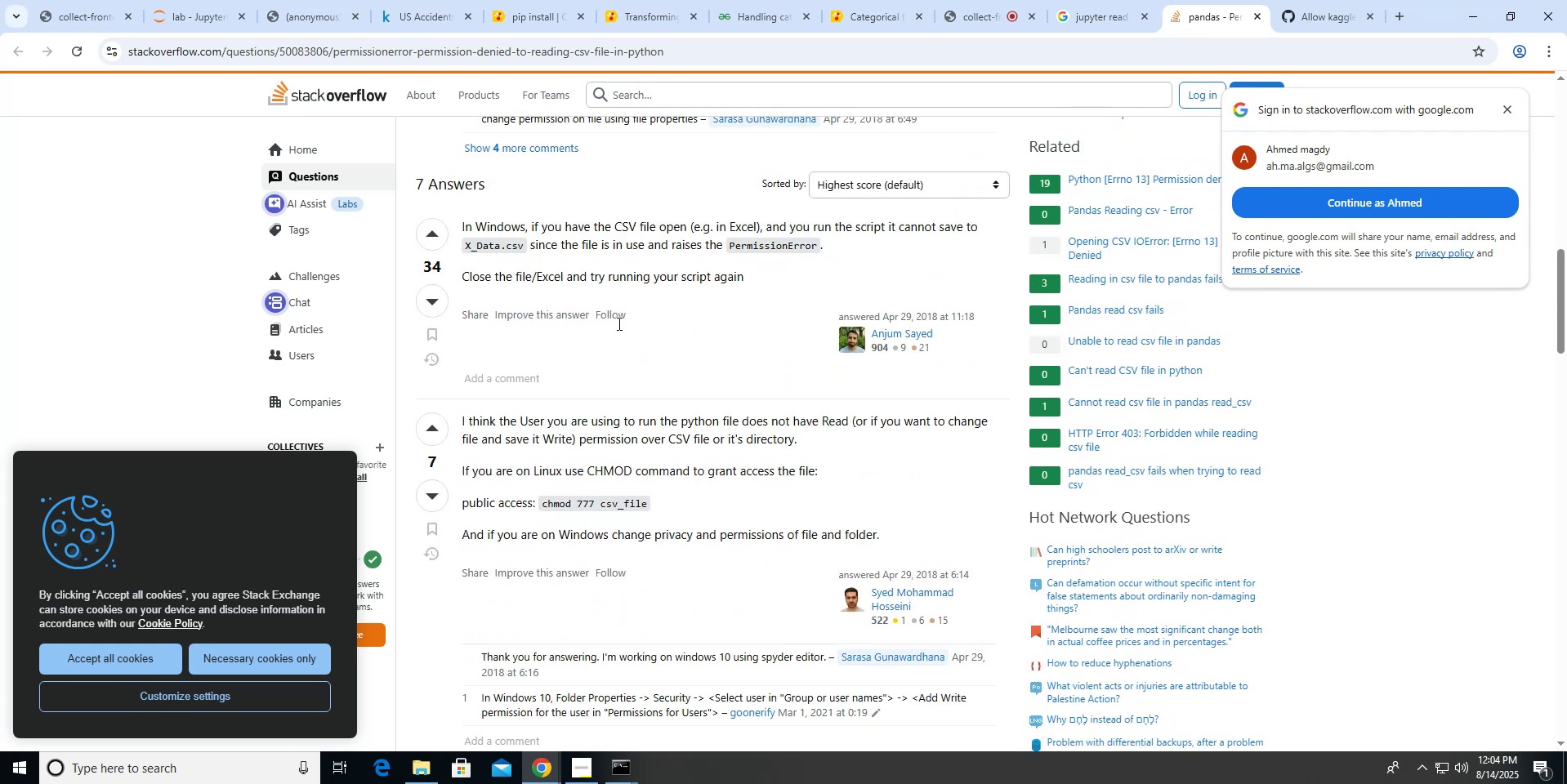 
wait(7.7)
 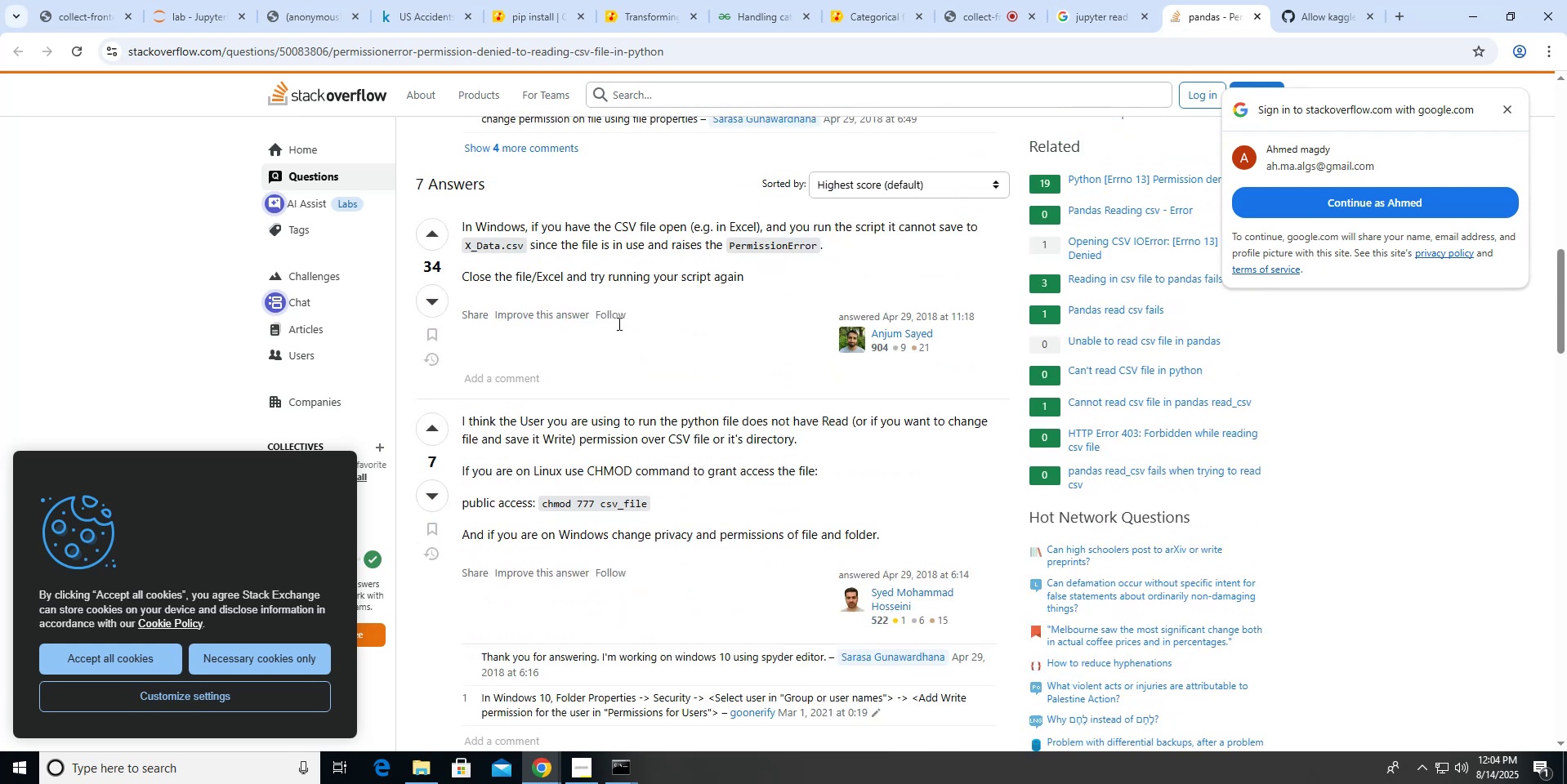 
key(Alt+Tab)
 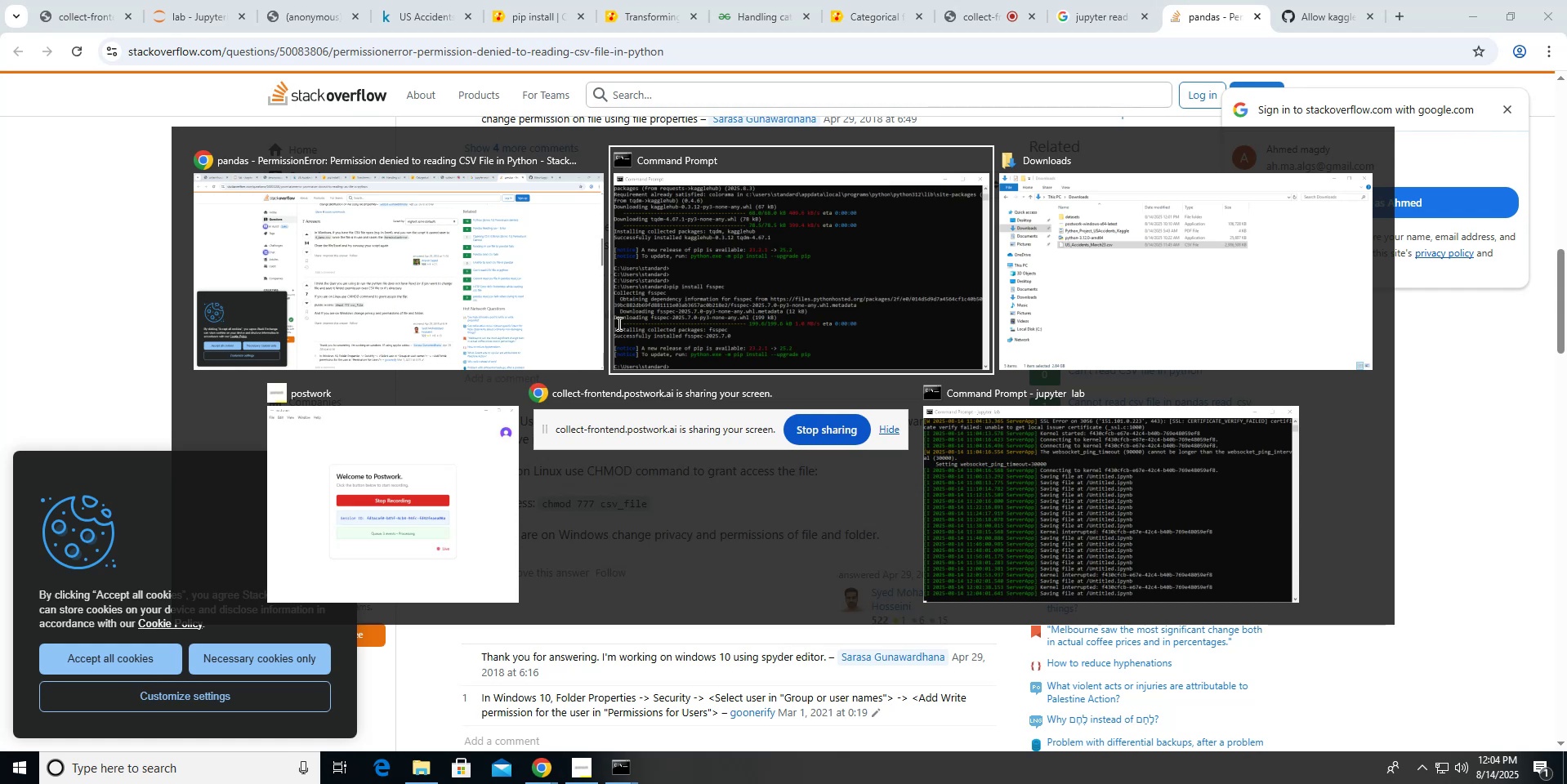 
key(Alt+AltLeft)
 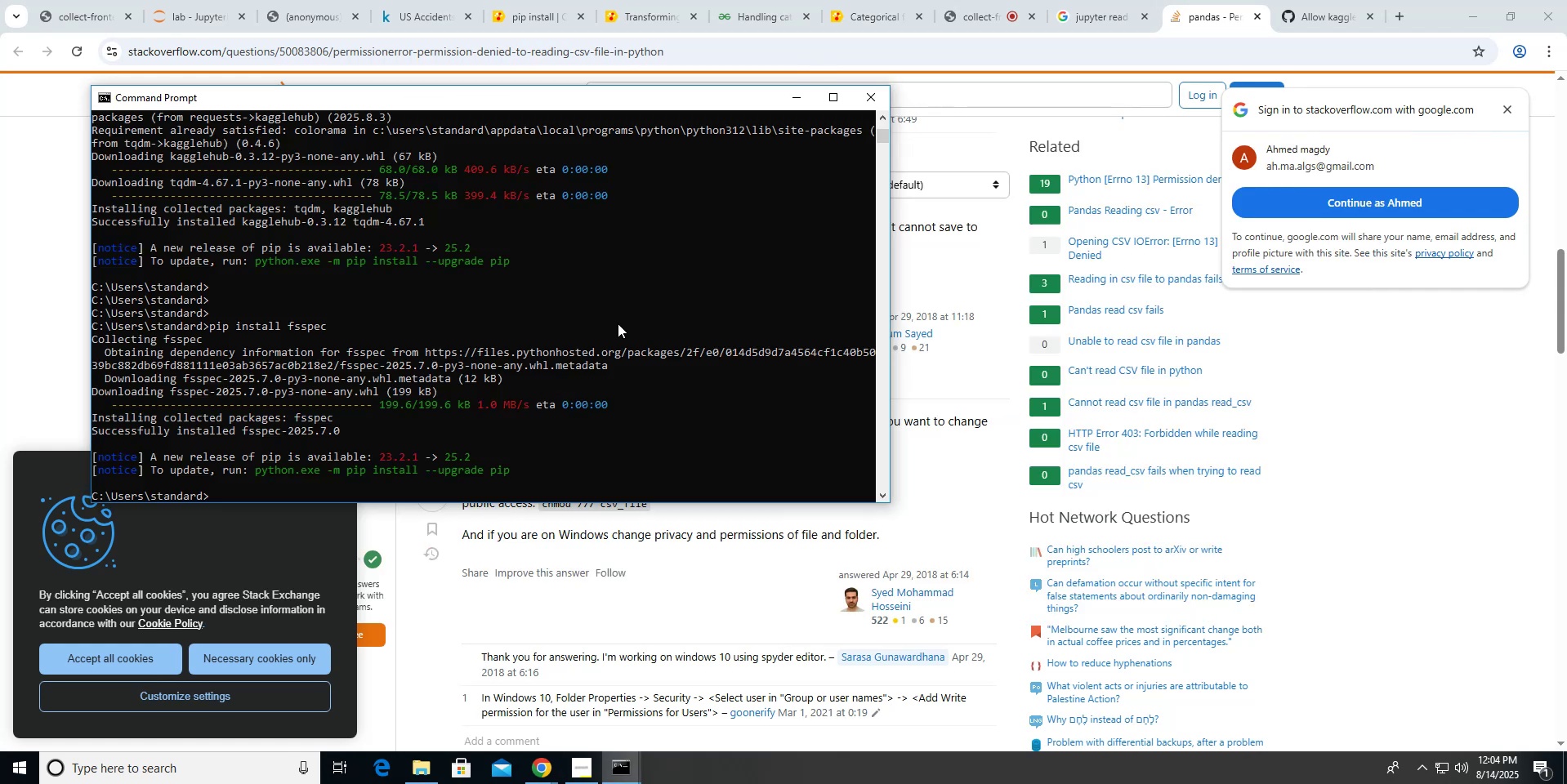 
key(Alt+Tab)
 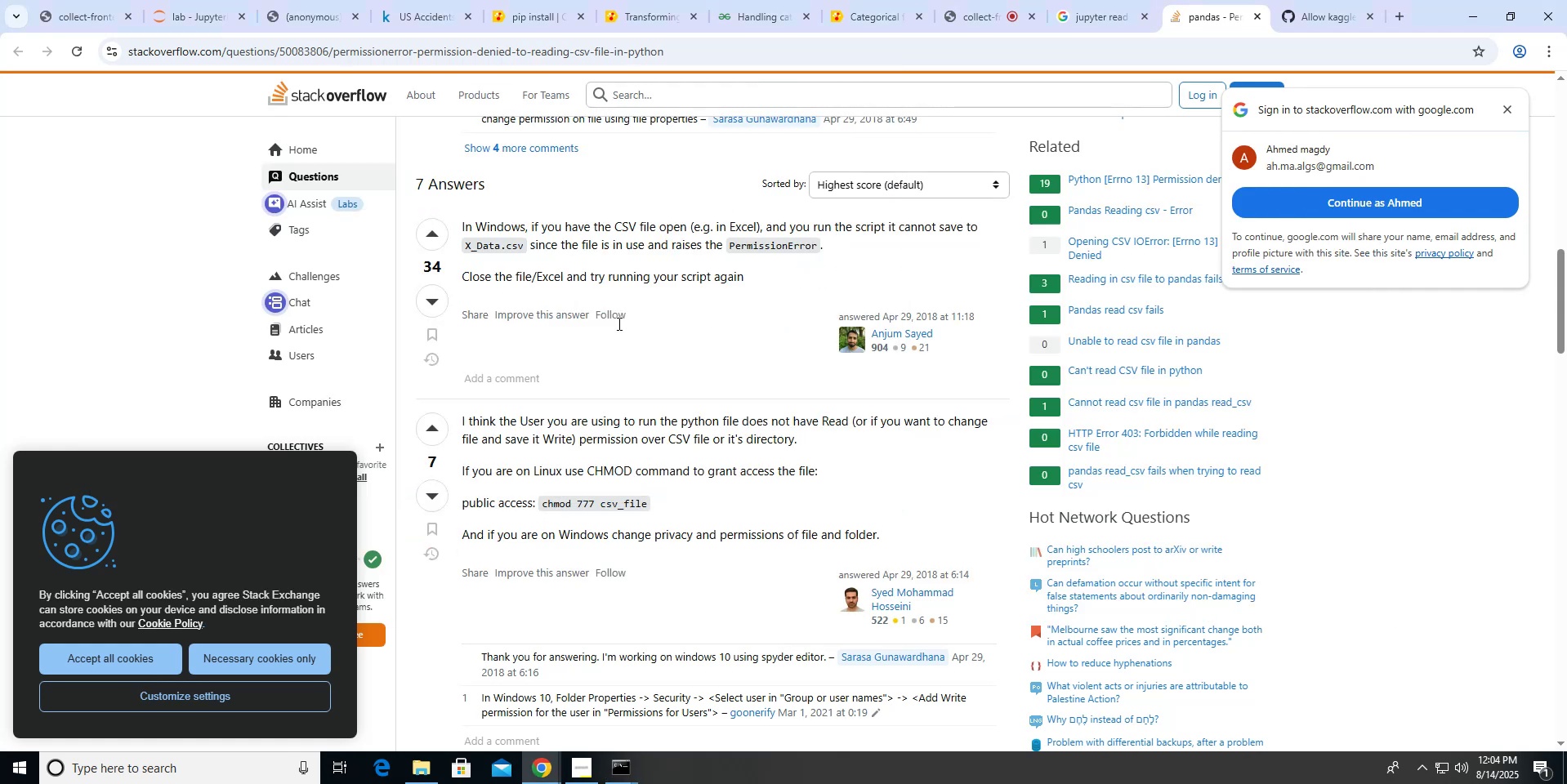 
key(Alt+Tab)
 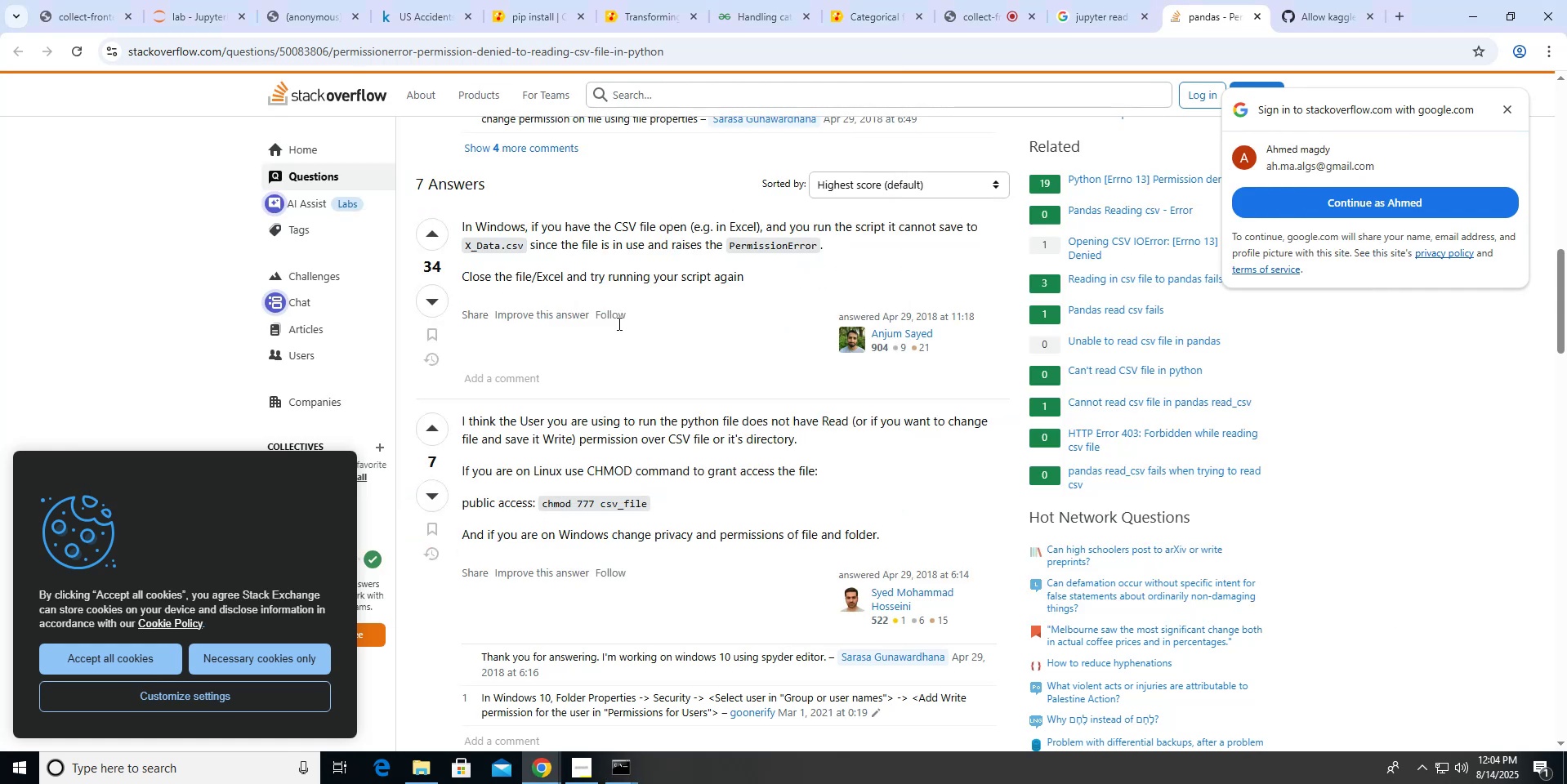 
key(Alt+Tab)
 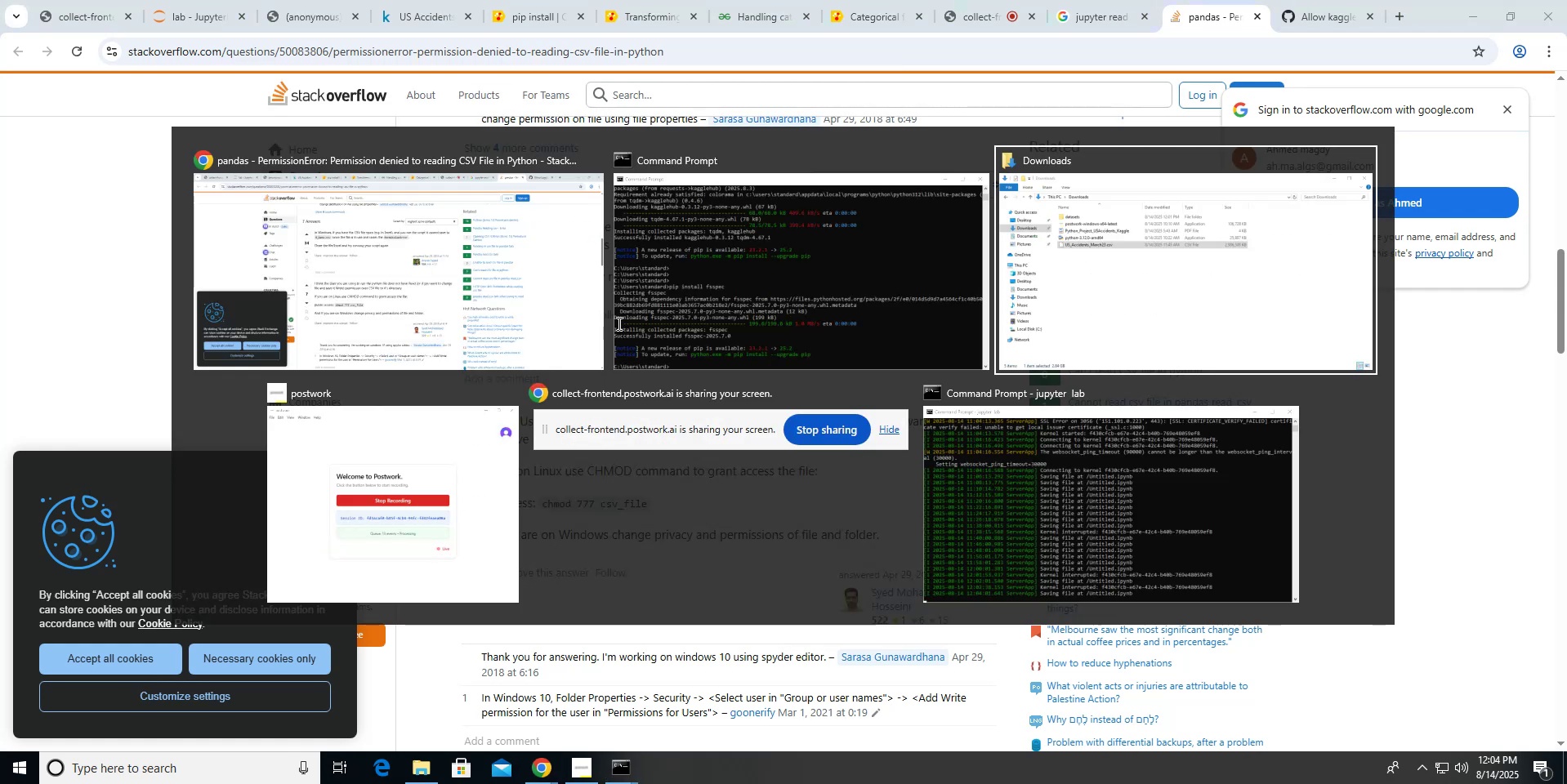 
key(Alt+ArrowLeft)
 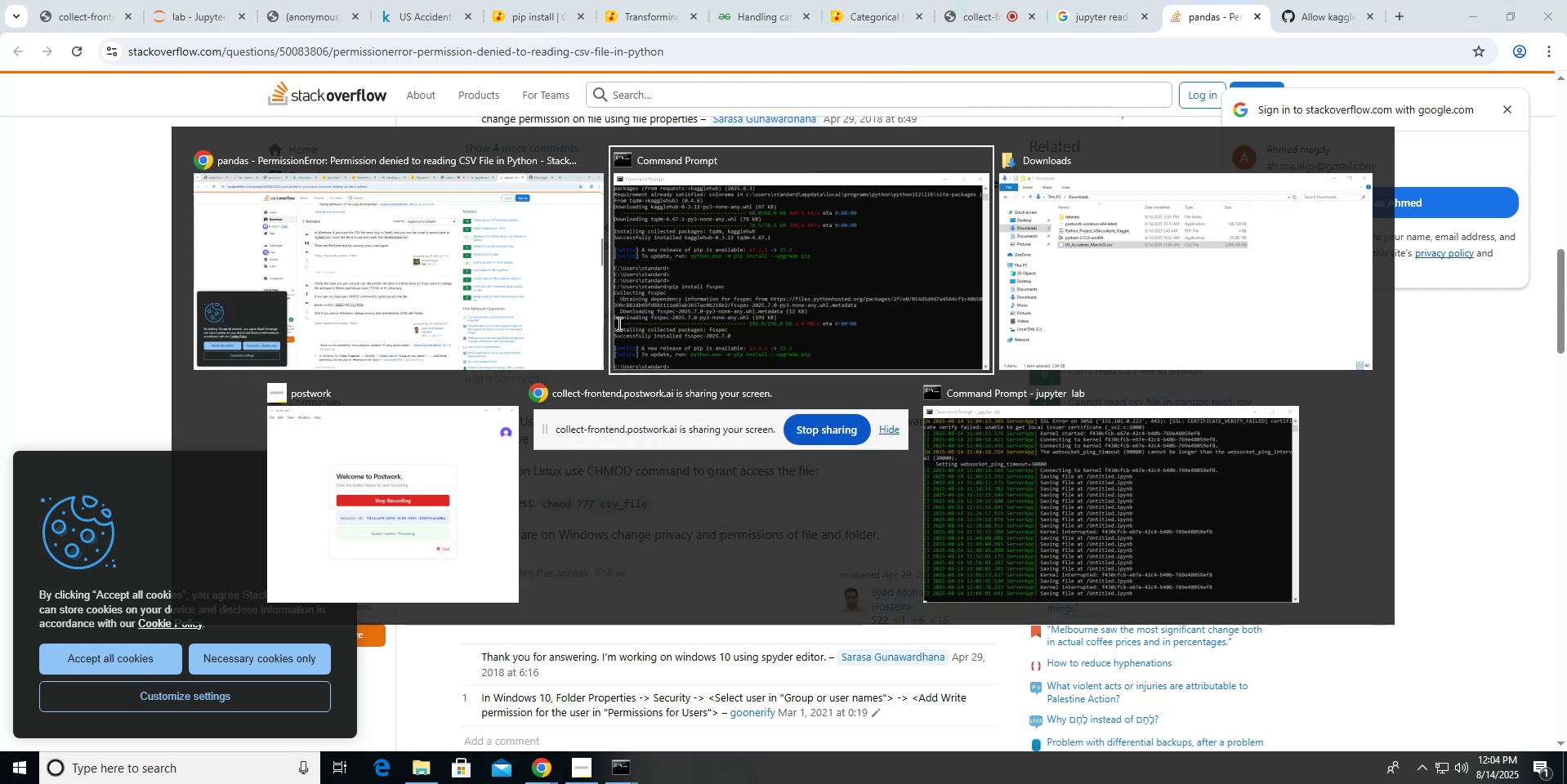 
key(Alt+ArrowLeft)
 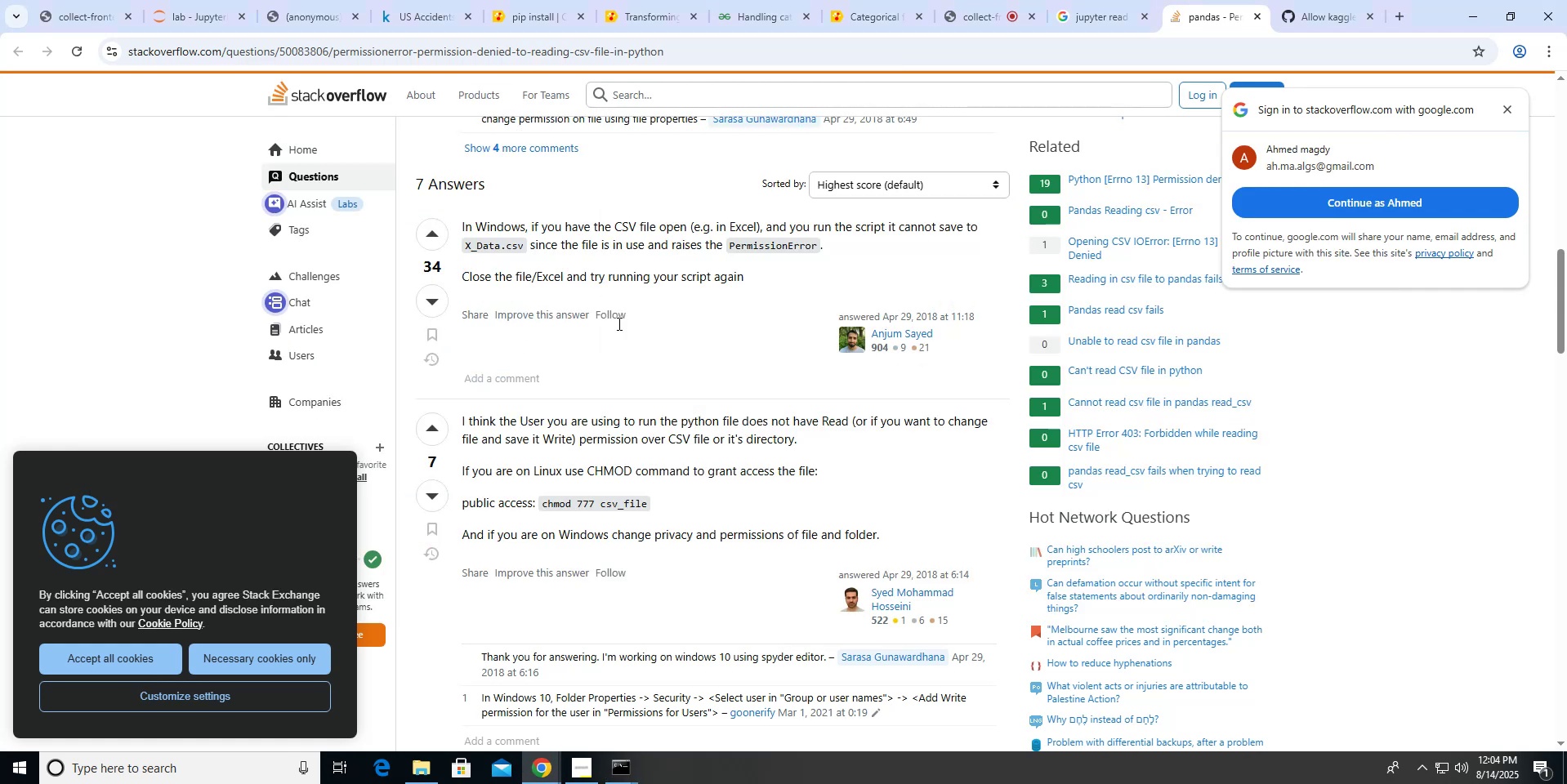 
scroll: coordinate [618, 323], scroll_direction: down, amount: 5.0
 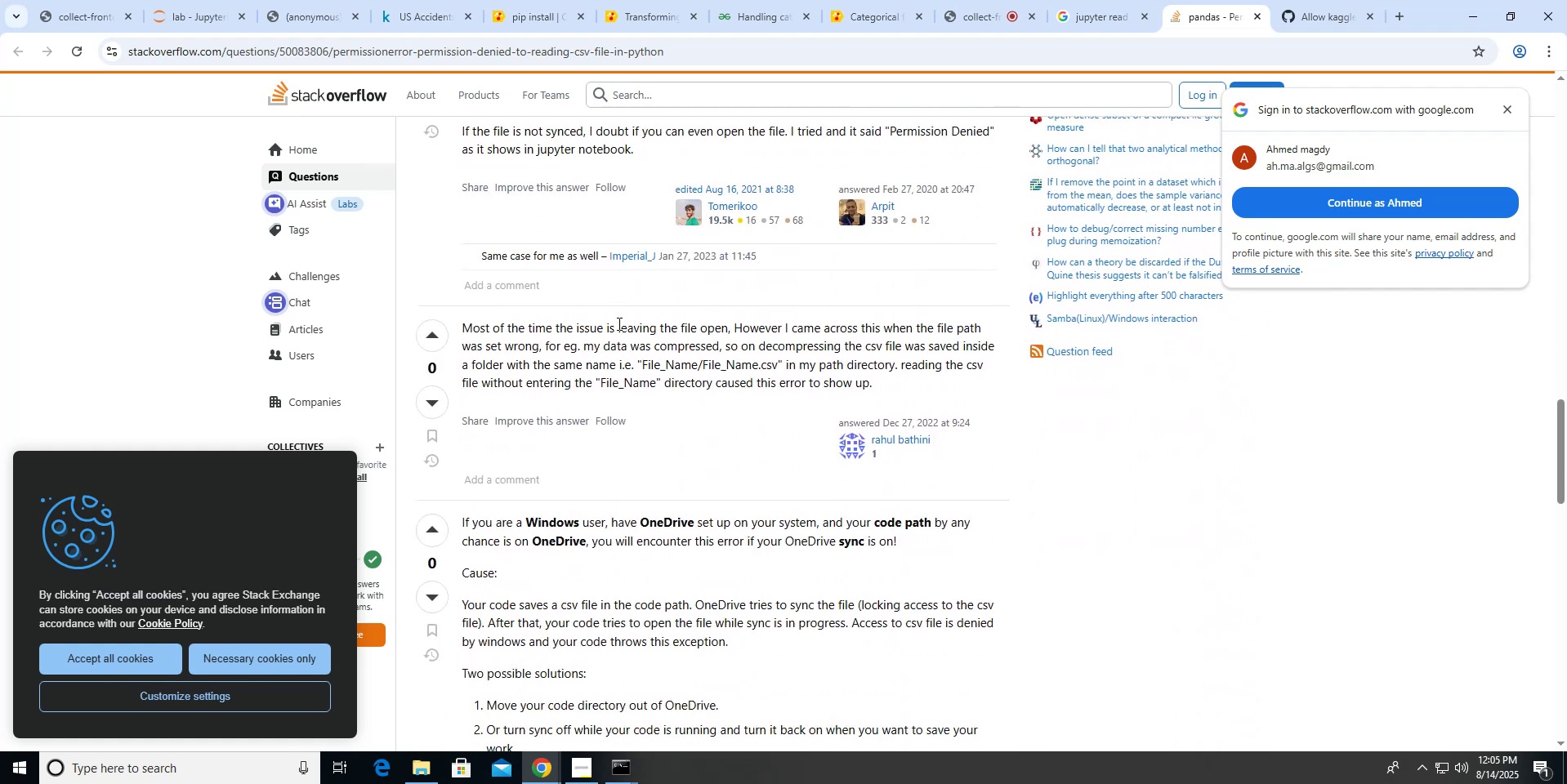 
scroll: coordinate [618, 323], scroll_direction: up, amount: 23.0
 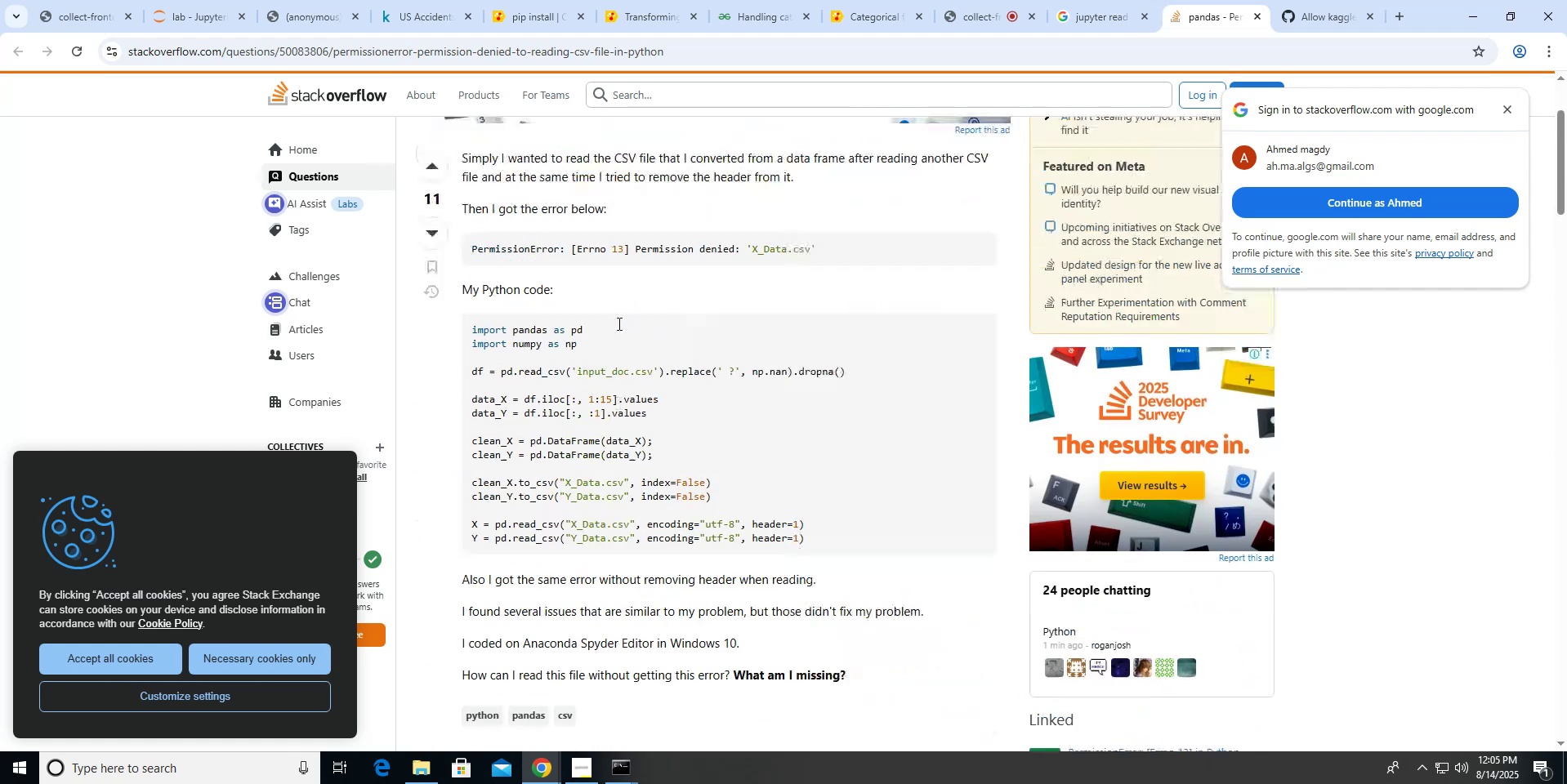 
key(Alt+AltLeft)
 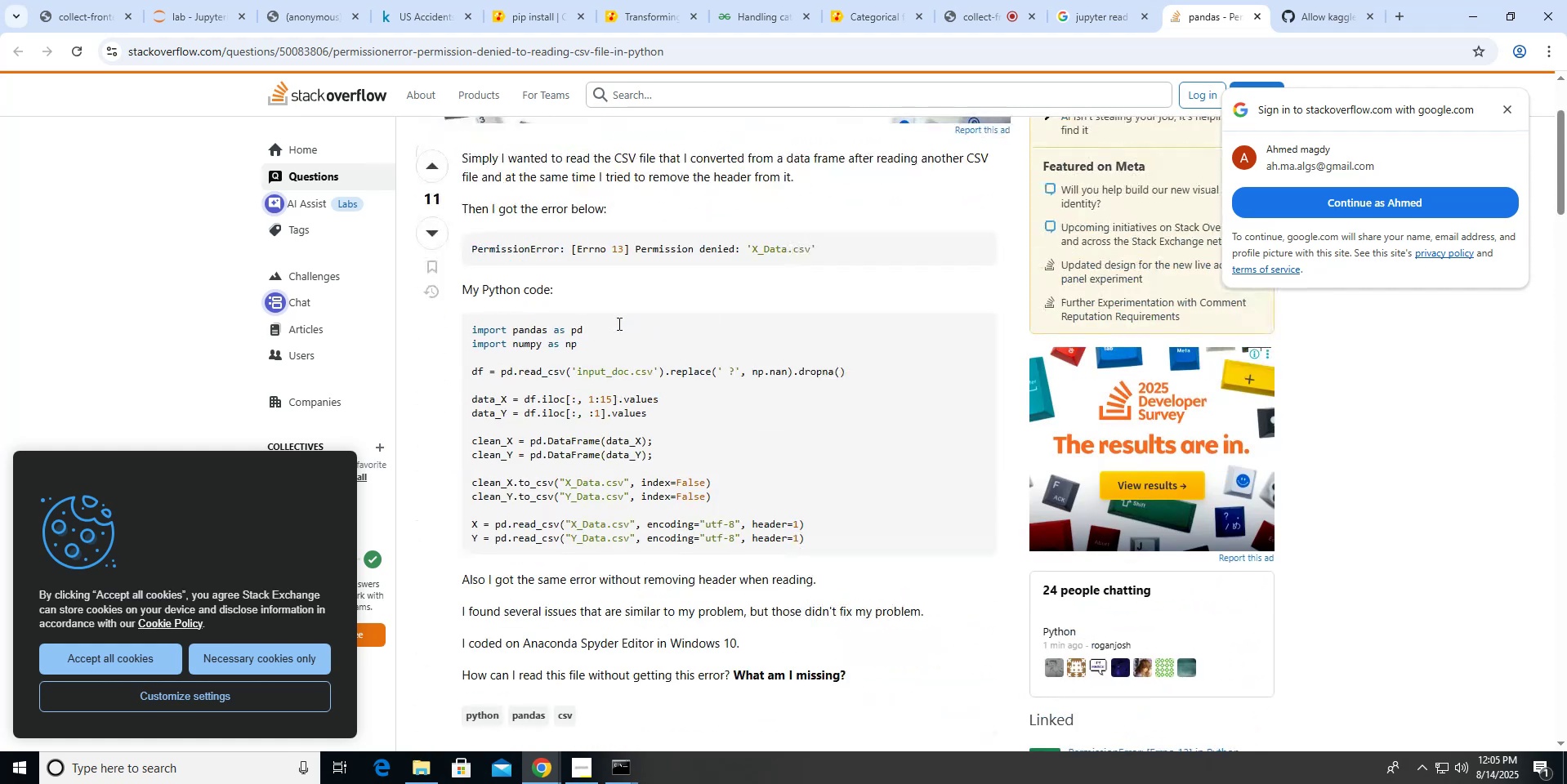 
key(Alt+Tab)
 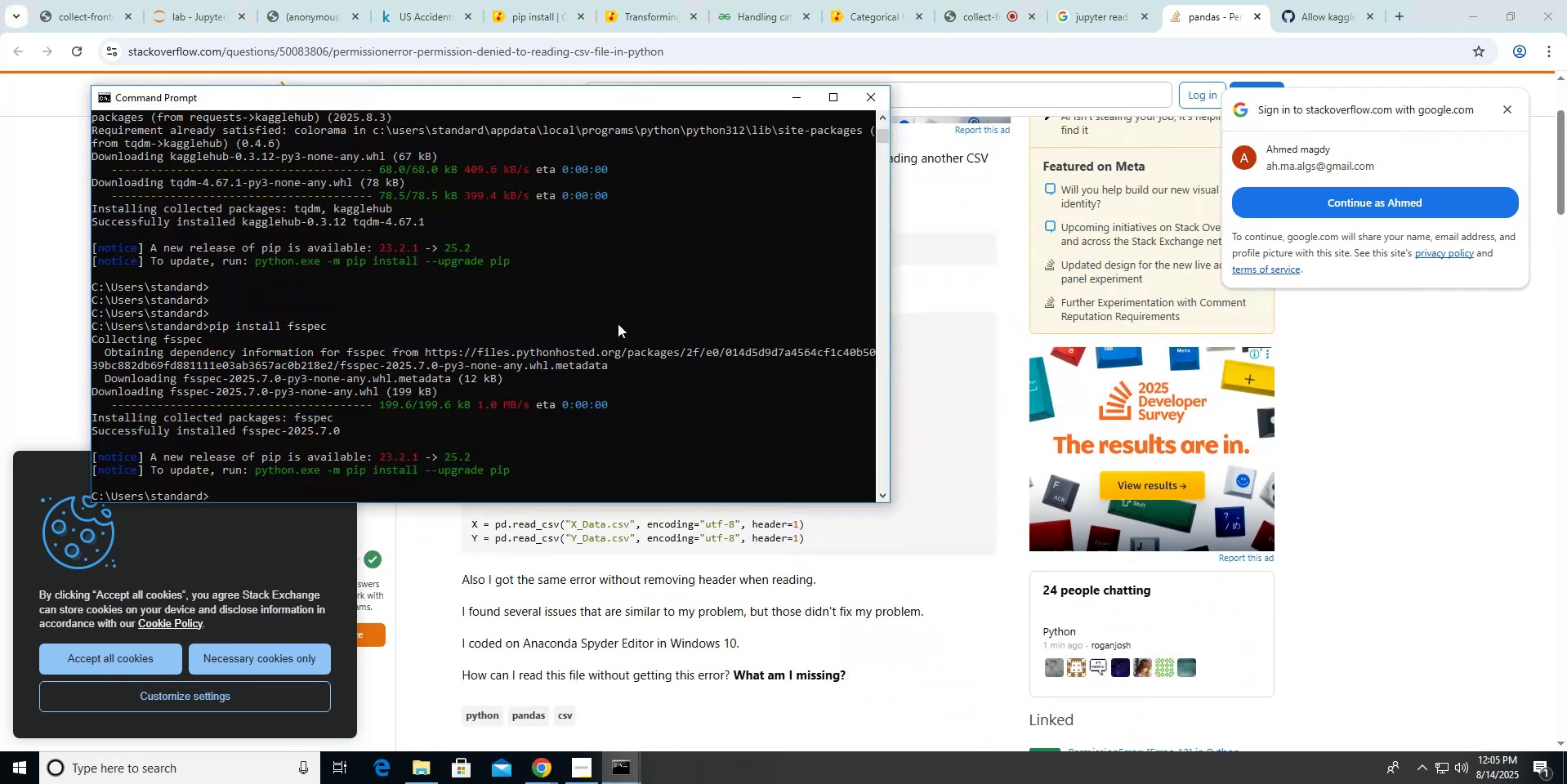 
key(Alt+Tab)
 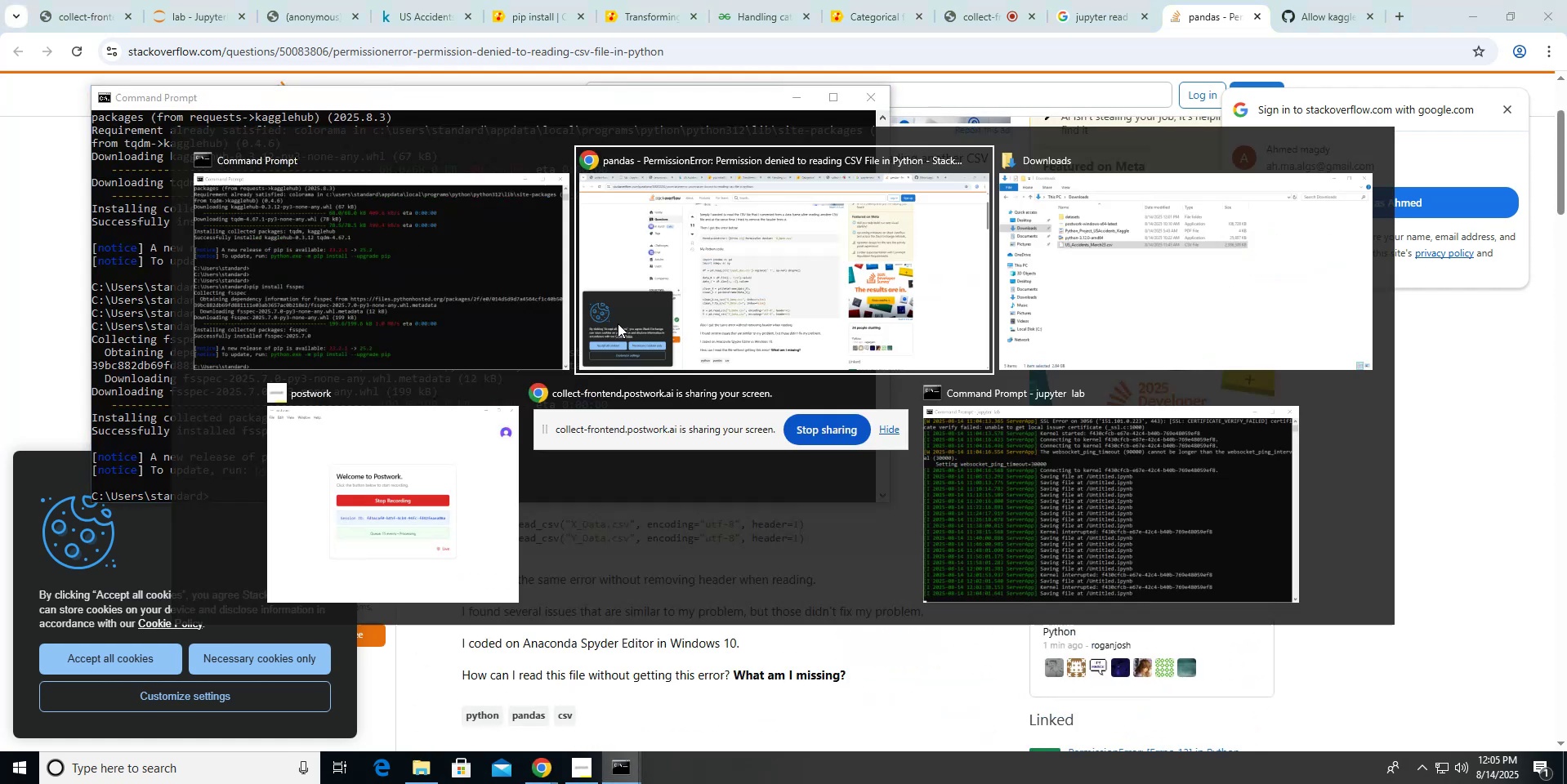 
key(Alt+Tab)
 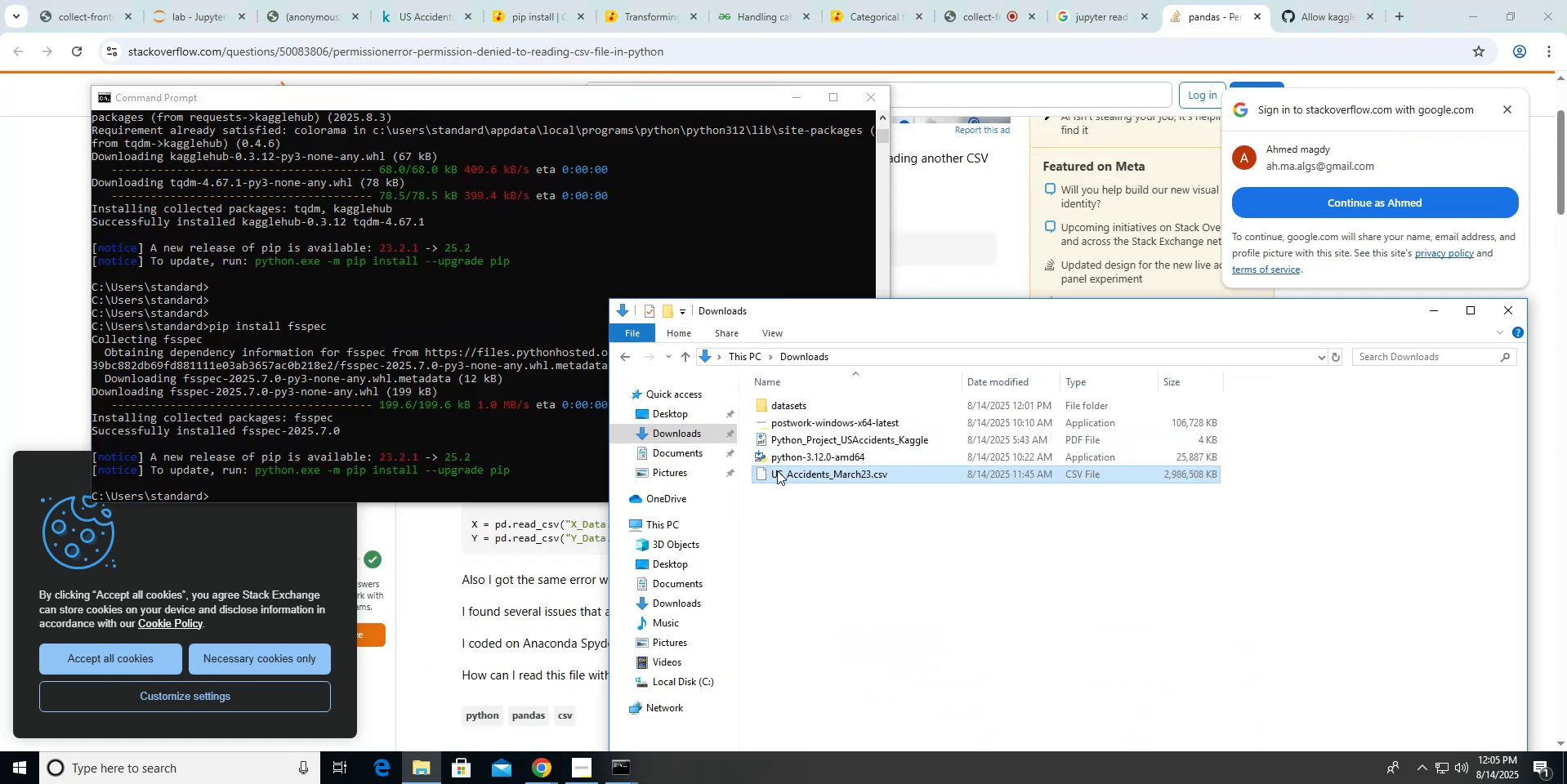 
right_click([777, 470])
 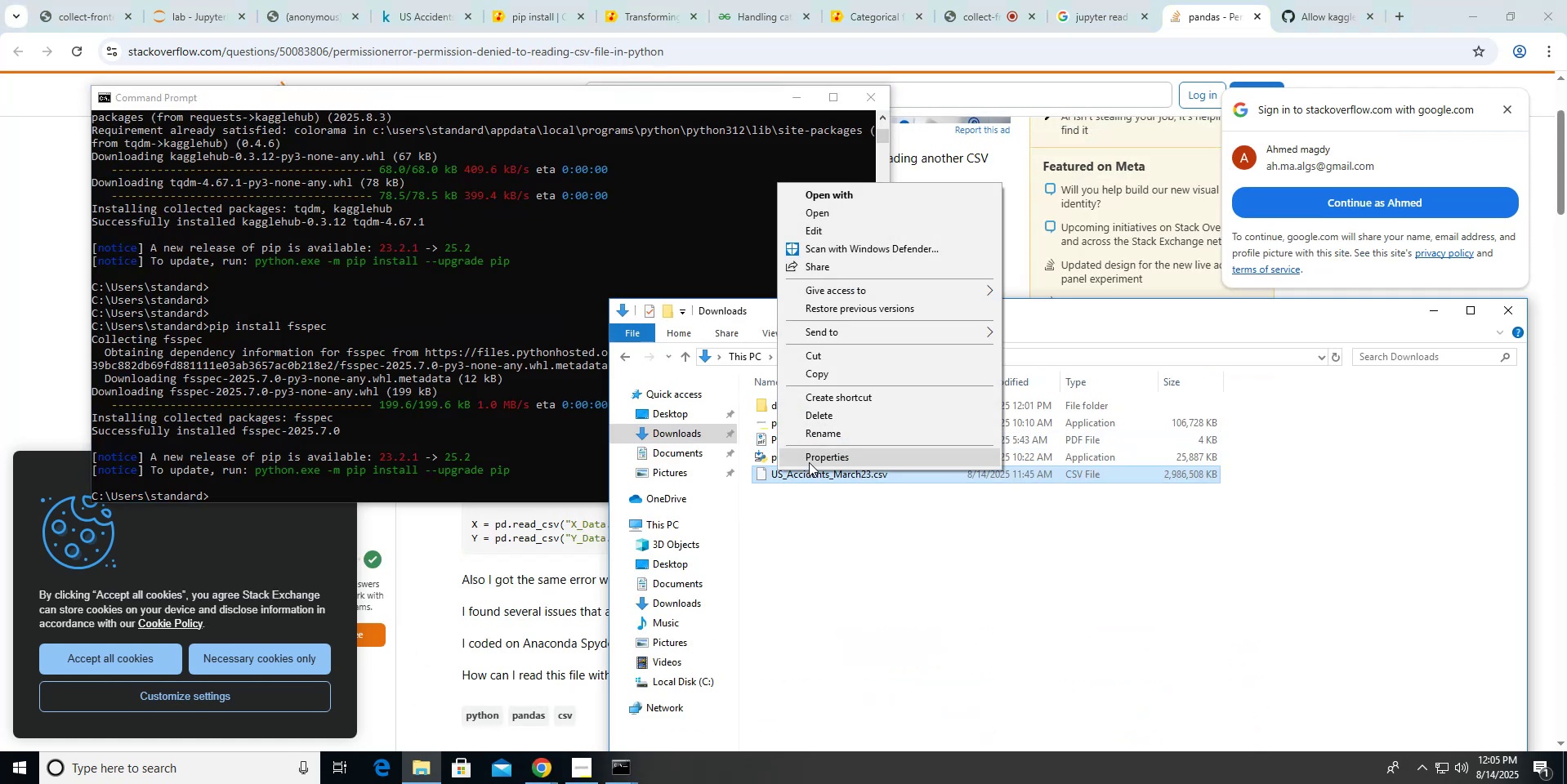 
left_click([810, 461])
 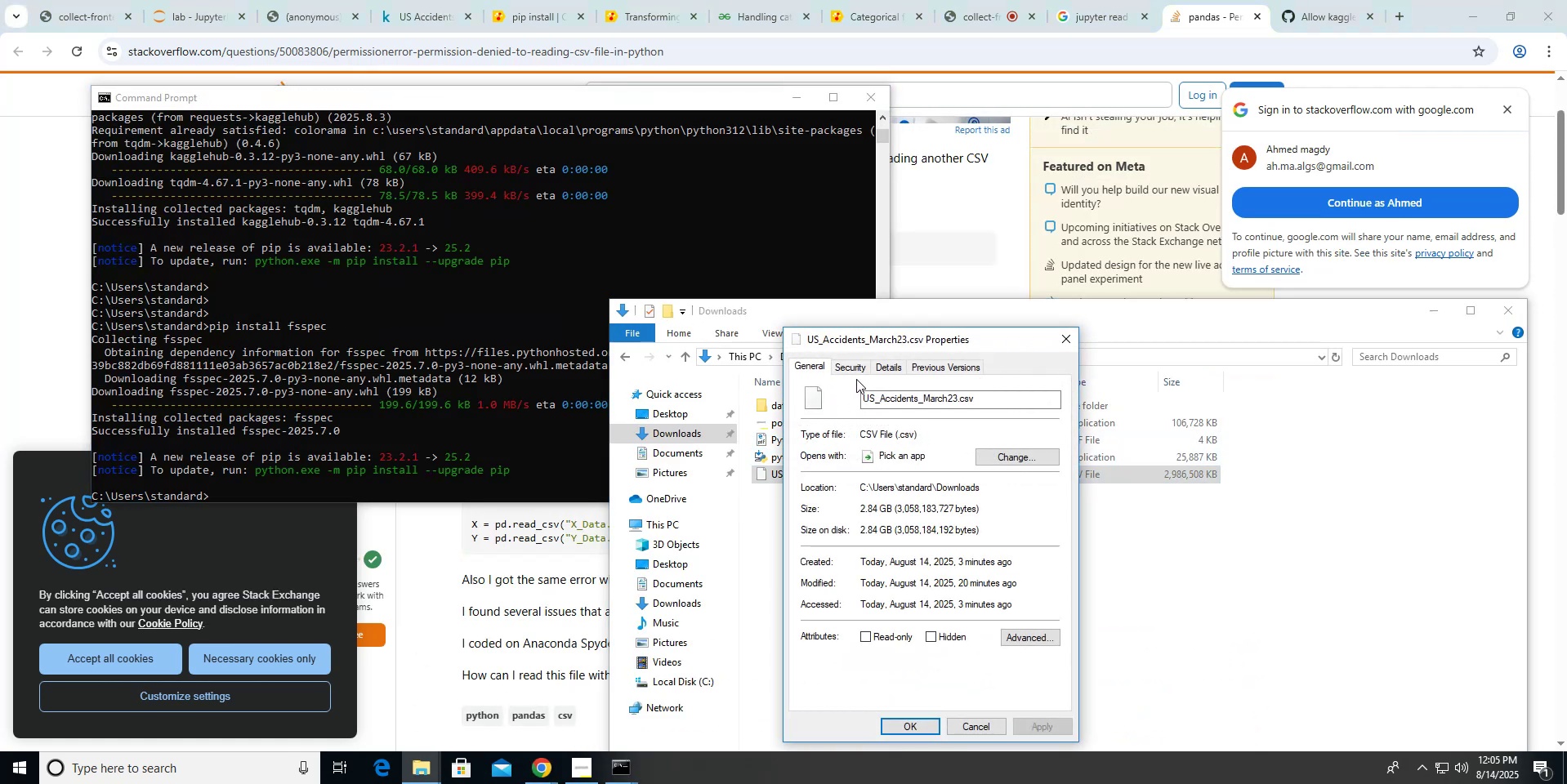 
left_click([855, 368])
 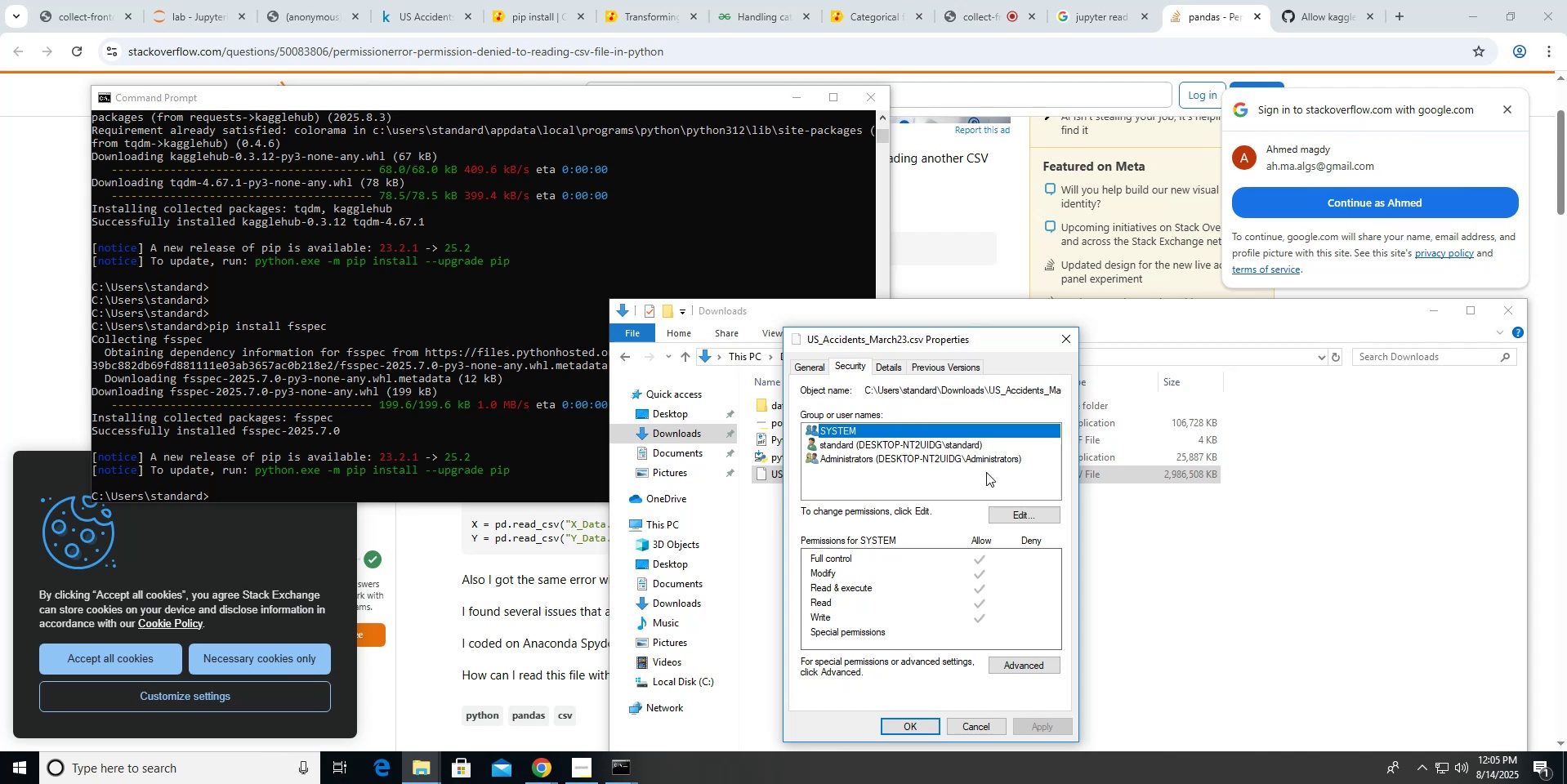 
left_click([1002, 506])
 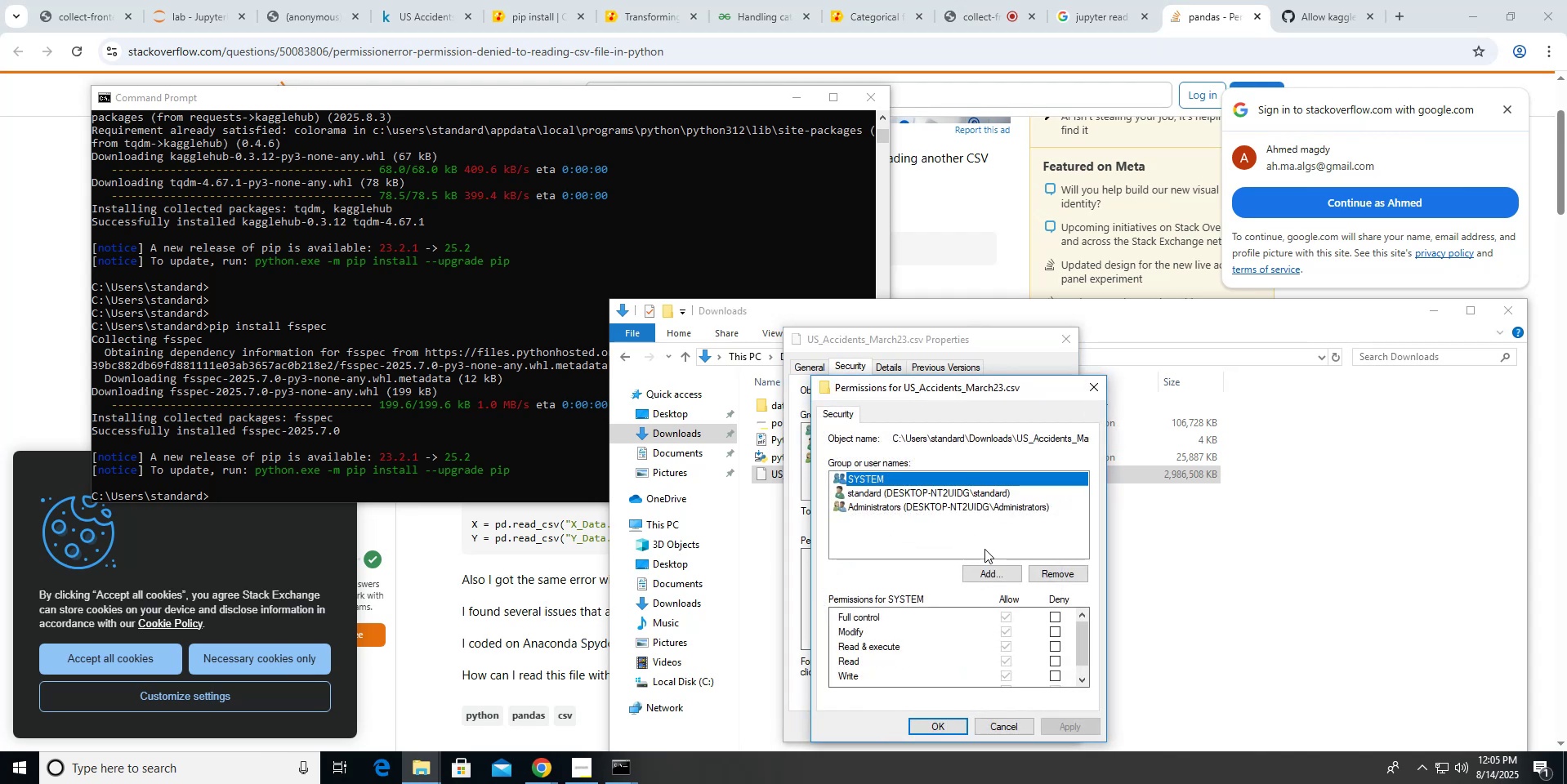 
left_click([984, 572])
 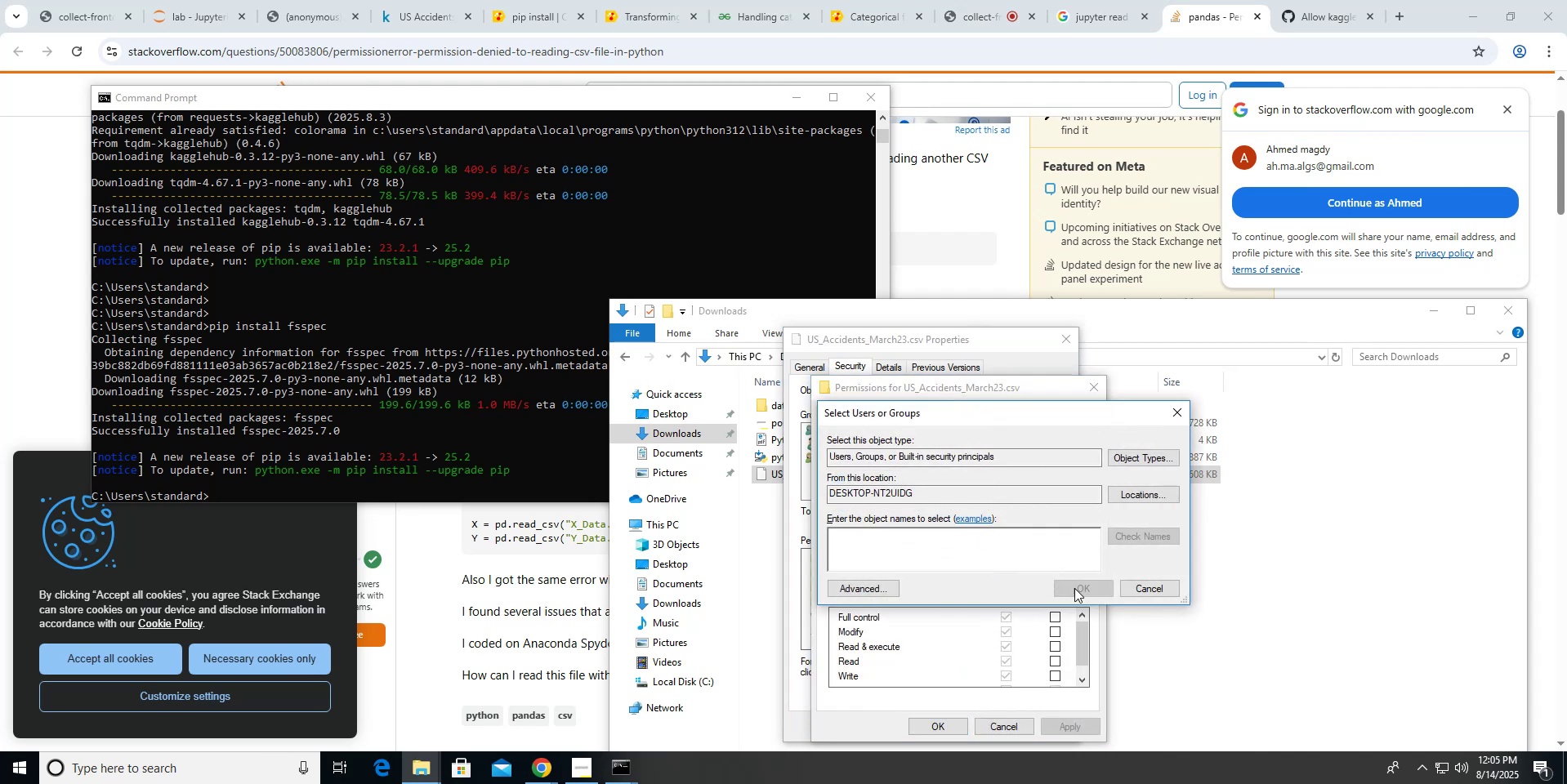 
left_click([1131, 590])
 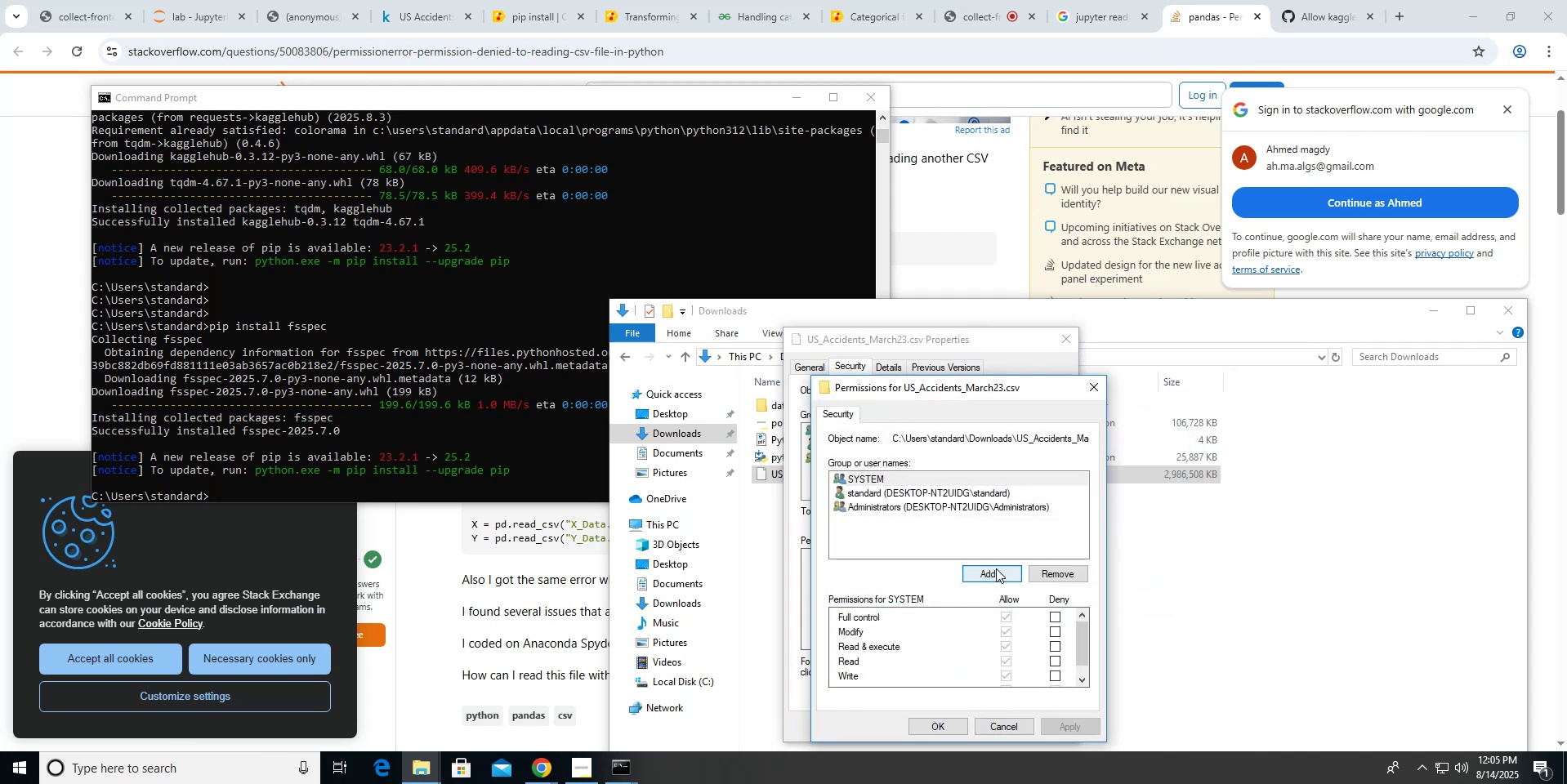 
left_click([994, 572])
 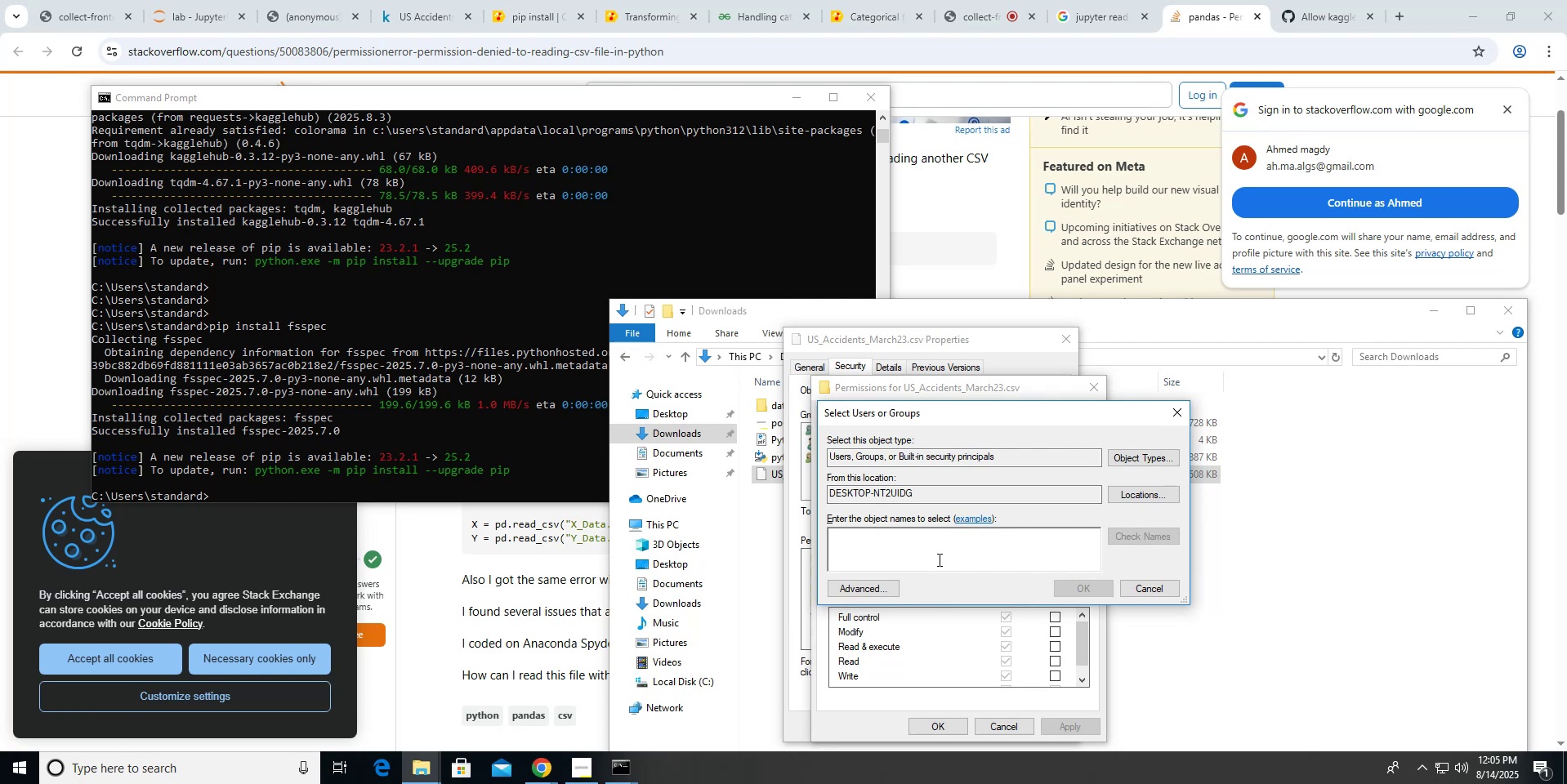 
left_click([886, 587])
 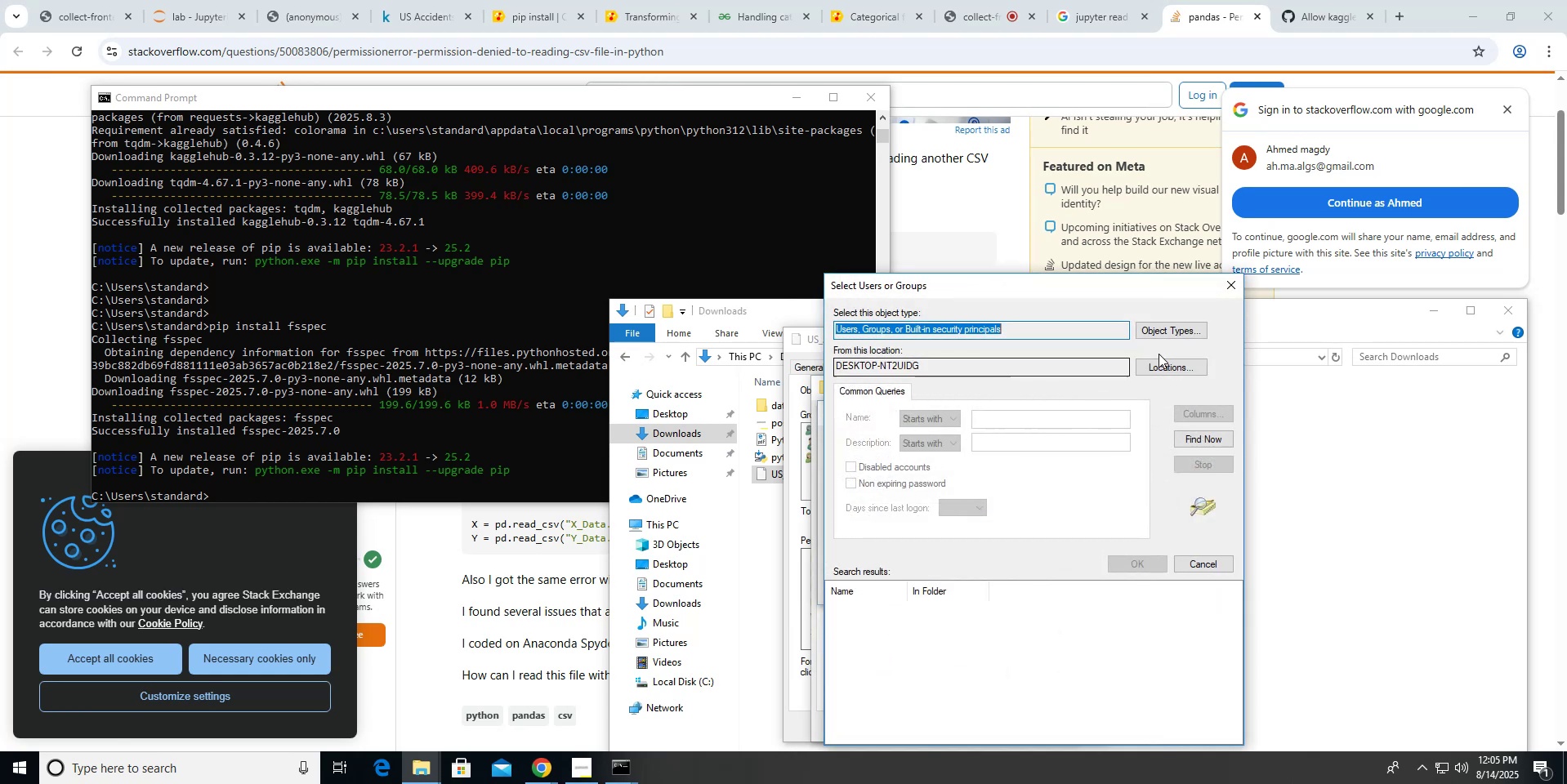 
left_click([1228, 294])
 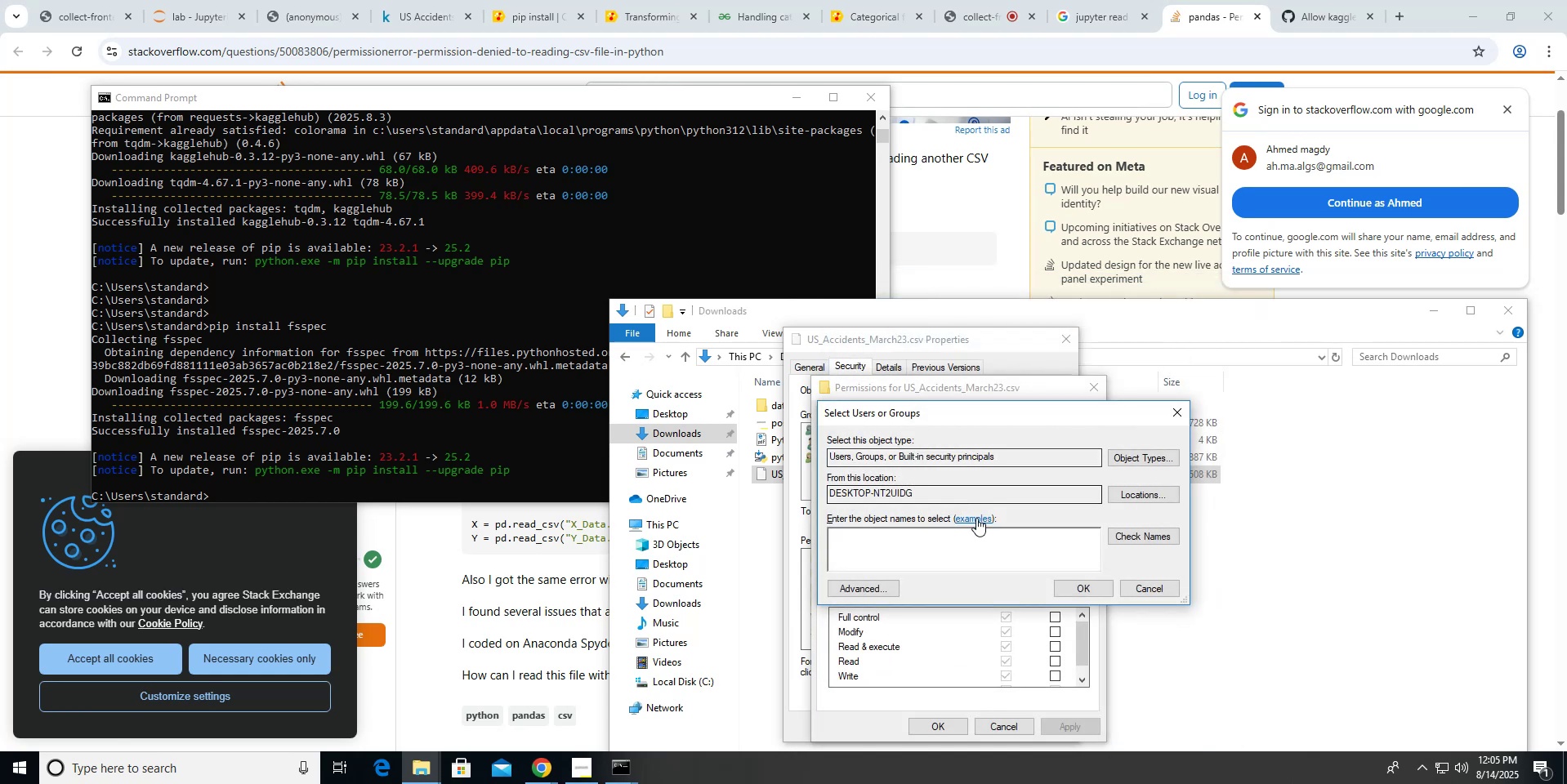 
key(A)
 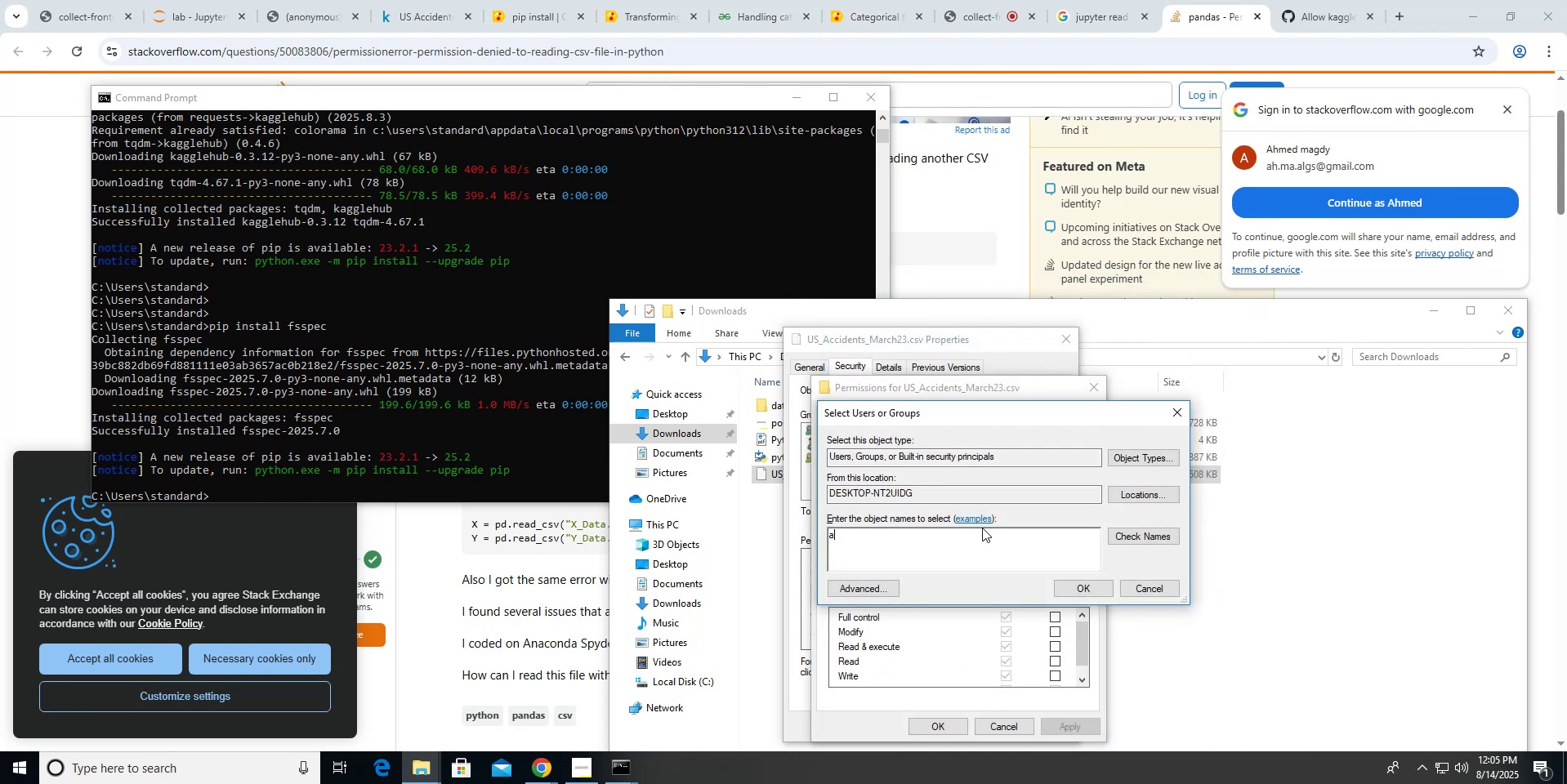 
key(Backspace)
 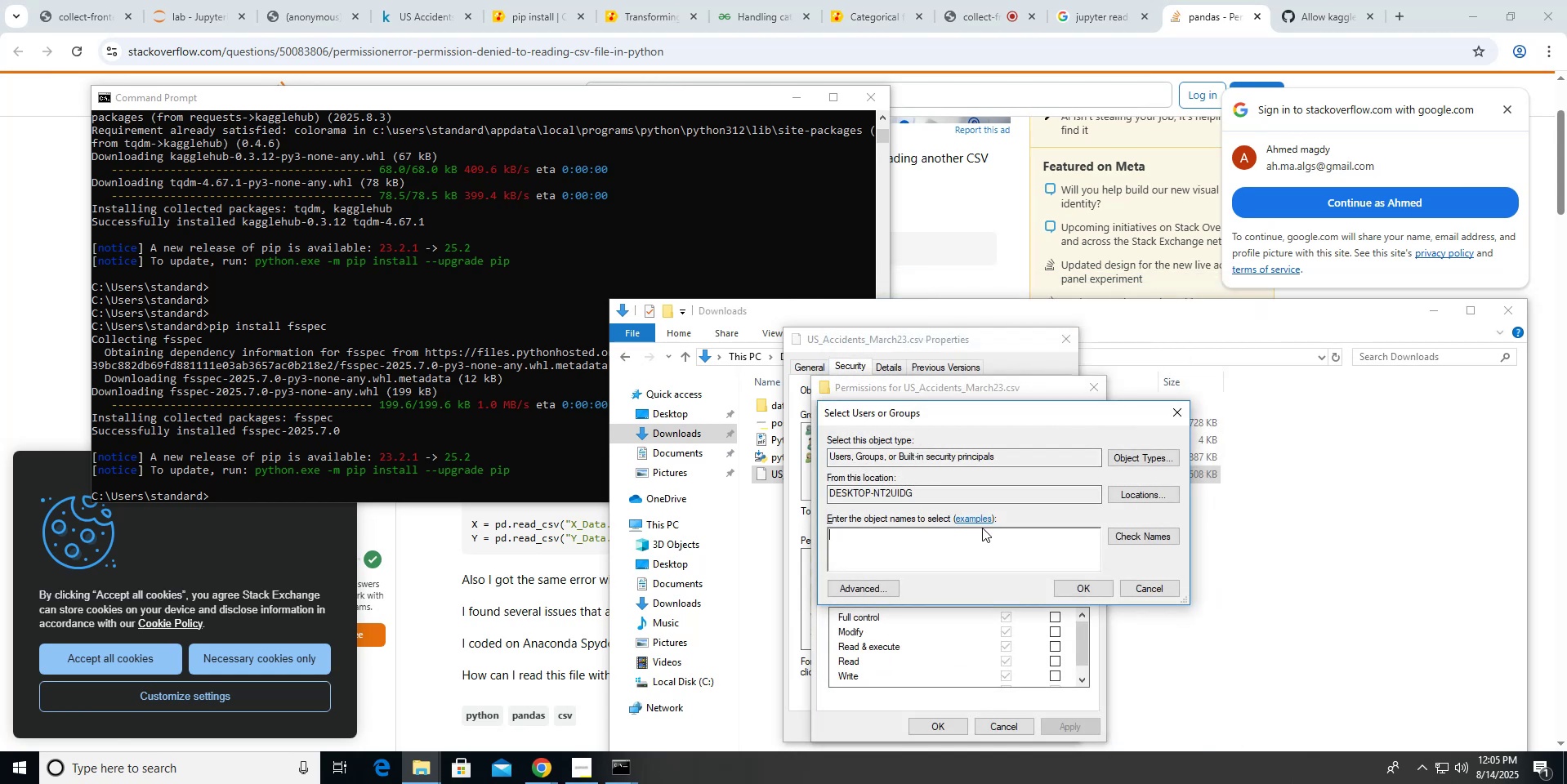 
key(Backspace)
 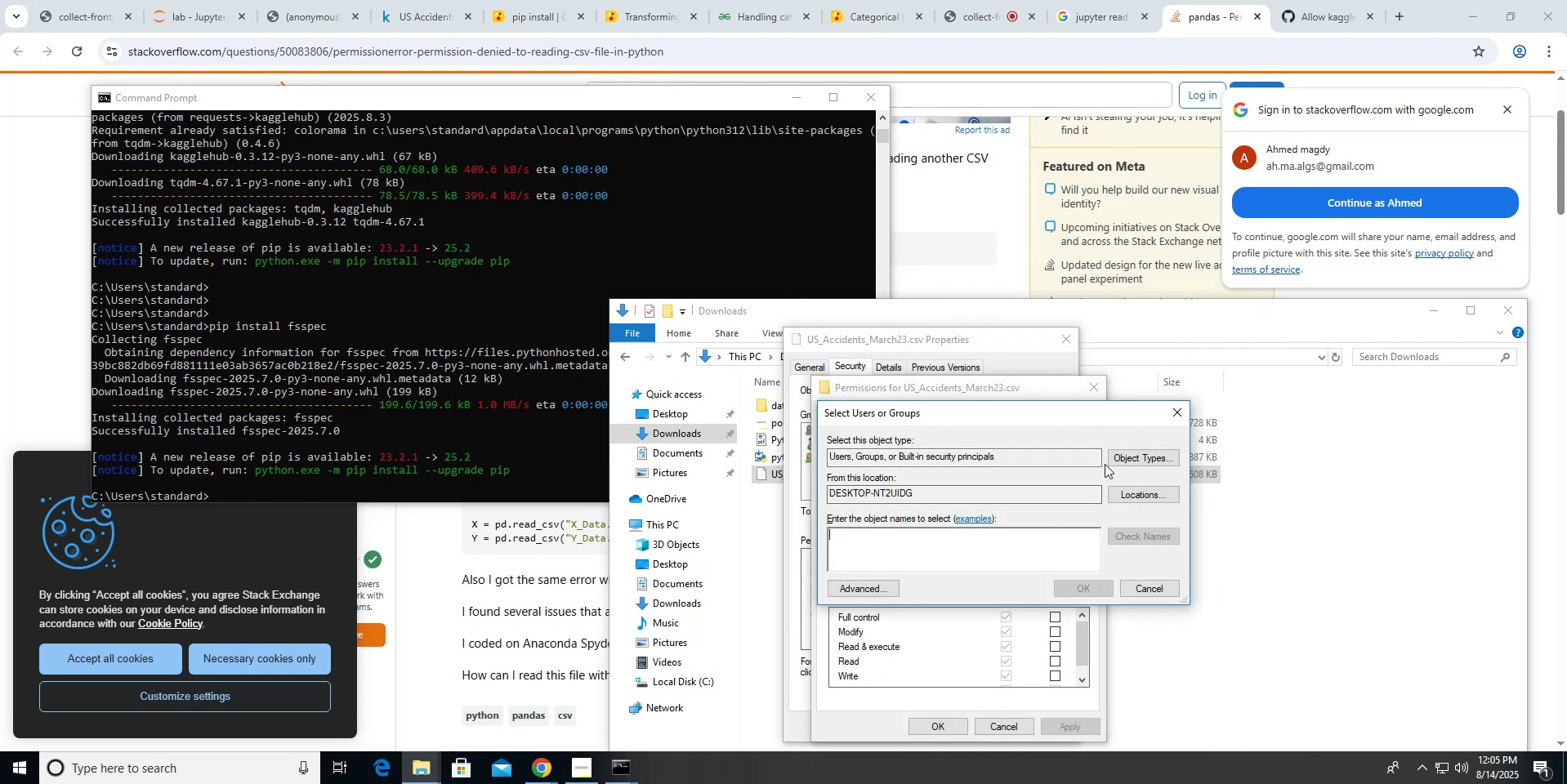 
left_click([1109, 460])
 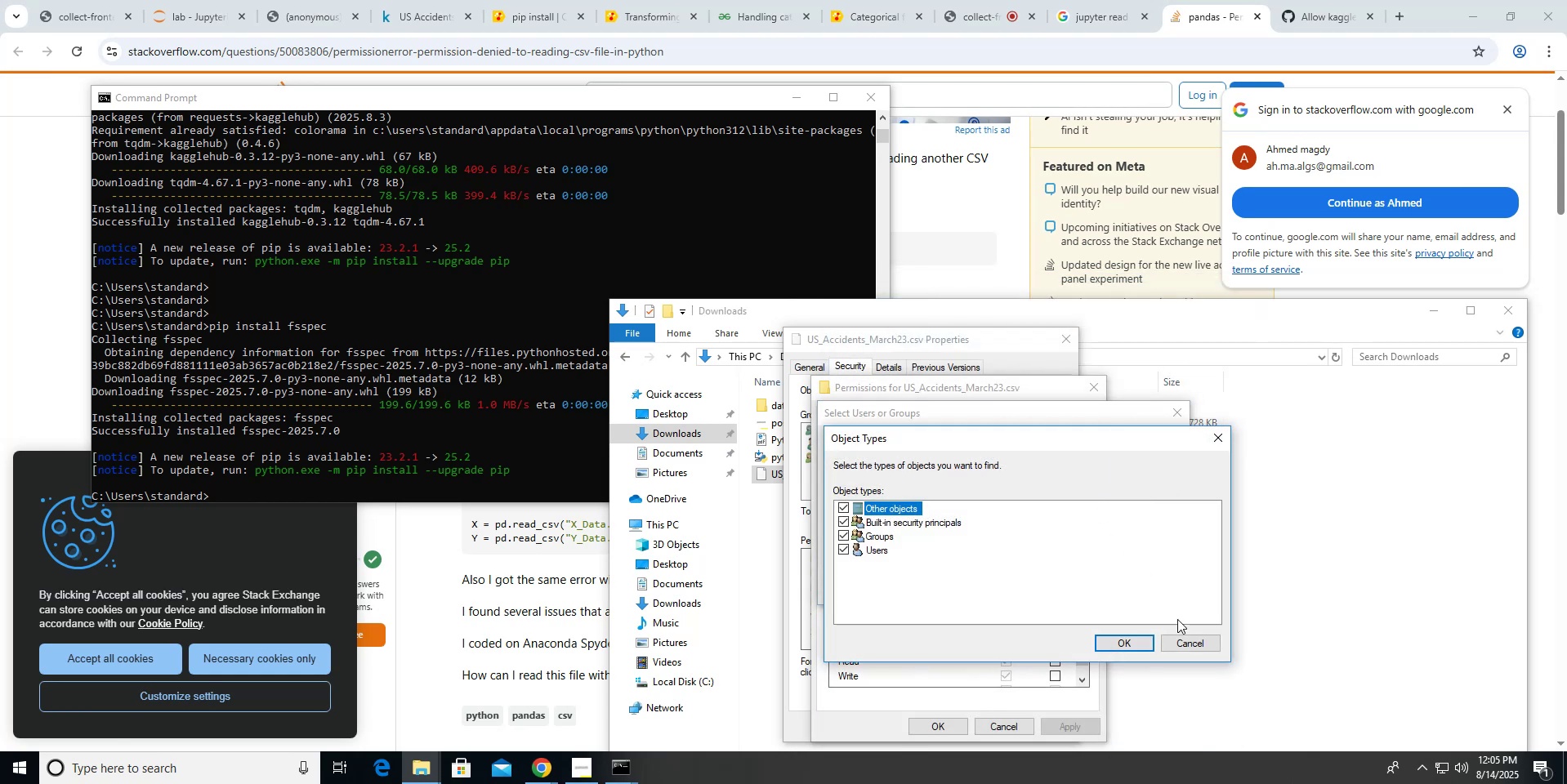 
left_click([1183, 641])
 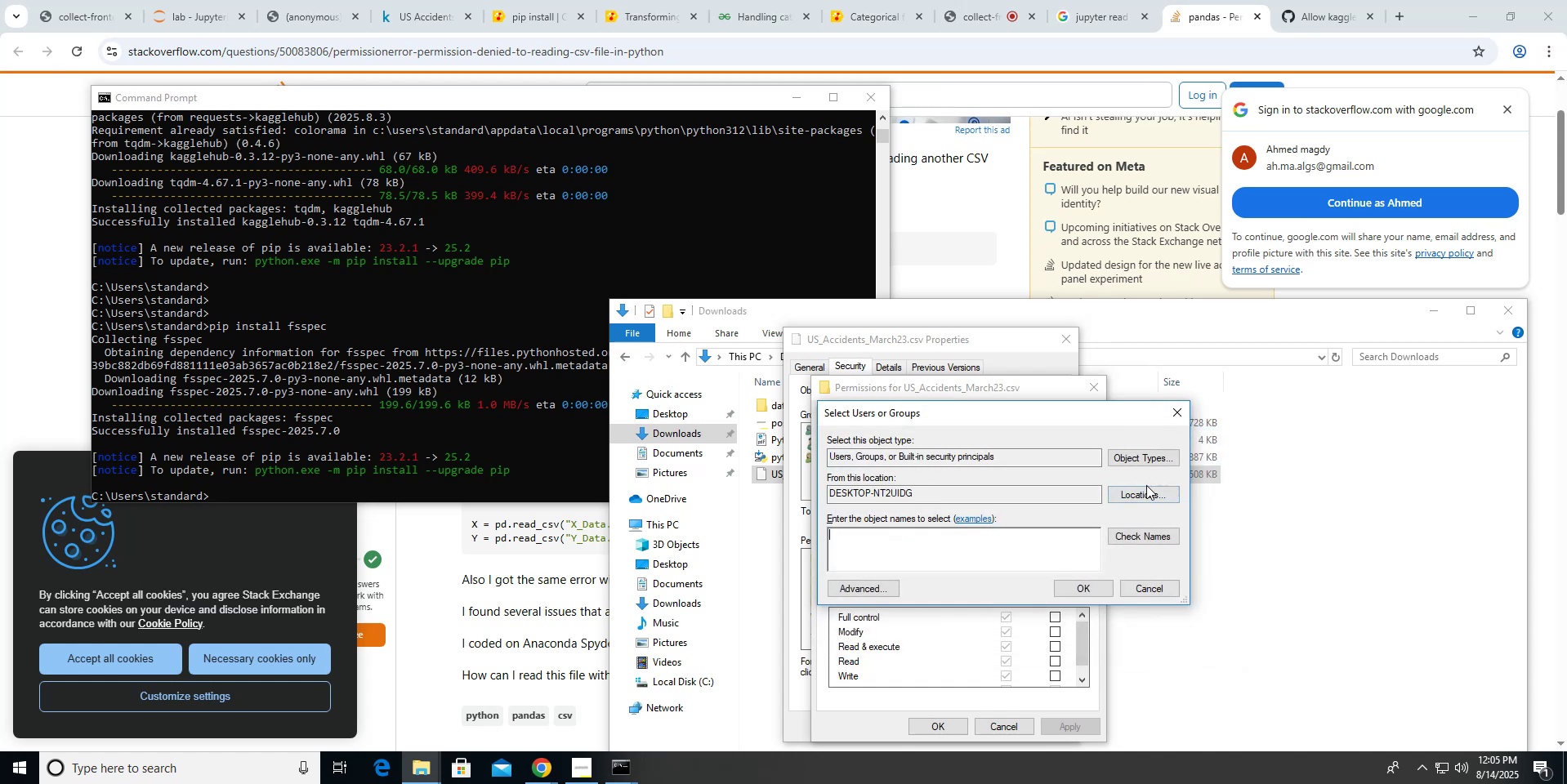 
left_click([1145, 493])
 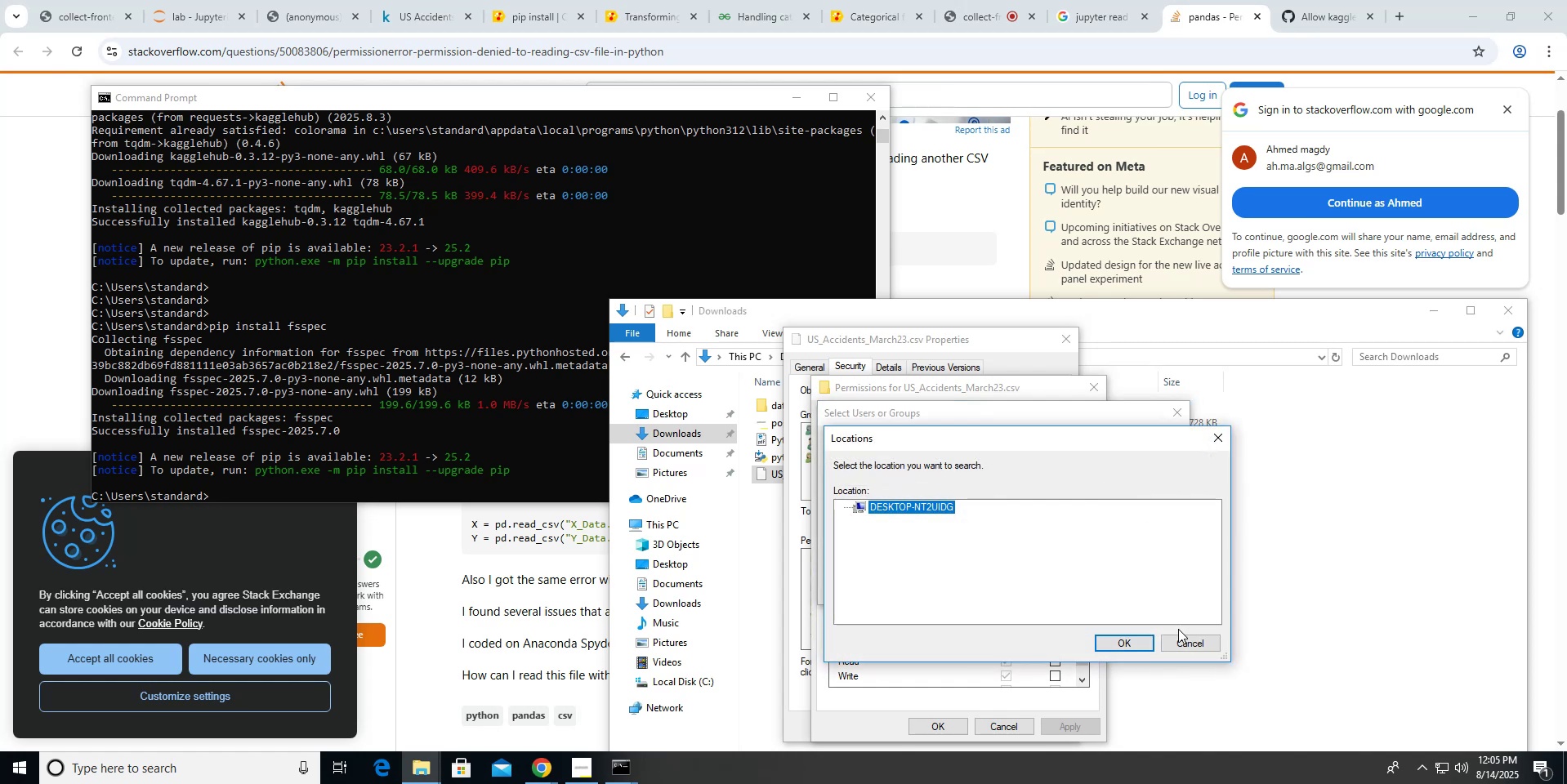 
left_click([1175, 638])
 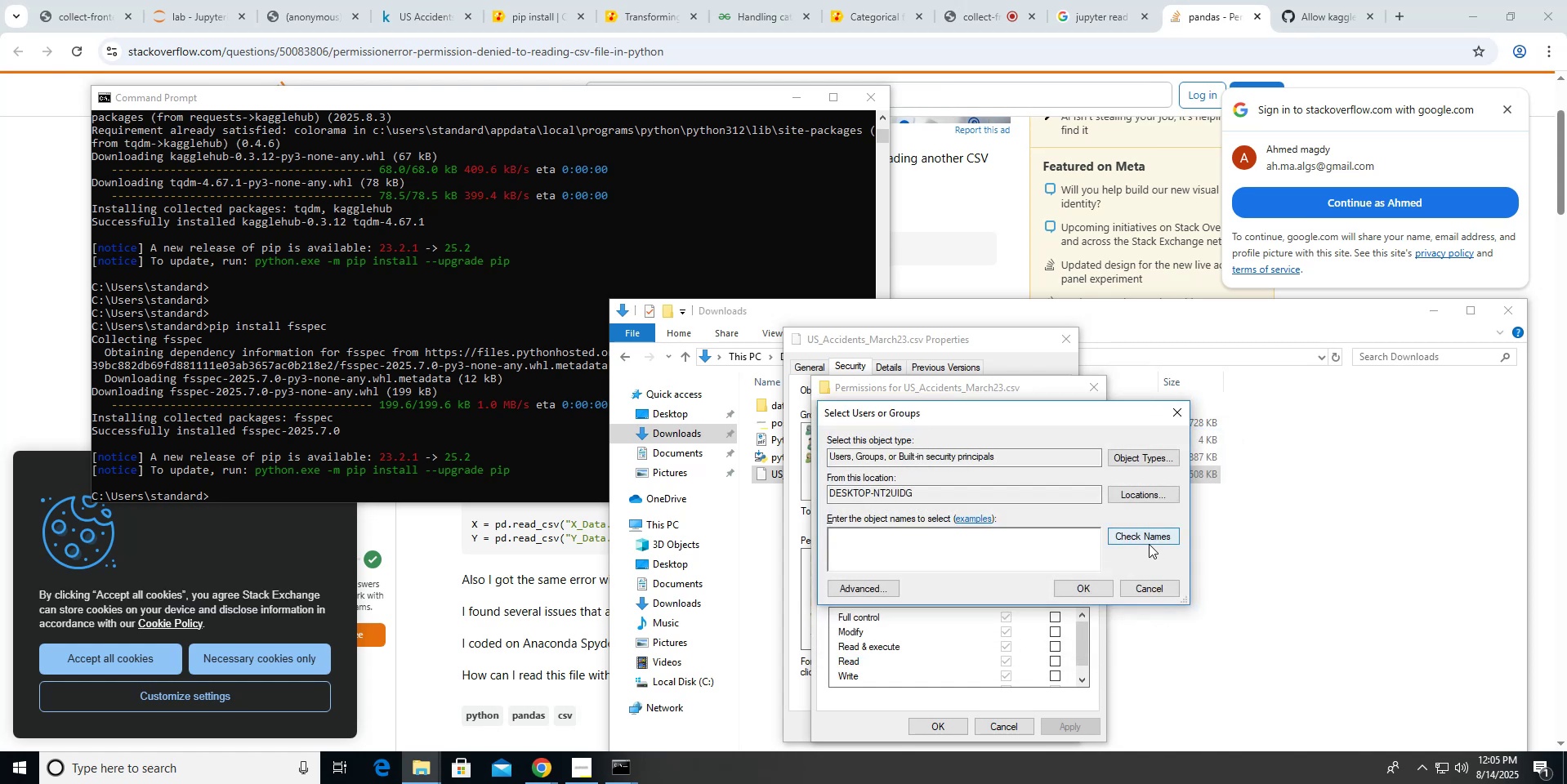 
left_click([1148, 542])
 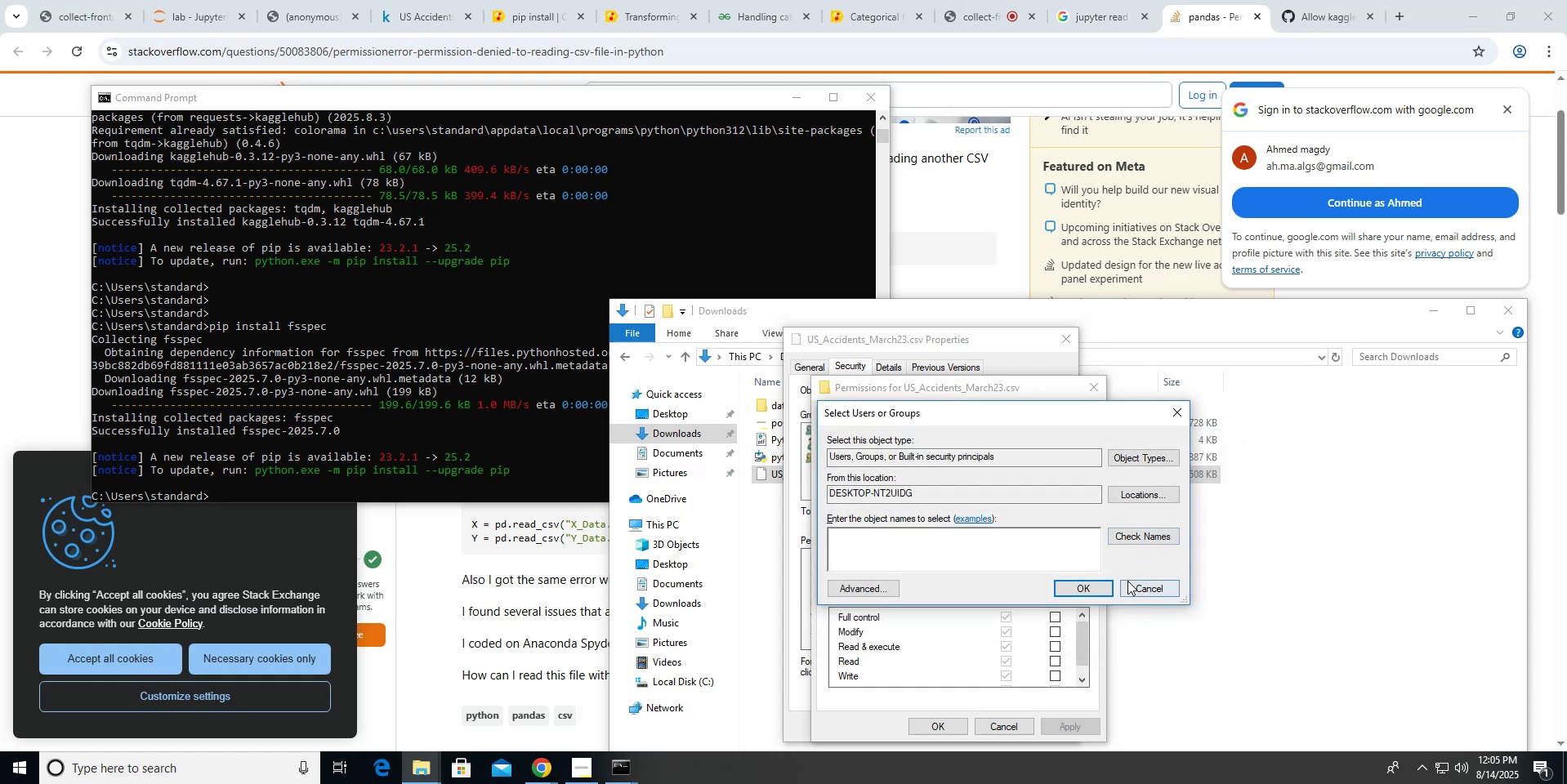 
left_click([1127, 581])
 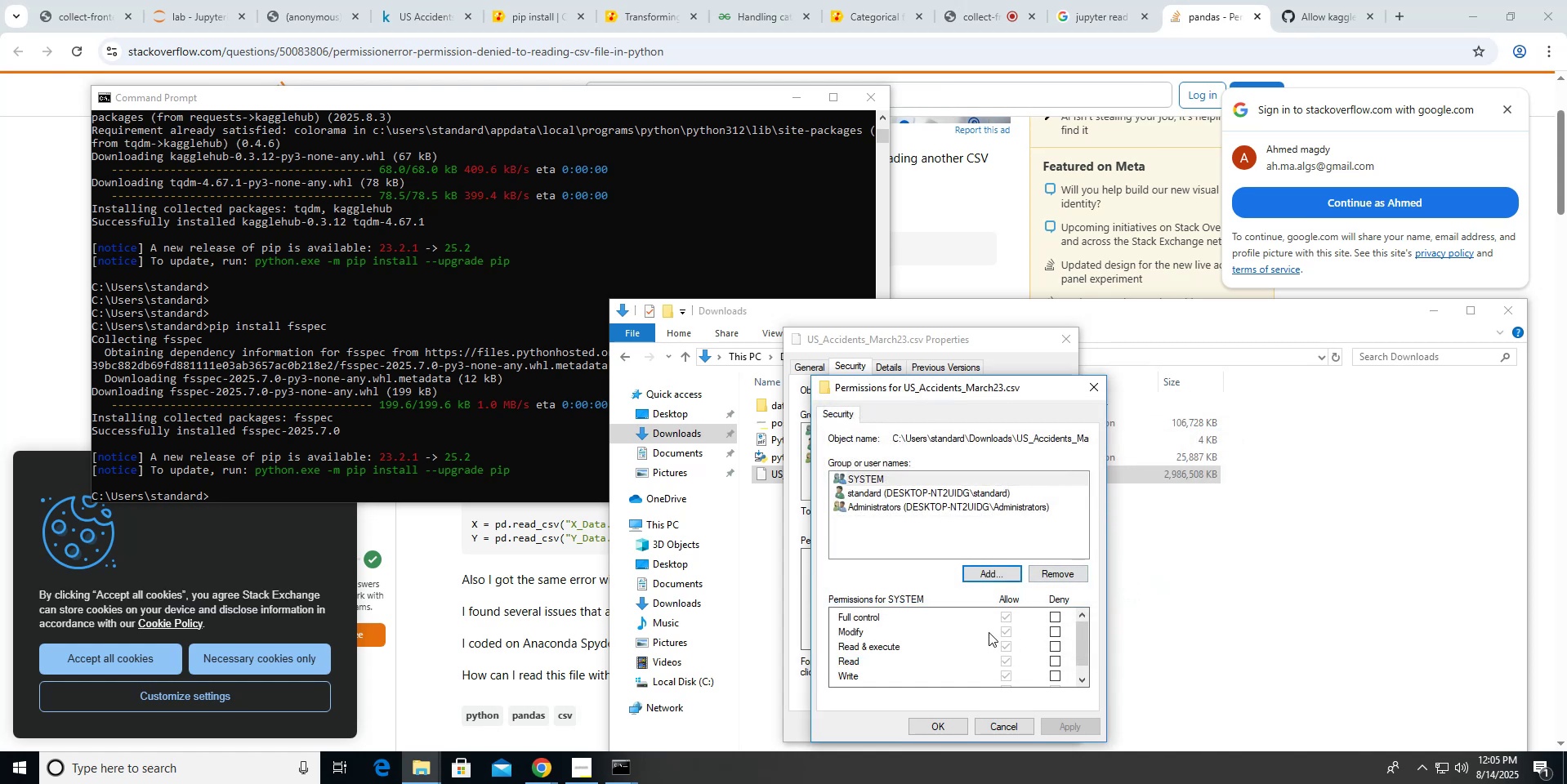 
scroll: coordinate [989, 632], scroll_direction: down, amount: 5.0
 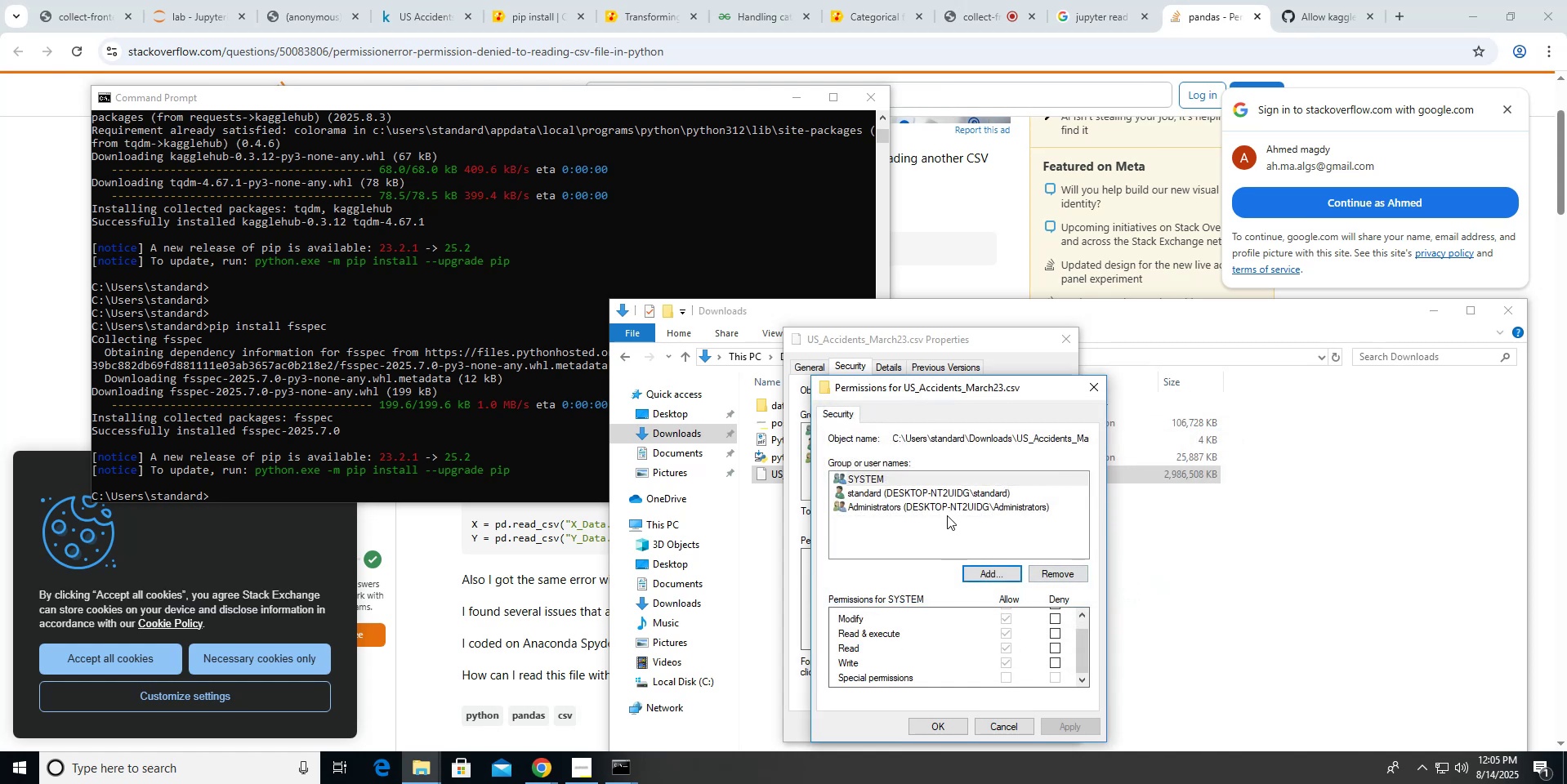 
left_click([954, 500])
 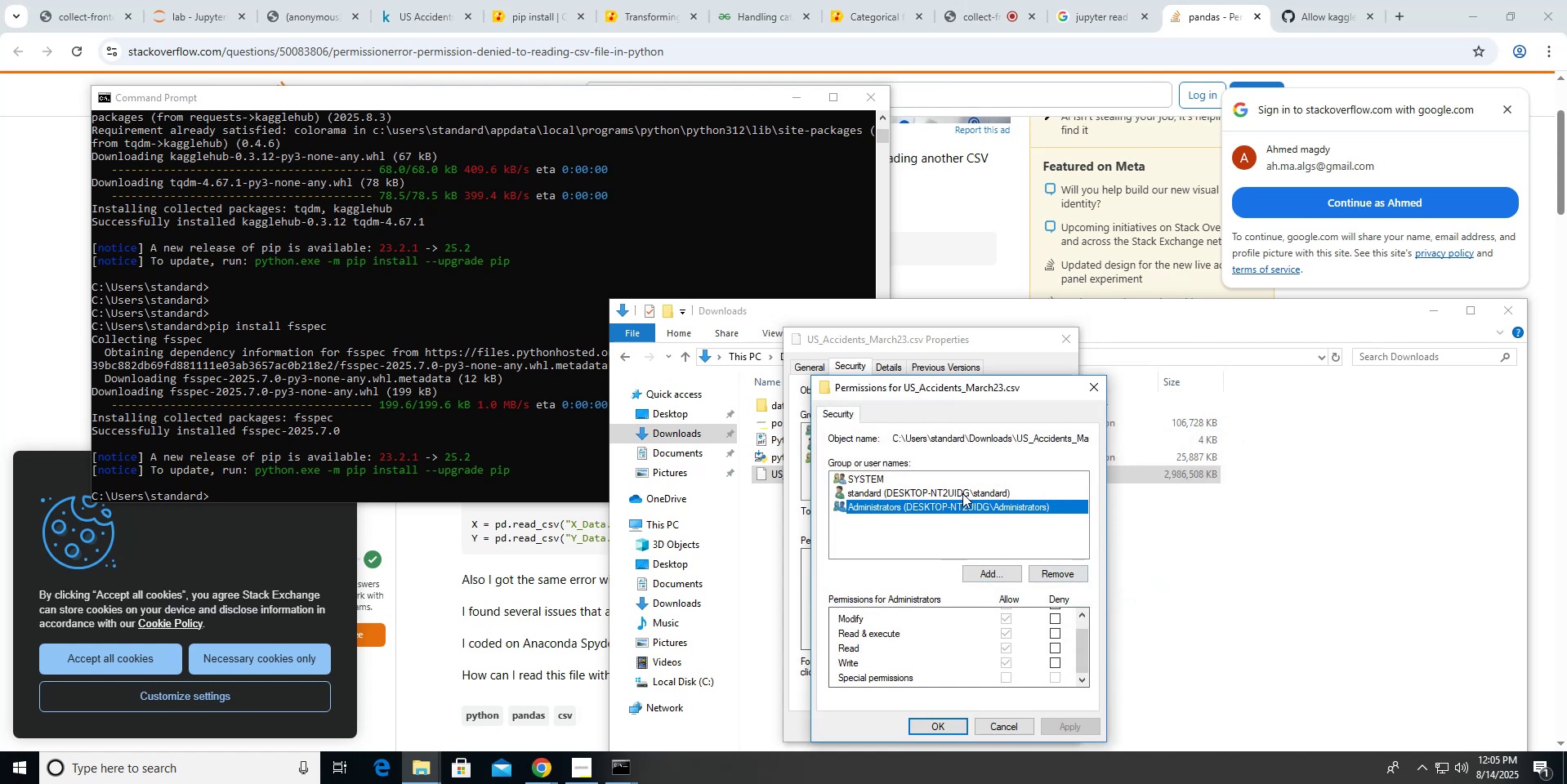 
left_click([963, 492])
 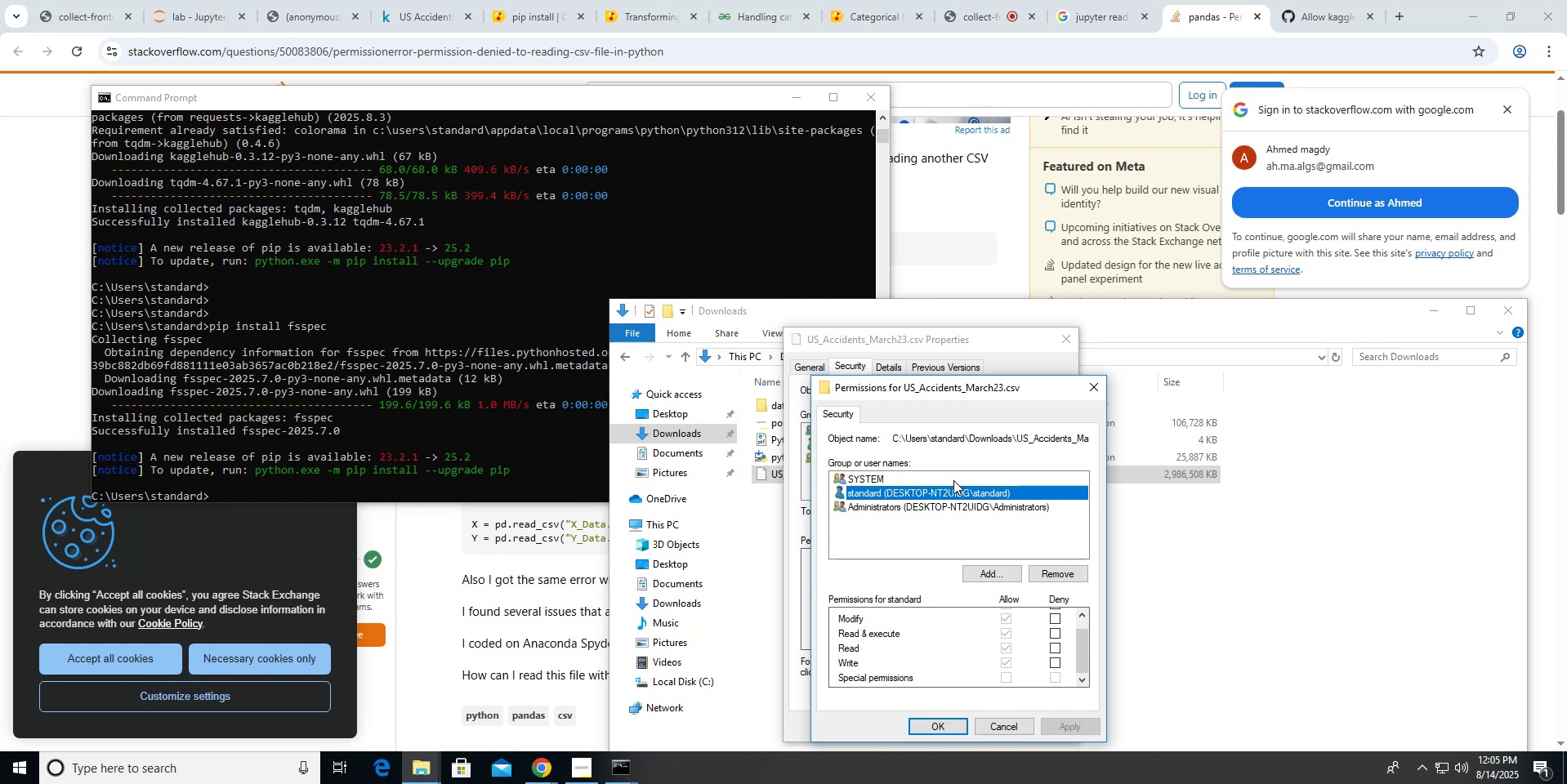 
left_click([953, 480])
 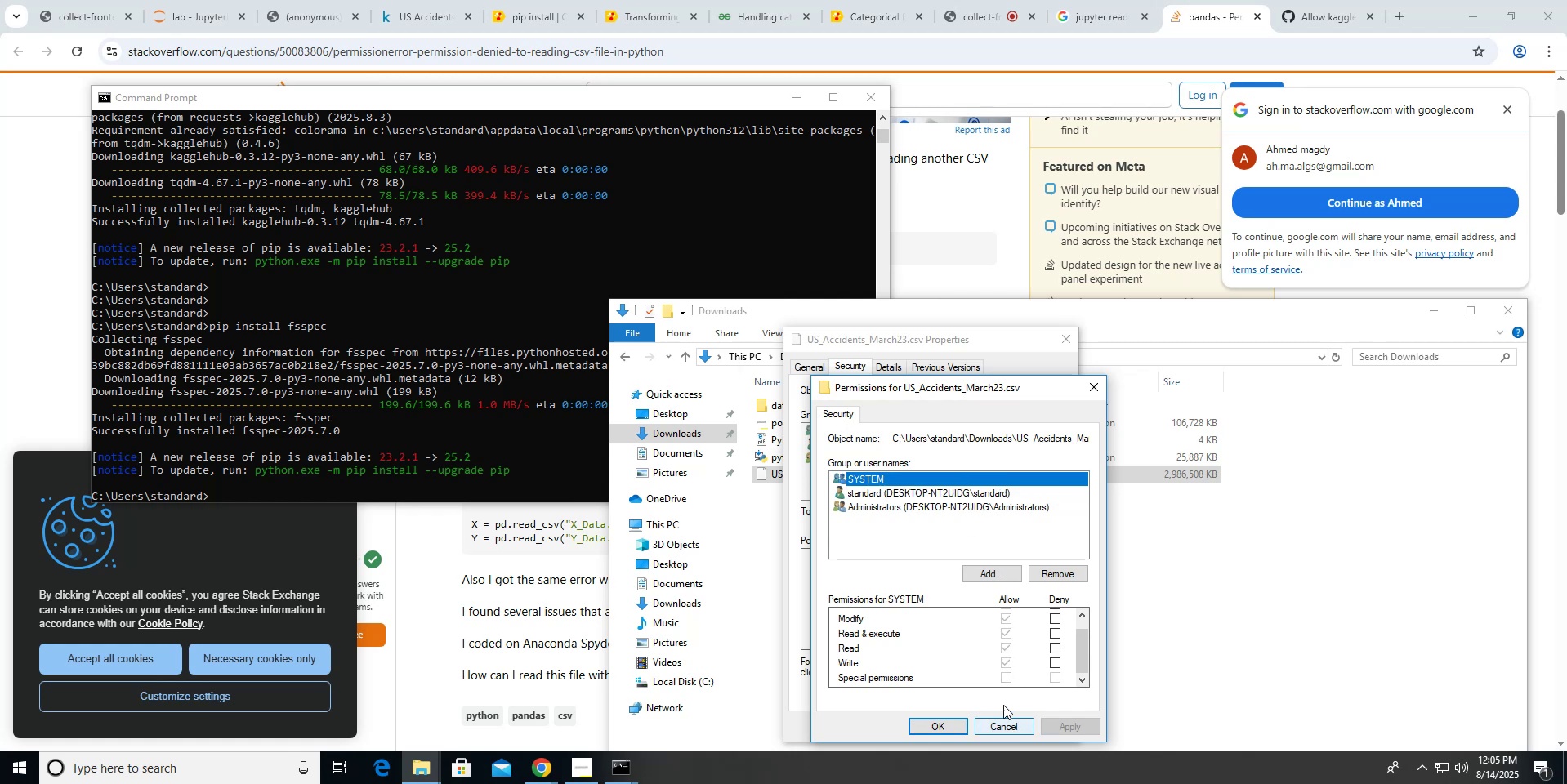 
left_click([1005, 724])
 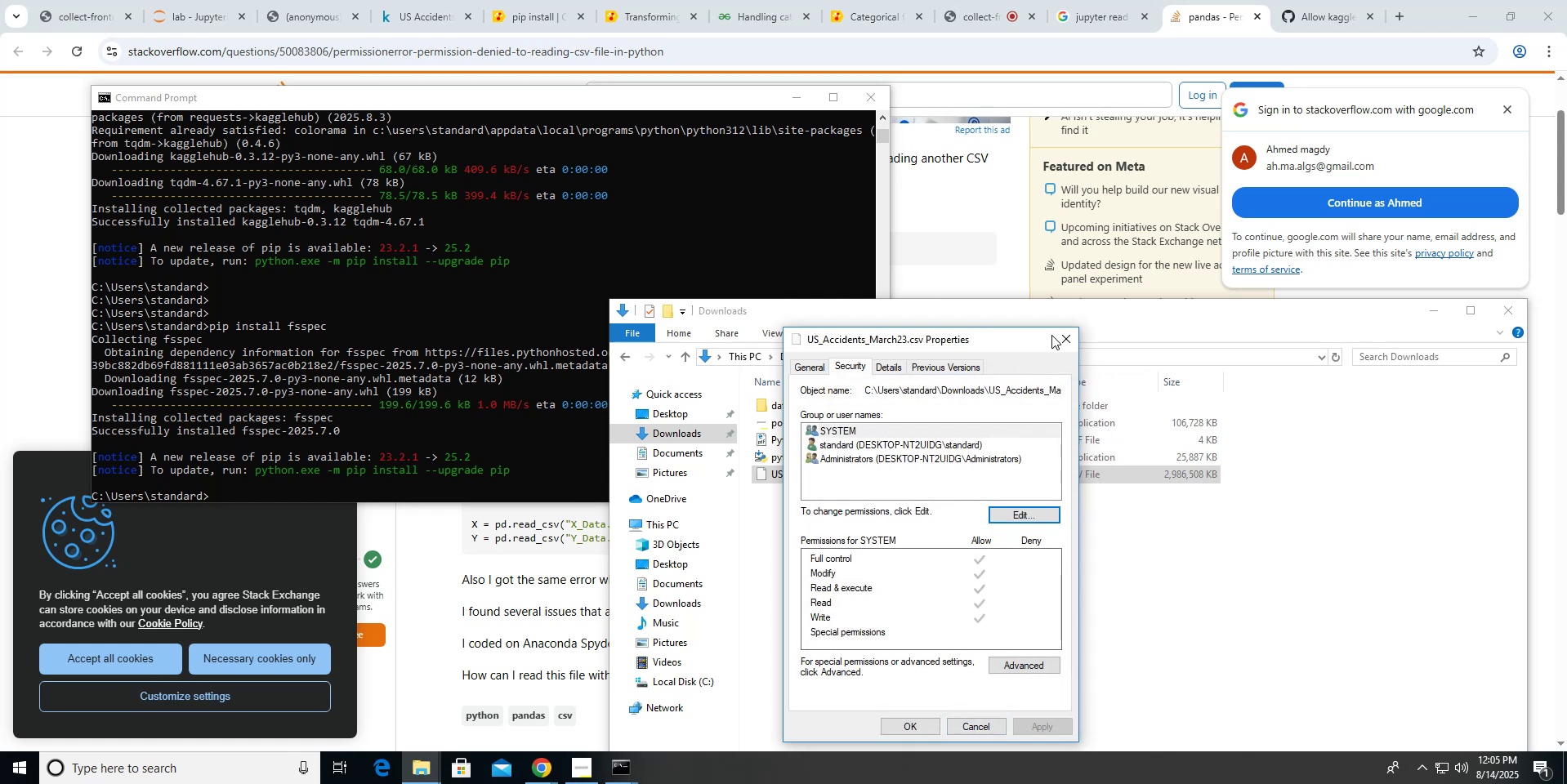 
key(Alt+AltLeft)
 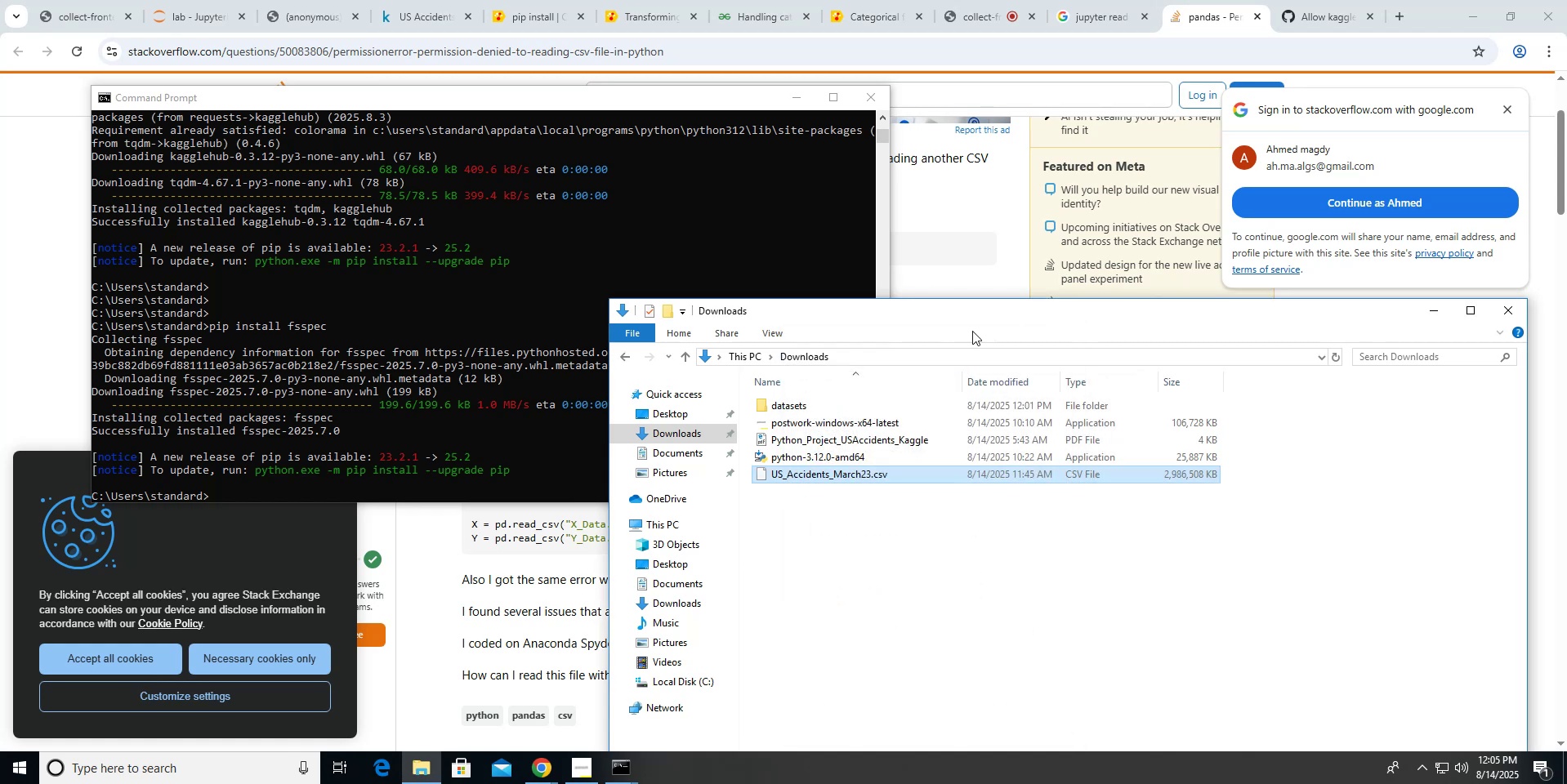 
key(Alt+Tab)
 